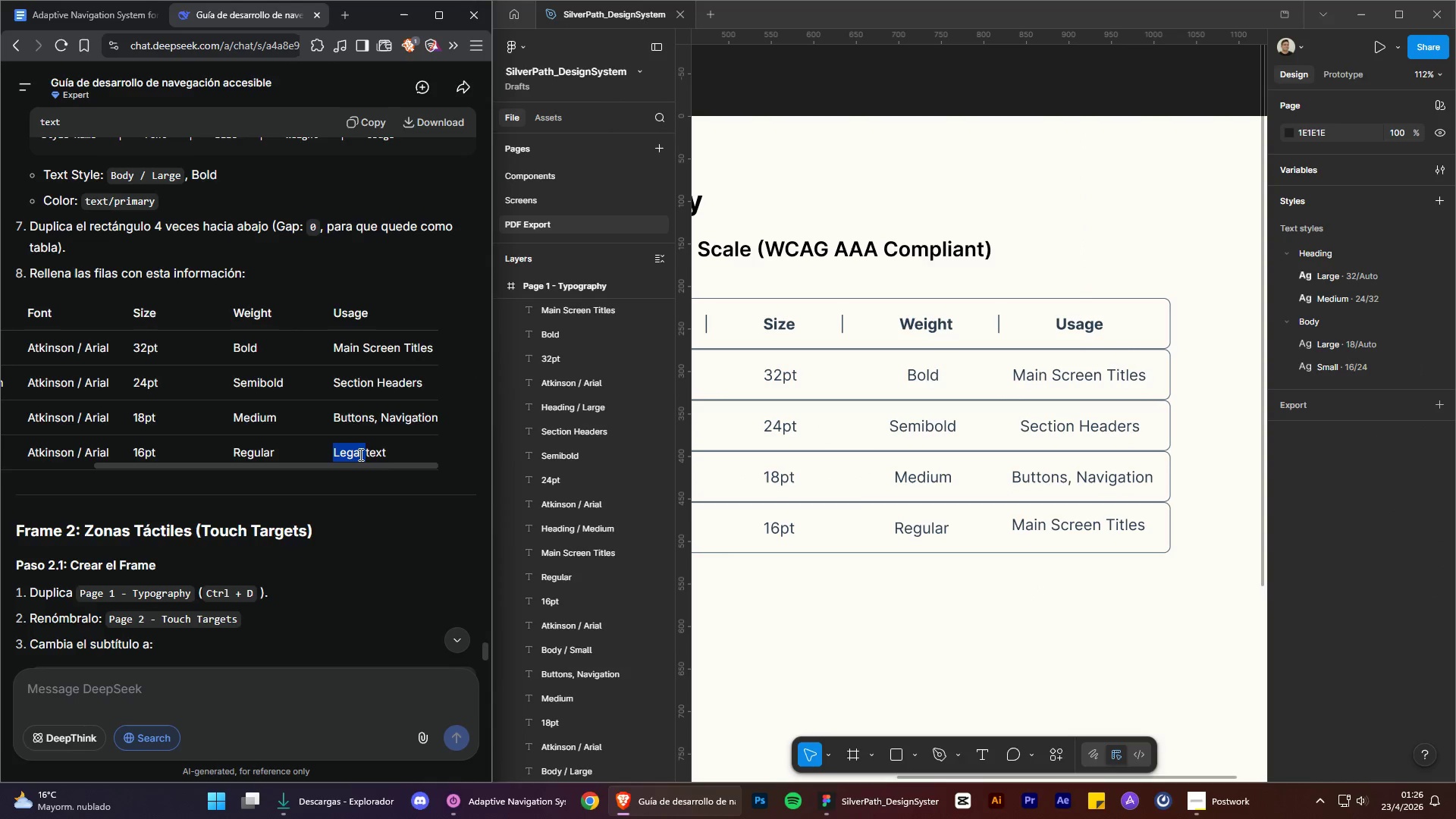 
triple_click([359, 454])
 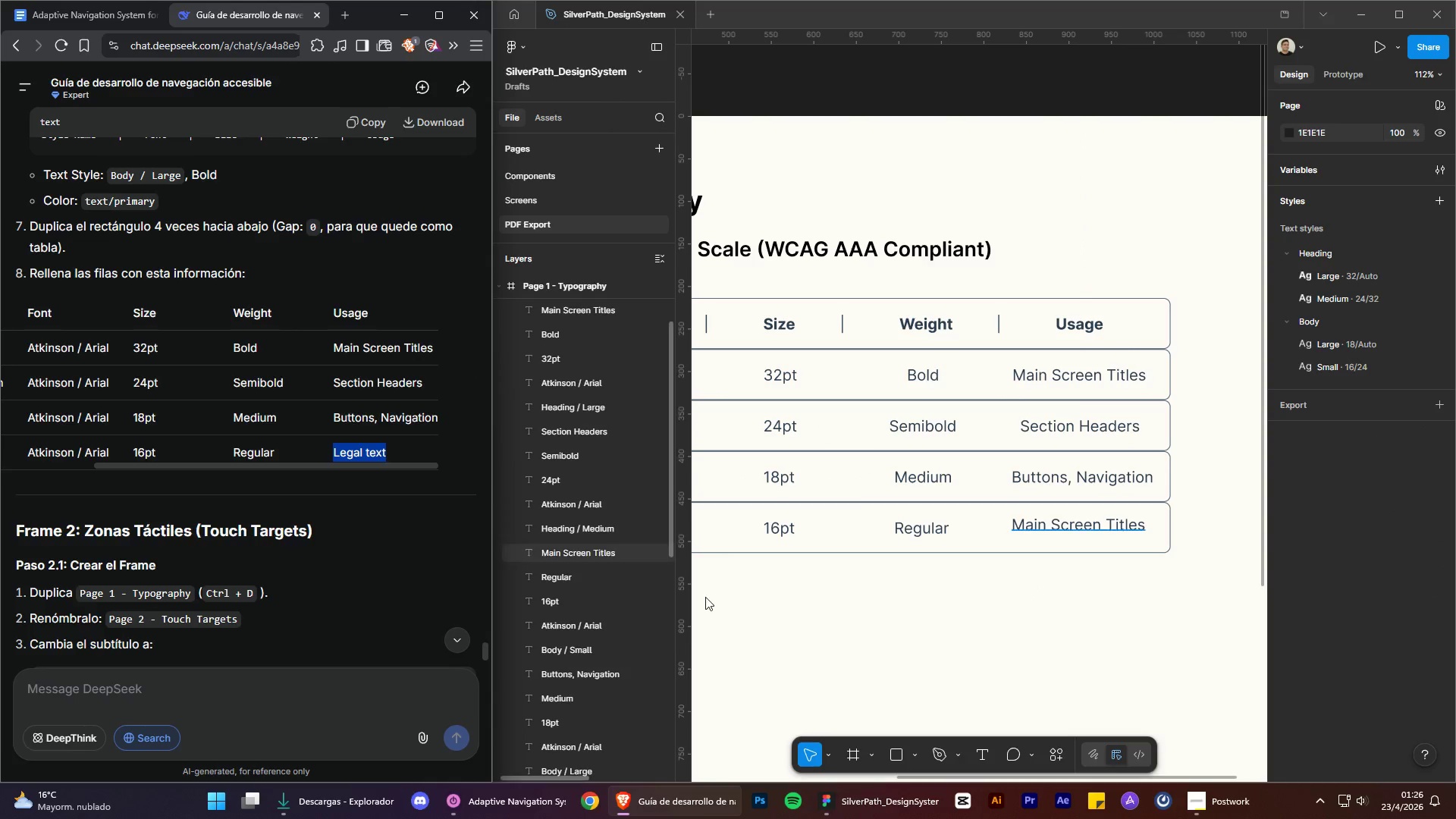 
key(Control+C)
 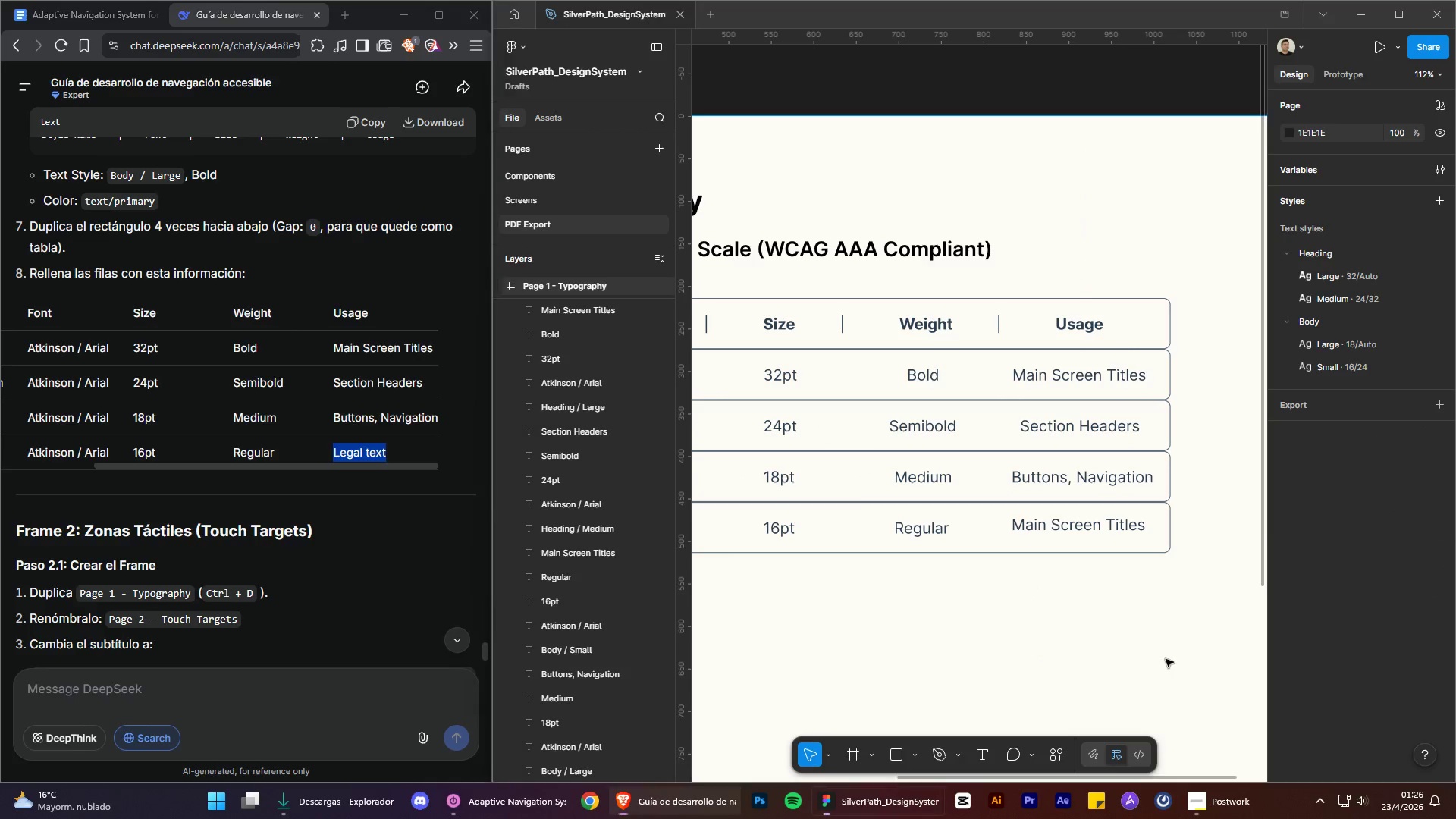 
left_click([1166, 659])
 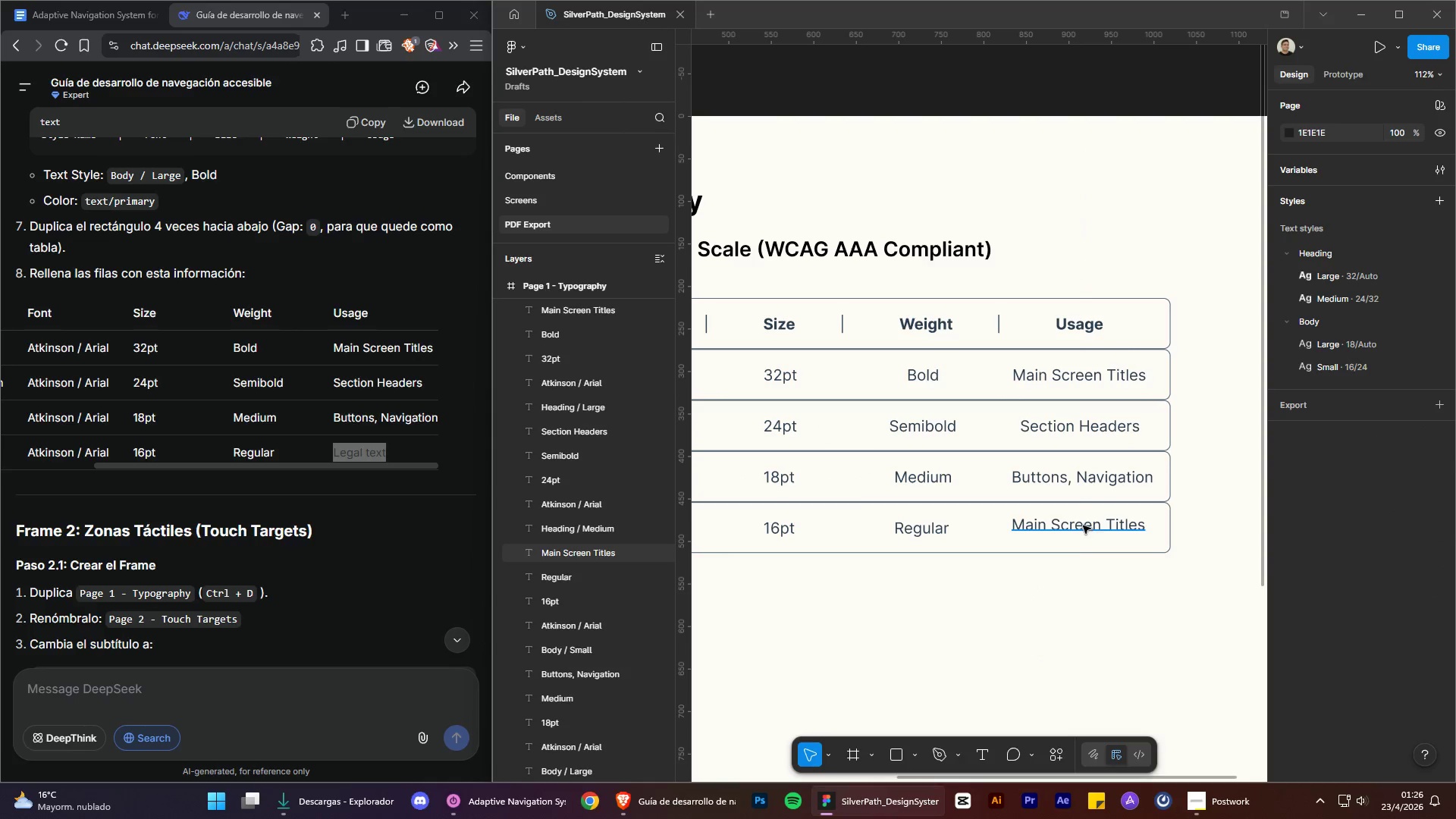 
double_click([1083, 526])
 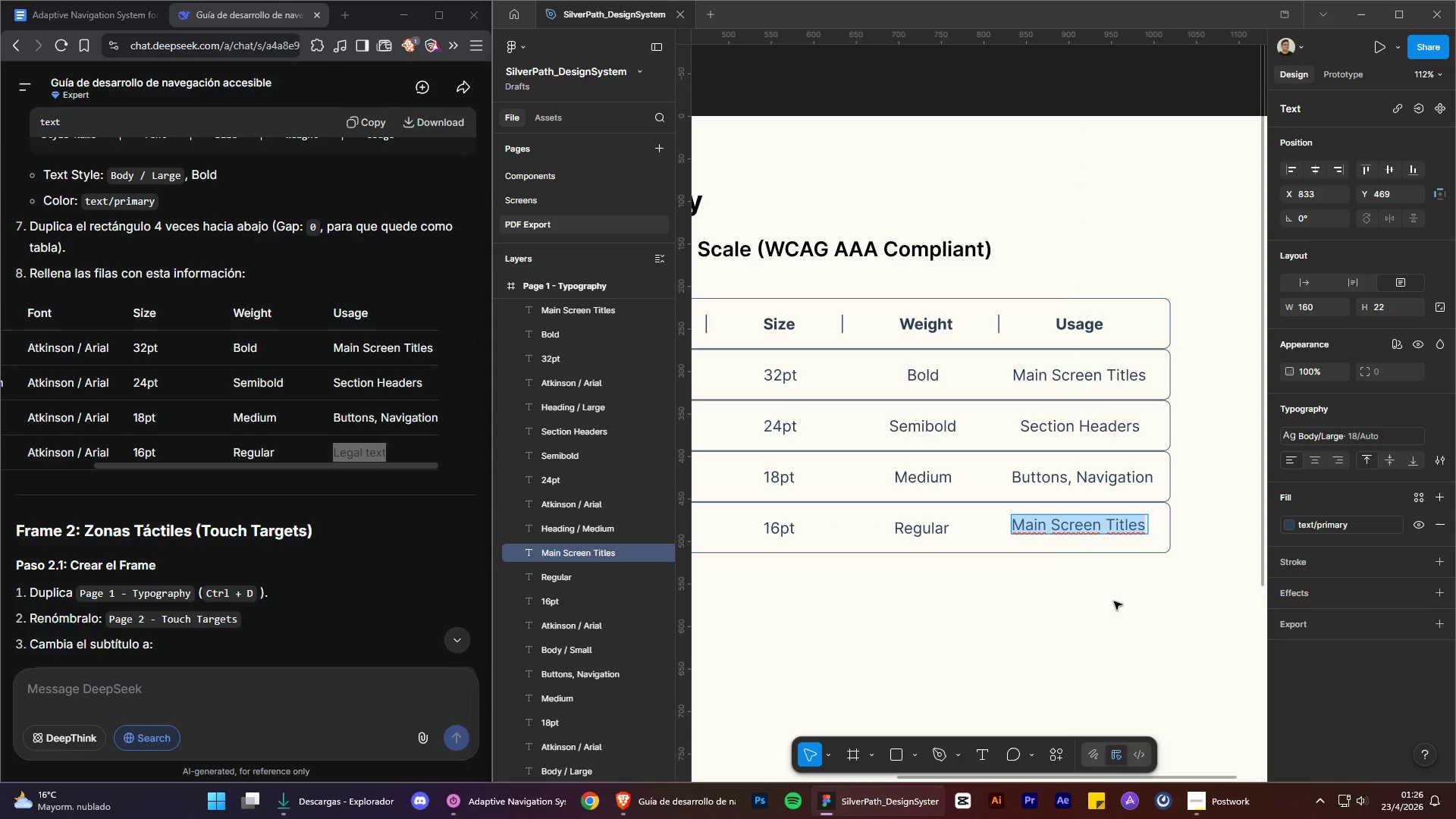 
key(Control+V)
 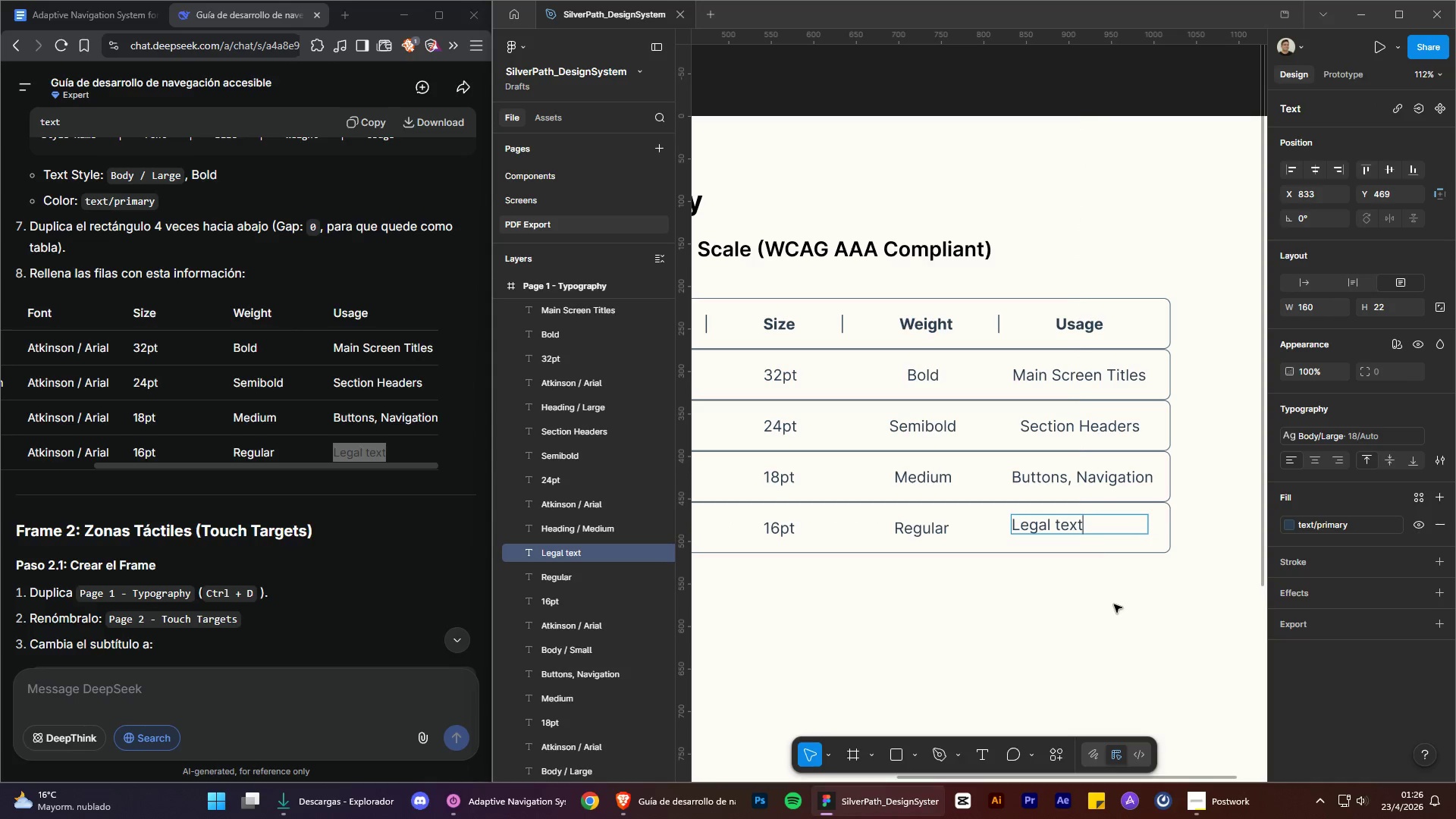 
left_click([1114, 604])
 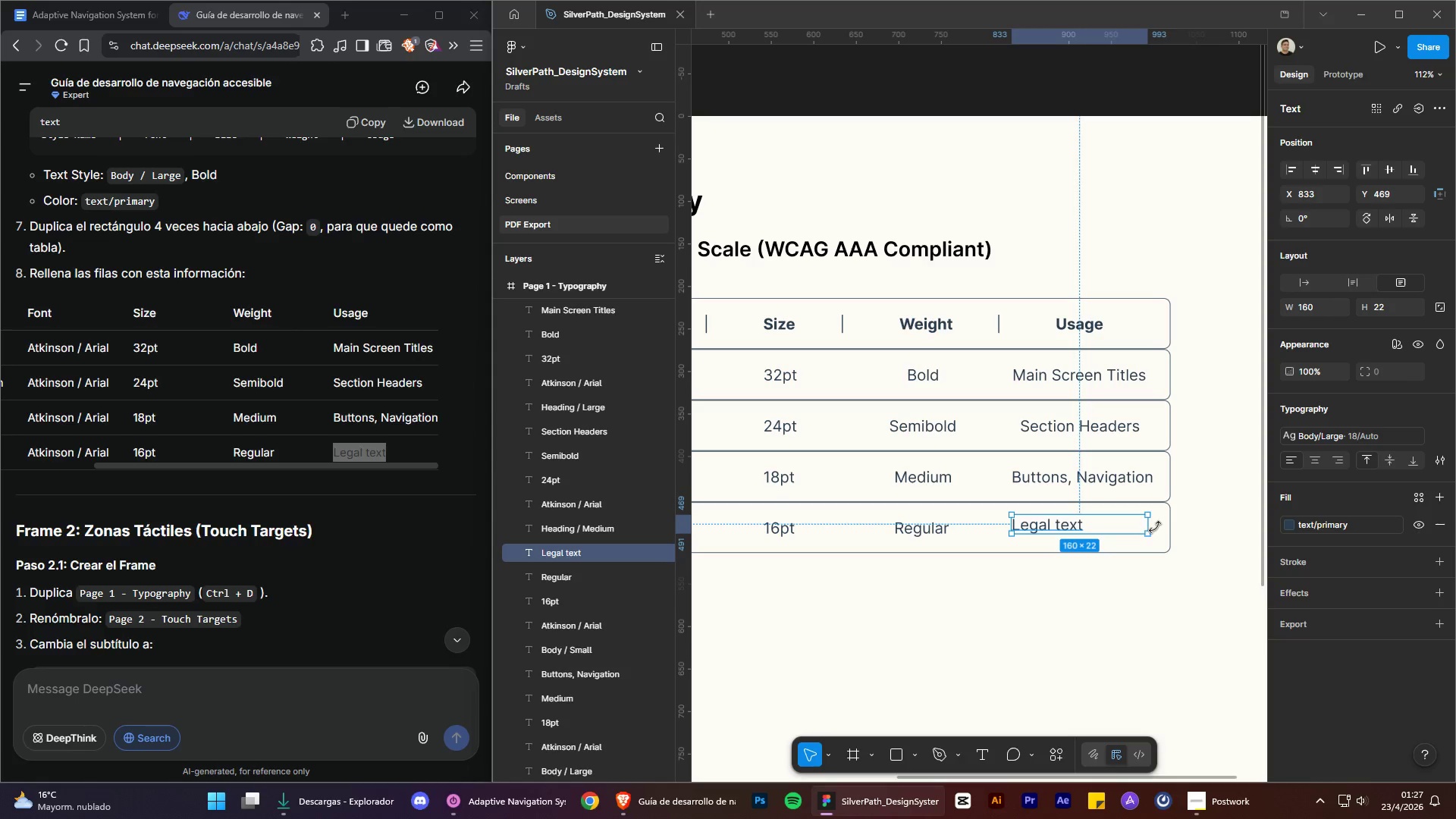 
left_click_drag(start_coordinate=[1148, 524], to_coordinate=[1086, 525])
 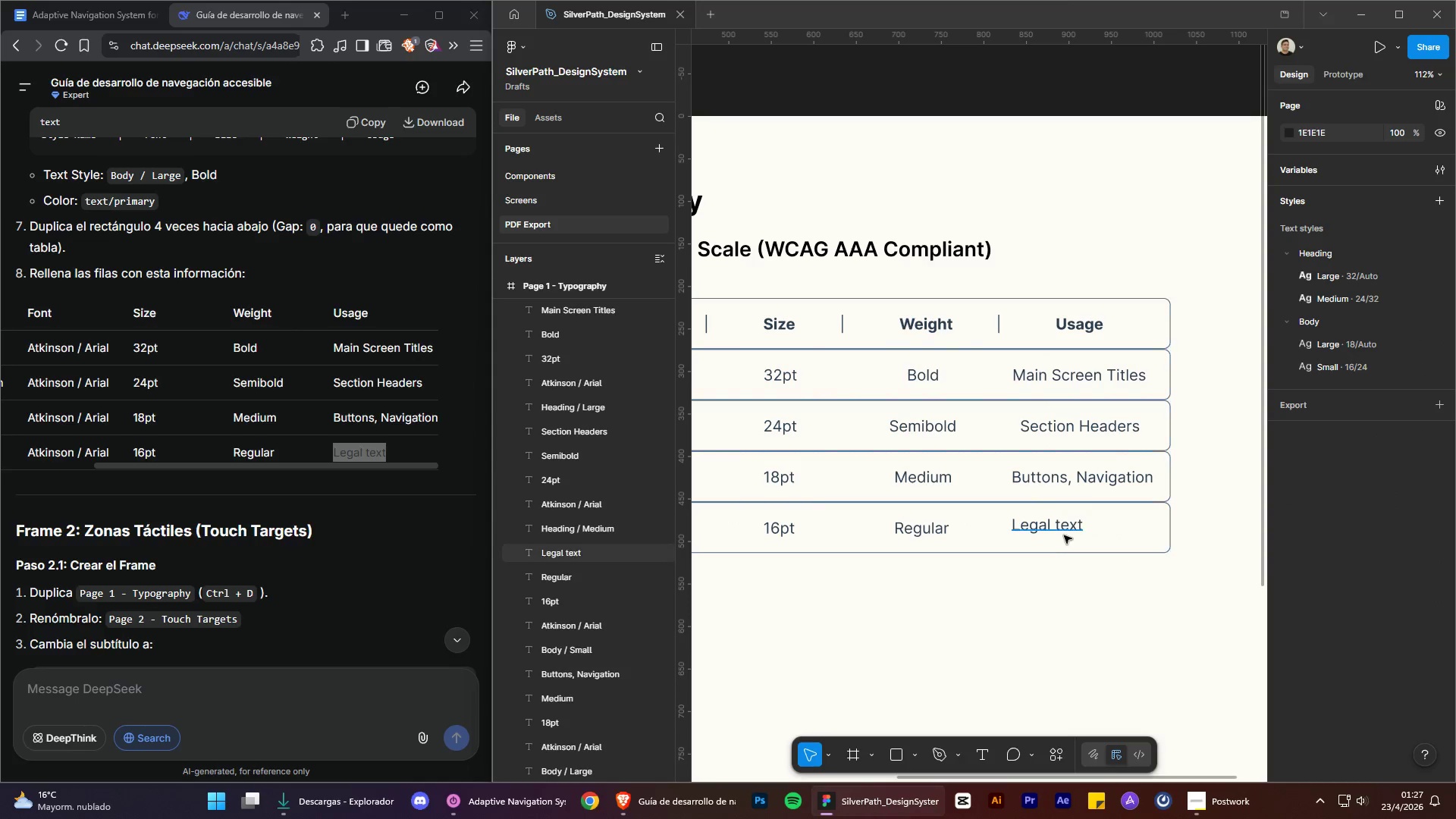 
left_click_drag(start_coordinate=[1059, 531], to_coordinate=[1096, 535])
 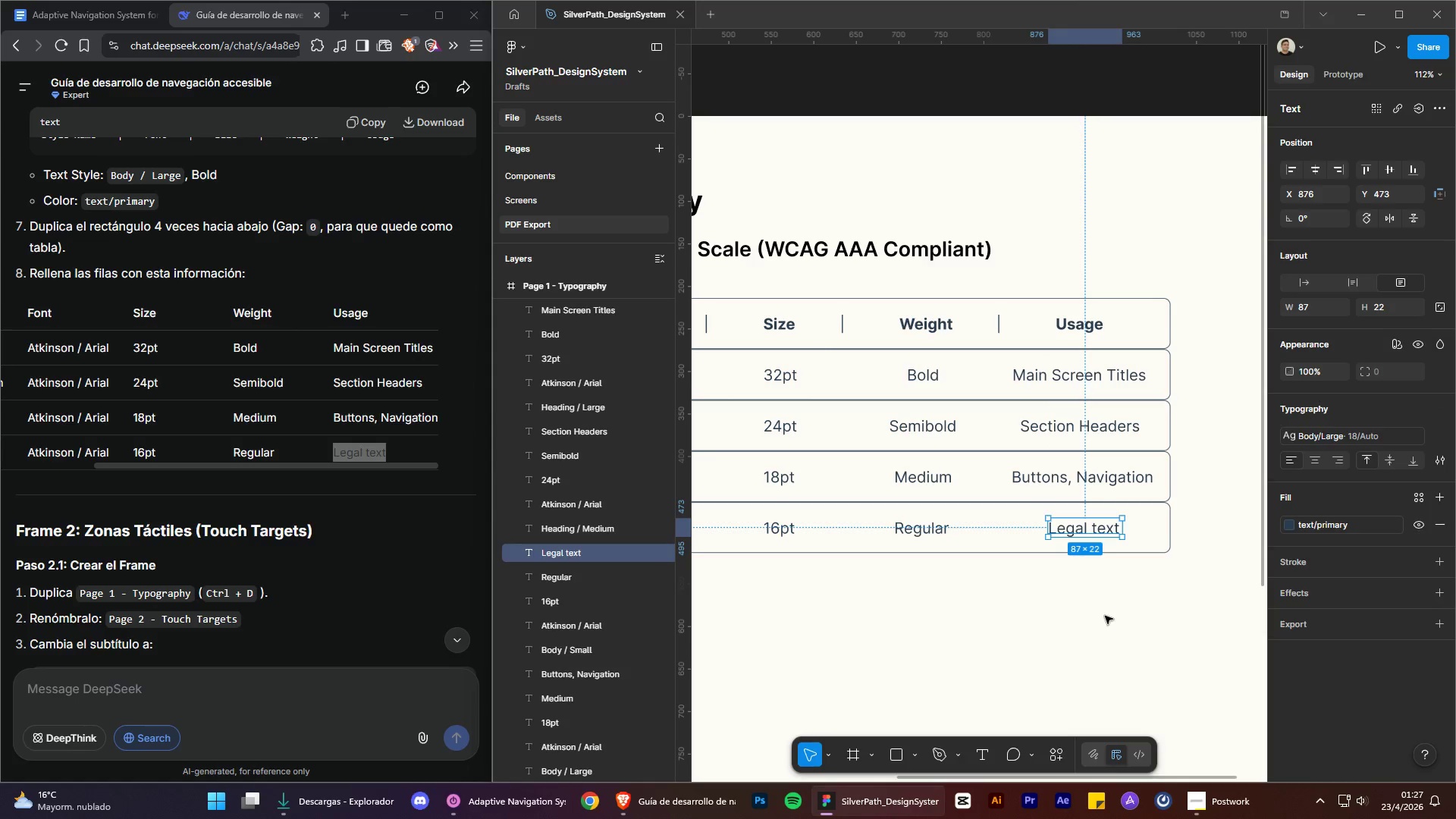 
left_click([1105, 616])
 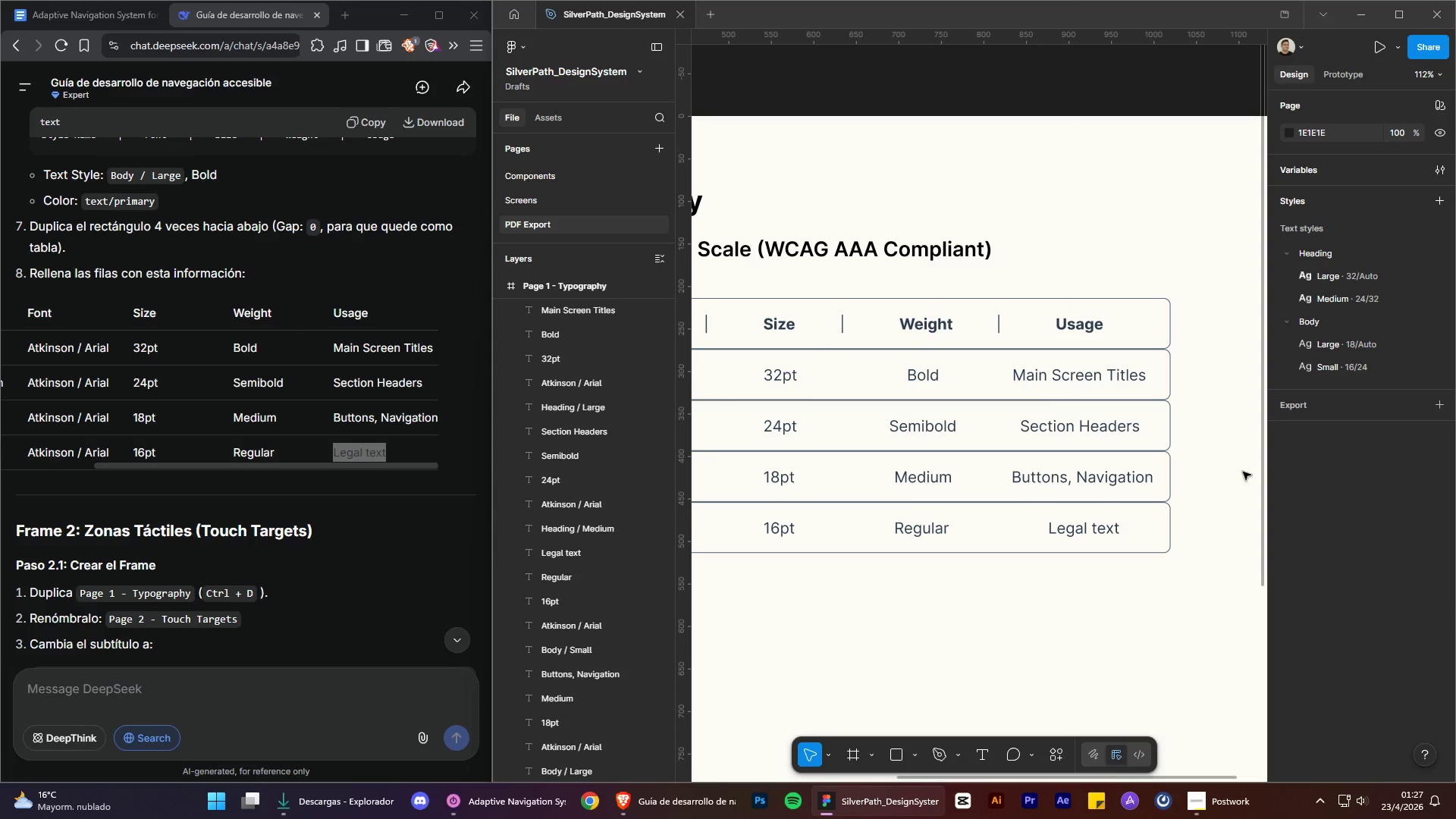 
hold_key(key=ControlLeft, duration=1.49)
hold_key(key=AltLeft, duration=1.42)
scroll: coordinate [1225, 420], scroll_direction: down, amount: 8.0
 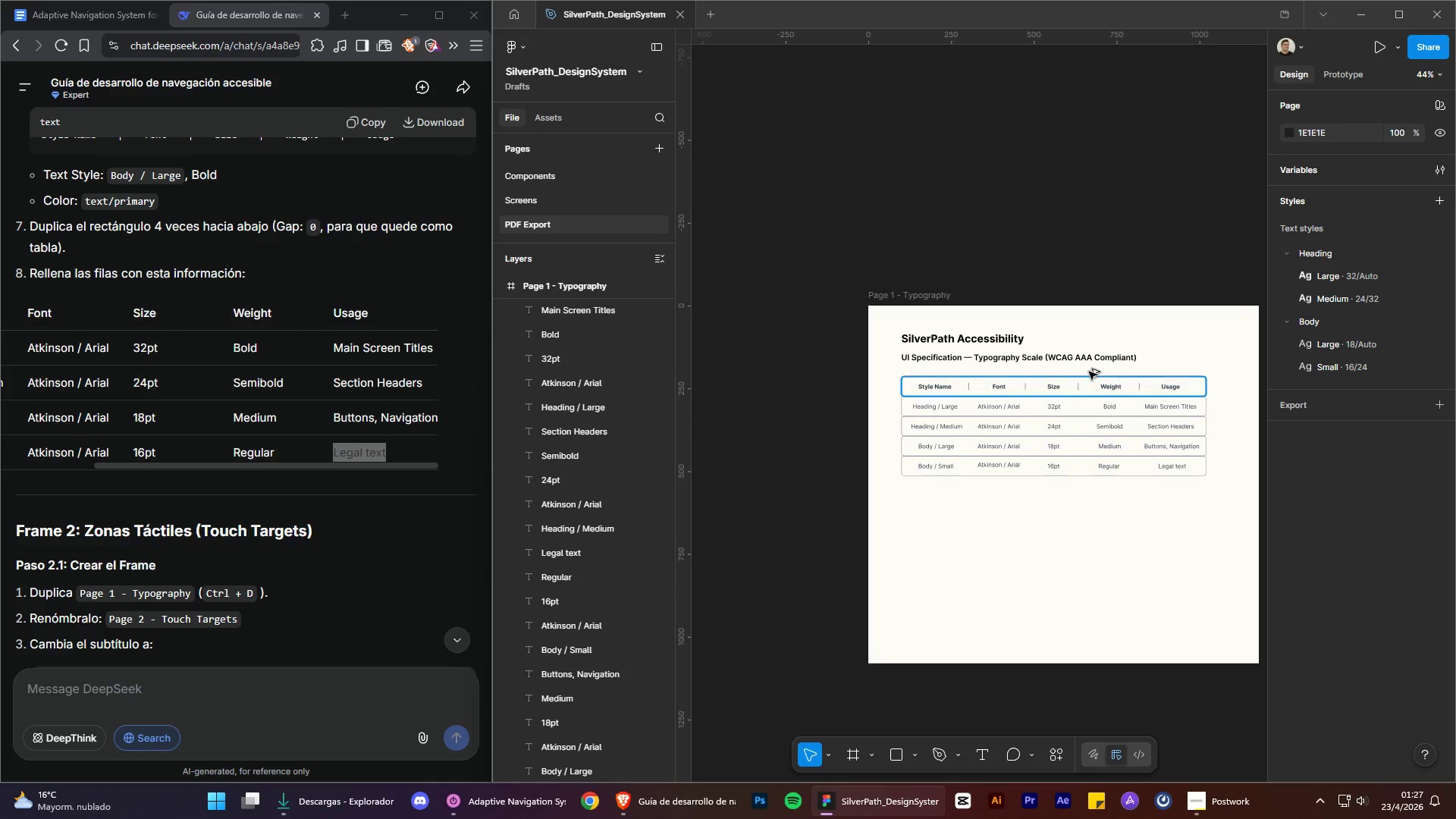 
scroll: coordinate [1074, 367], scroll_direction: up, amount: 4.0
 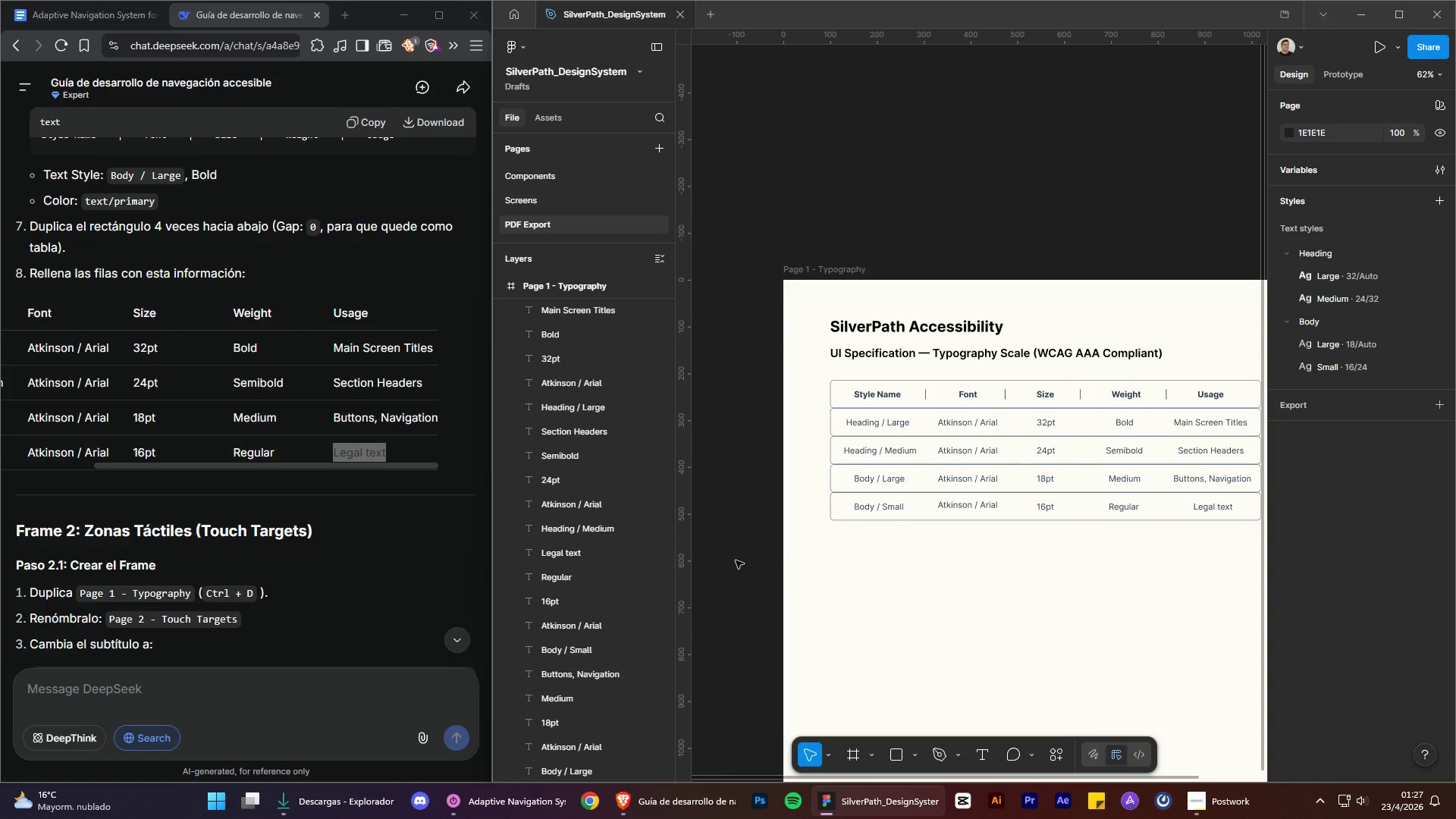 
hold_key(key=AltLeft, duration=0.56)
hold_key(key=ControlLeft, duration=0.55)
scroll: coordinate [839, 435], scroll_direction: up, amount: 3.0
 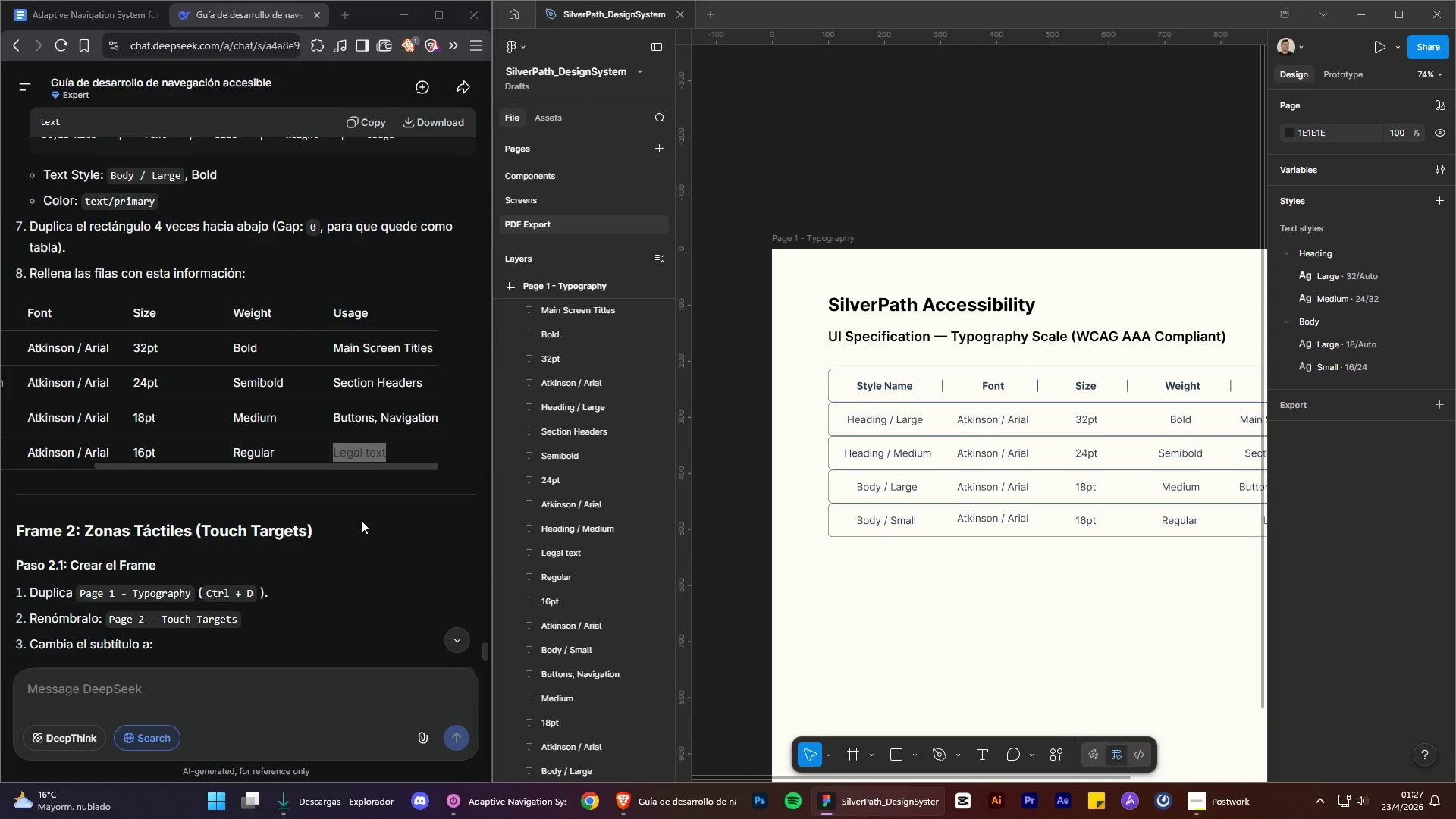 
left_click([361, 519])
 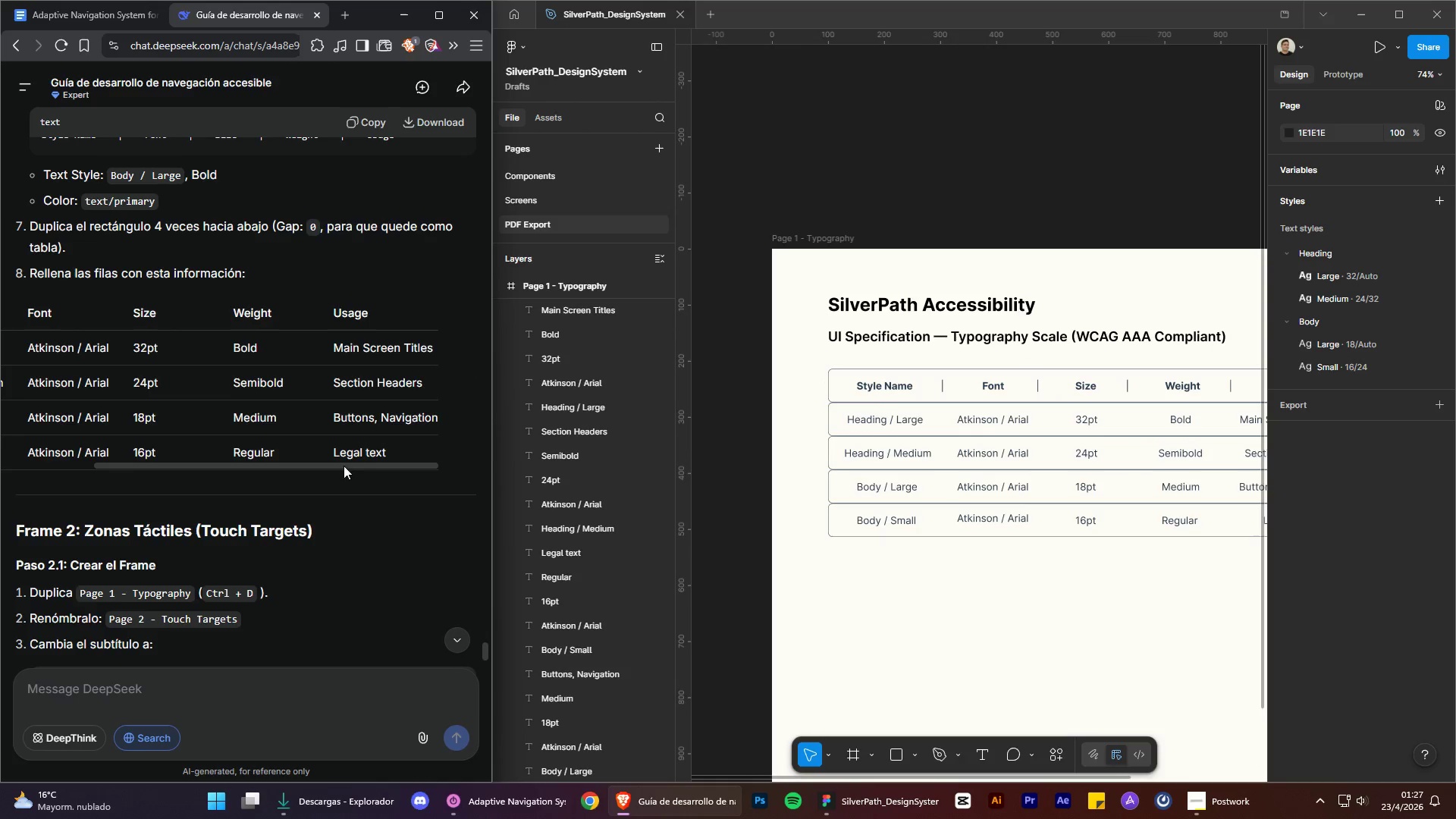 
scroll: coordinate [317, 436], scroll_direction: down, amount: 3.0
 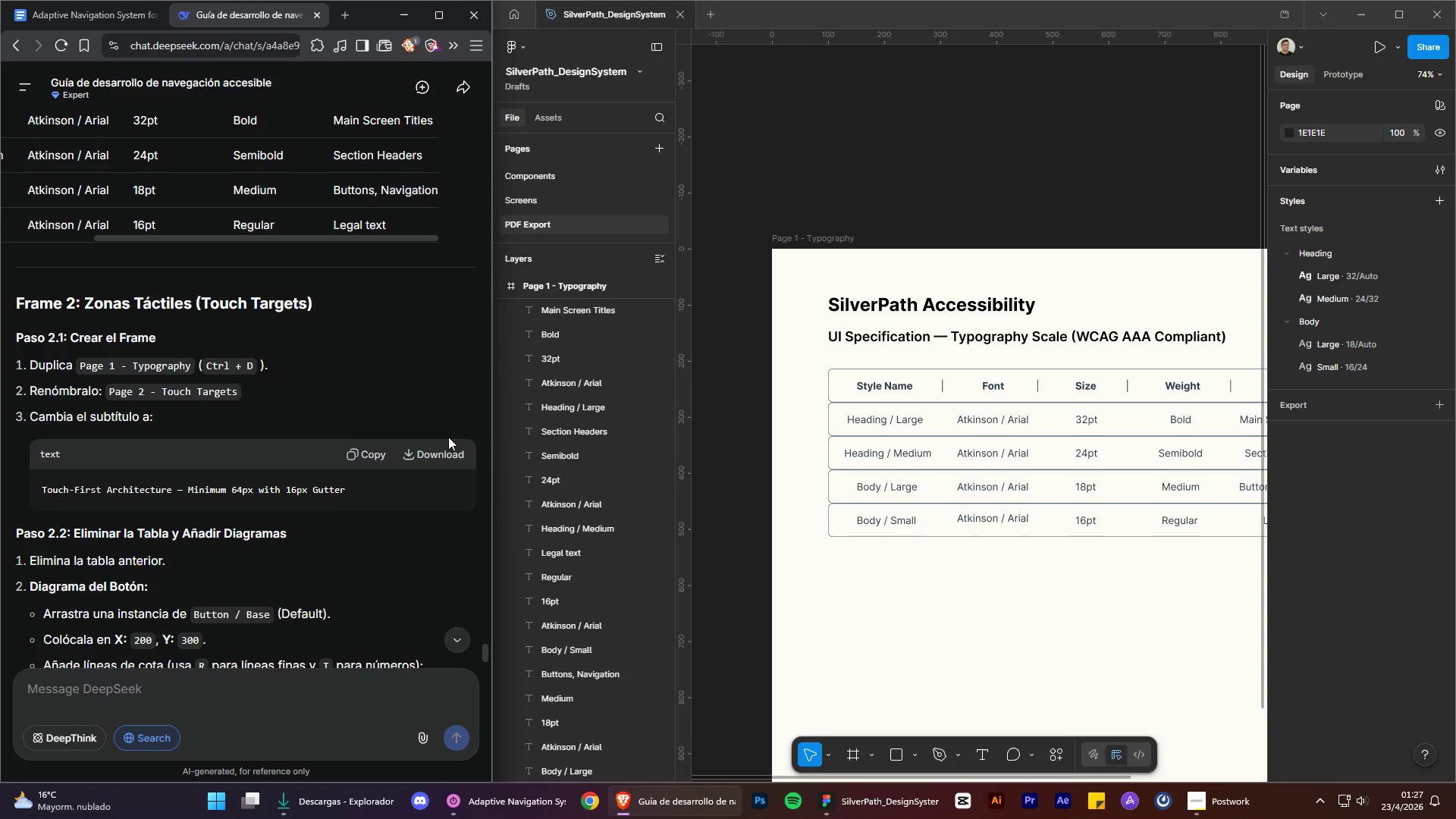 
hold_key(key=ControlLeft, duration=1.17)
hold_key(key=AltLeft, duration=1.12)
scroll: coordinate [712, 300], scroll_direction: down, amount: 5.0
 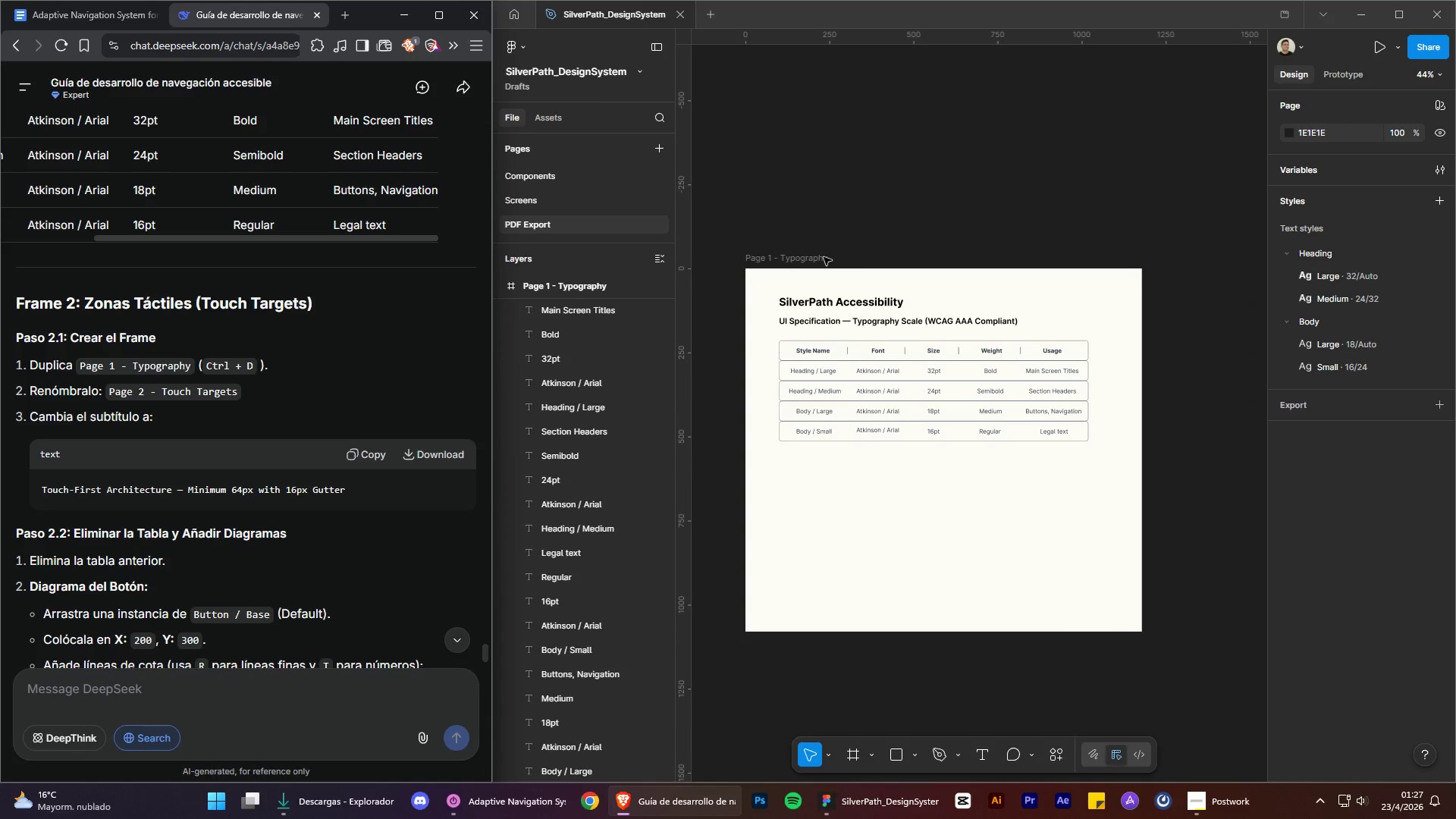 
left_click([817, 254])
 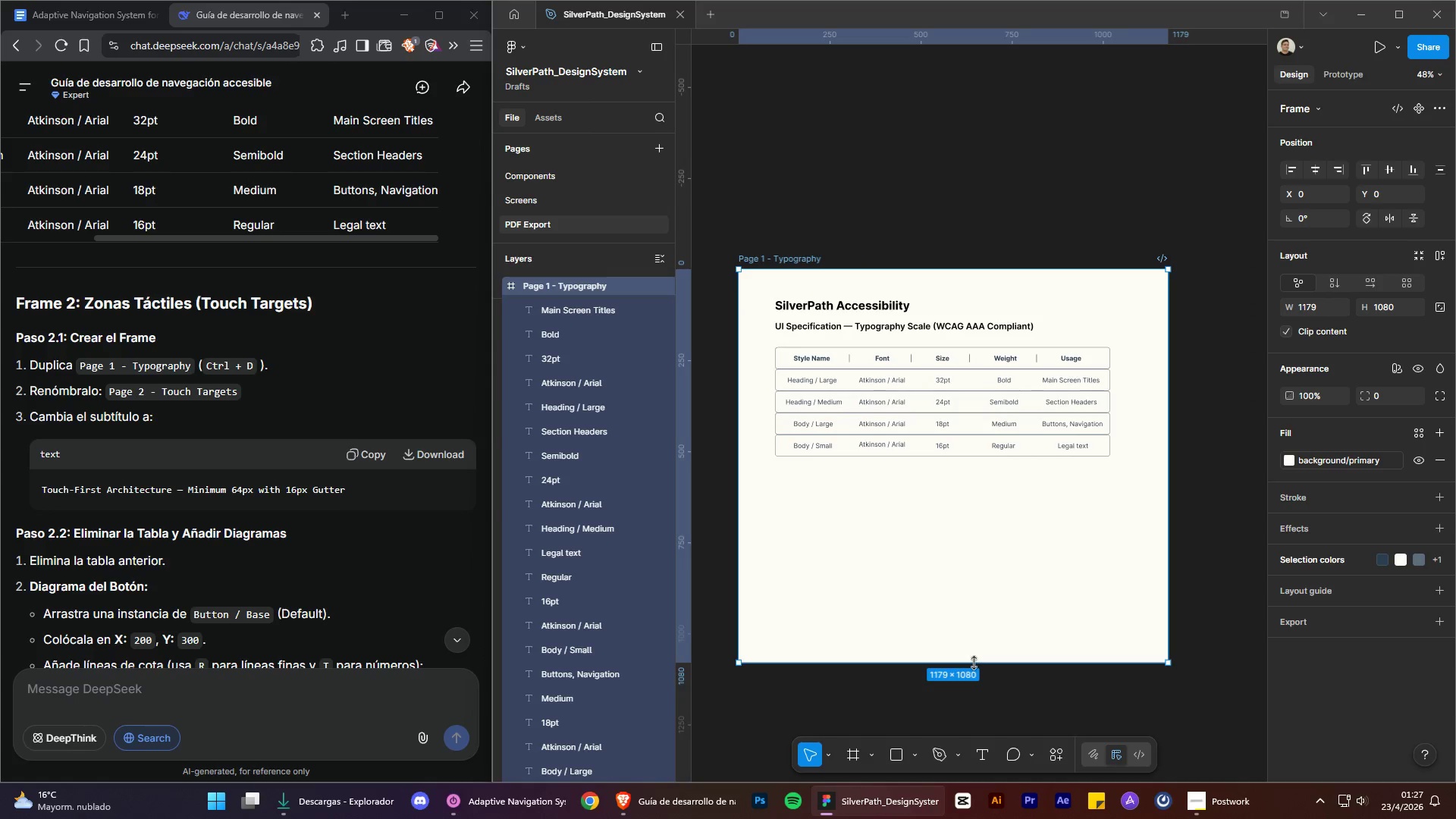 
scroll: coordinate [822, 256], scroll_direction: up, amount: 2.0
 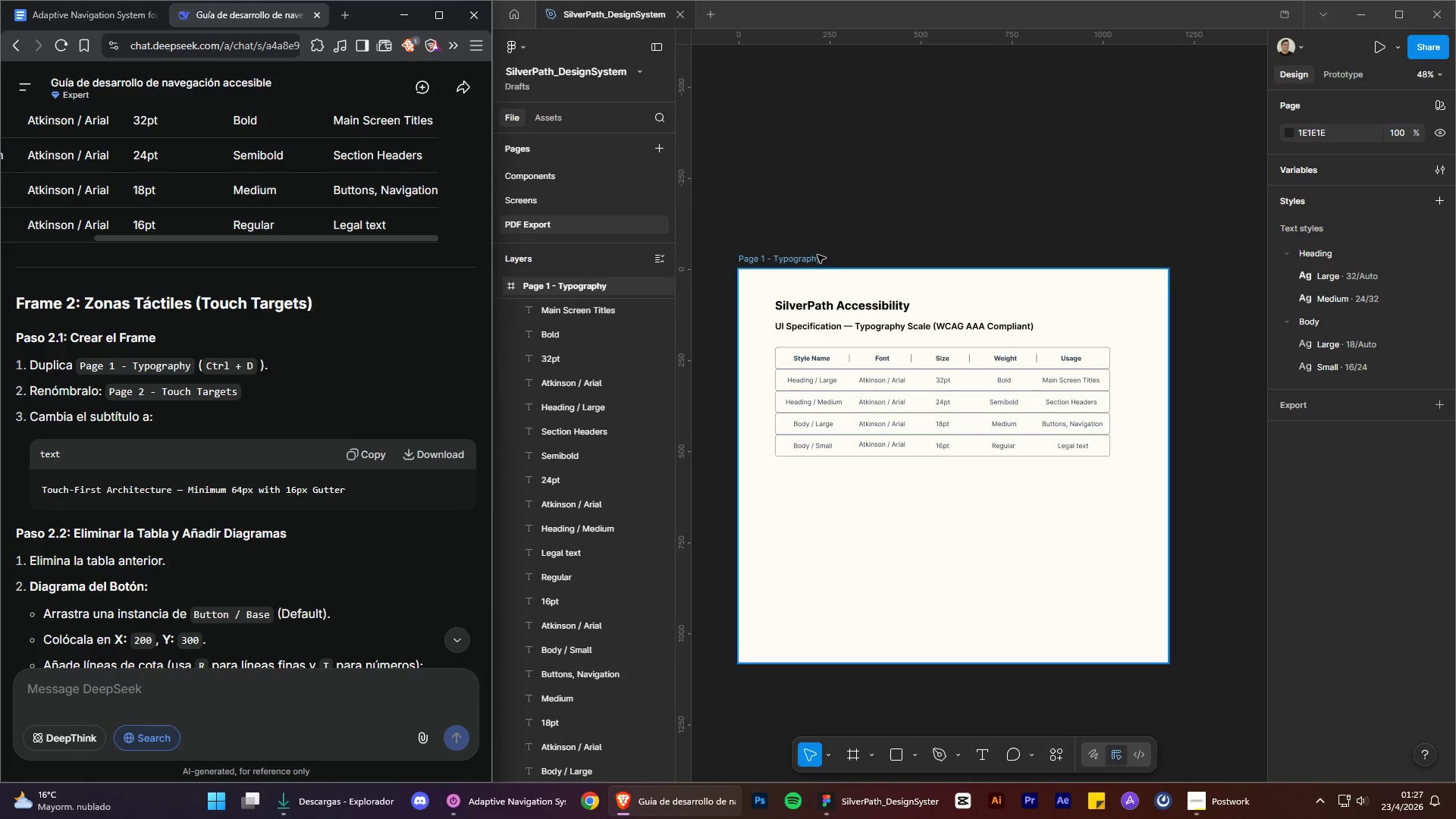 
left_click_drag(start_coordinate=[973, 664], to_coordinate=[987, 485])
 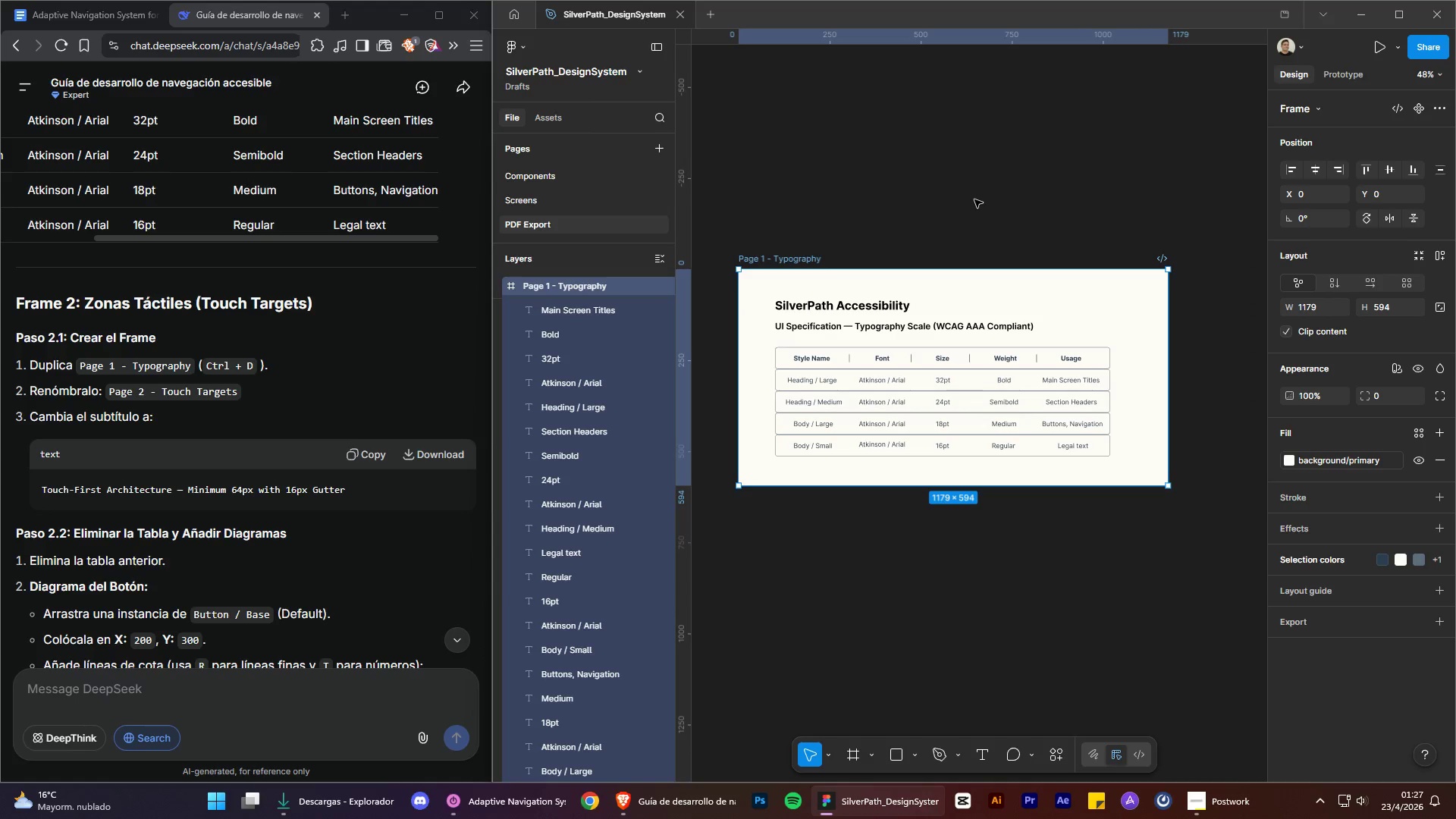 
left_click([974, 199])
 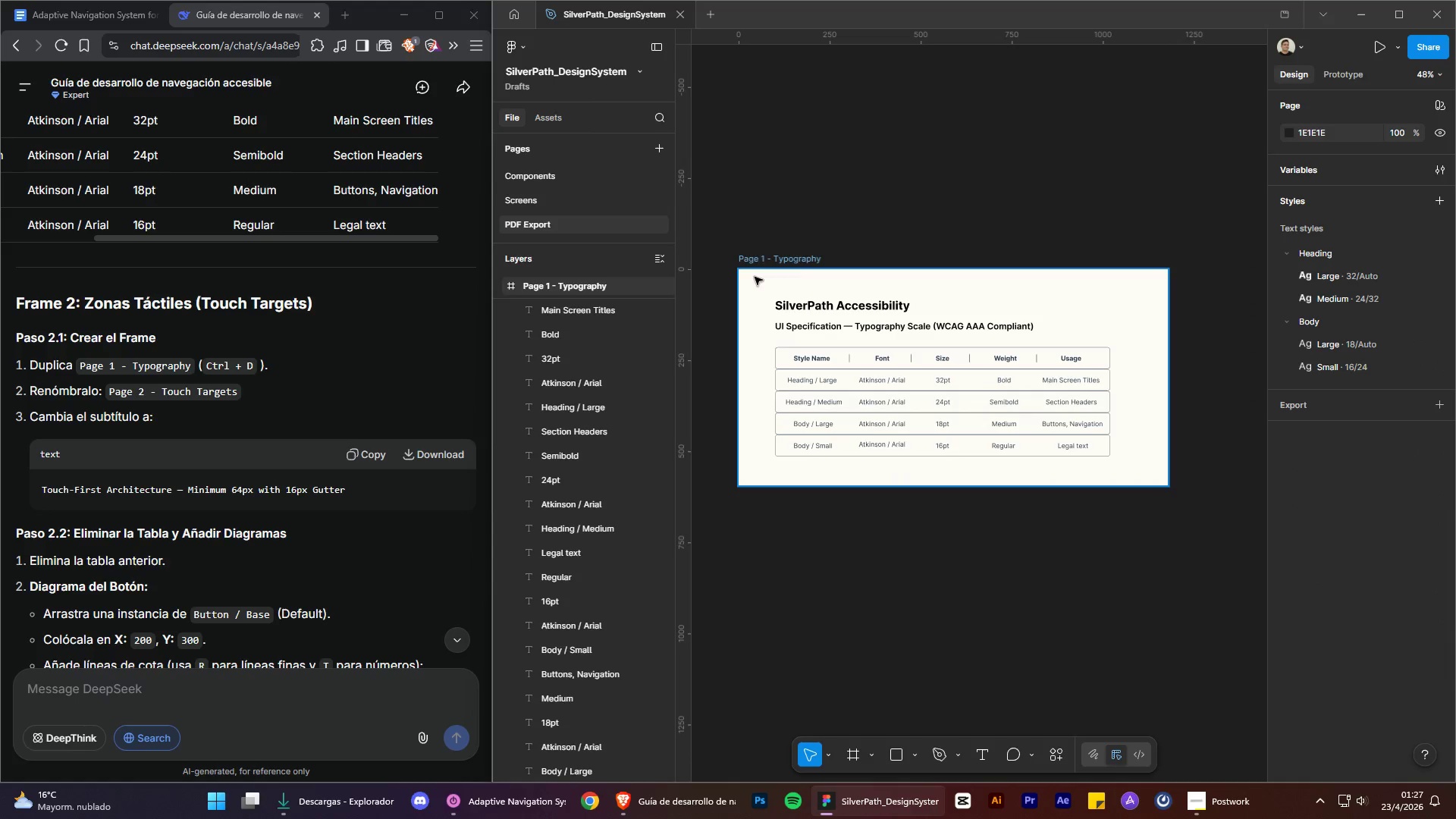 
scroll: coordinate [312, 559], scroll_direction: up, amount: 19.0
 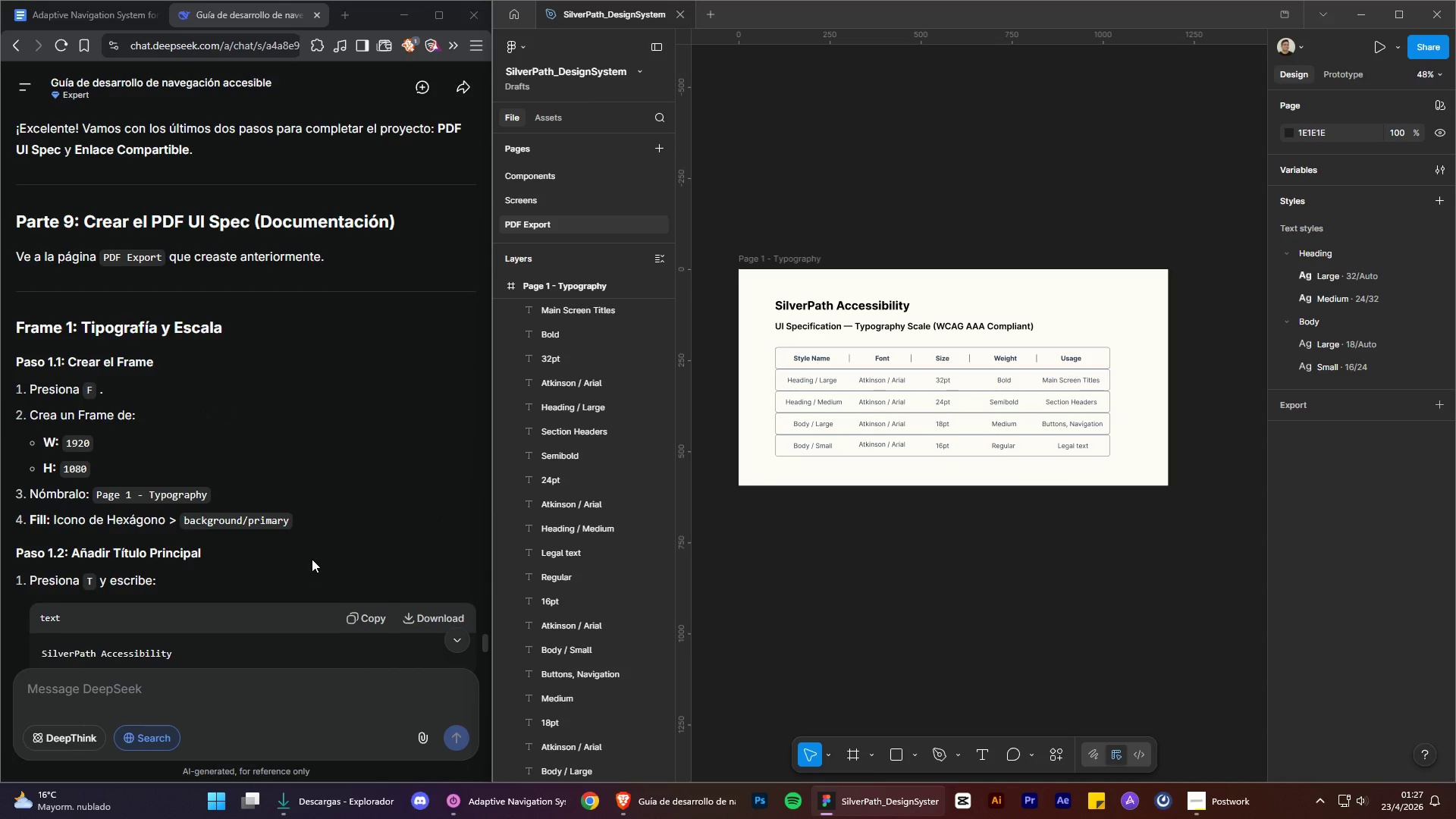 
scroll: coordinate [348, 479], scroll_direction: down, amount: 2.0
 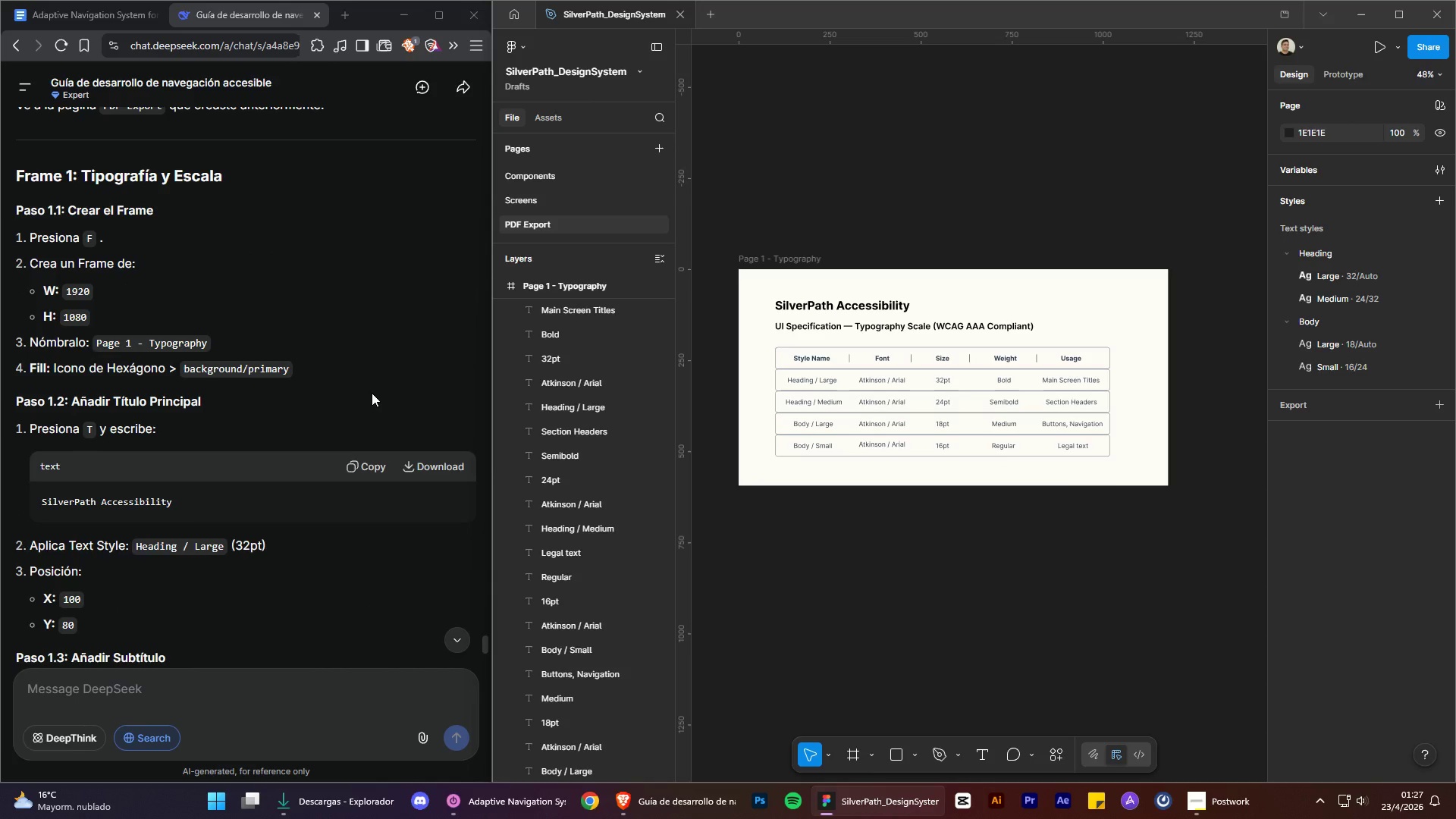 
wait(5.02)
 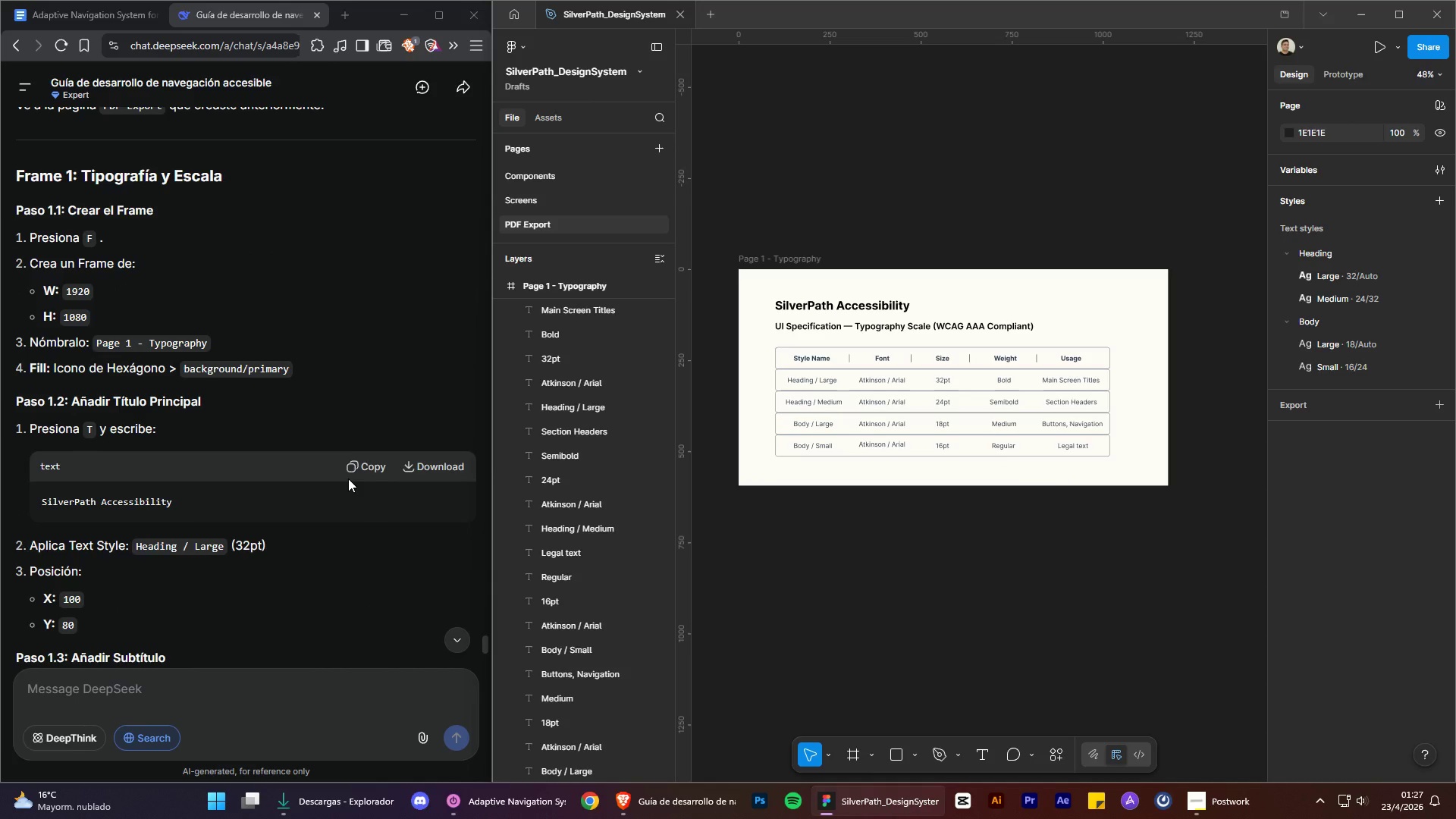 
scroll: coordinate [372, 393], scroll_direction: down, amount: 3.0
 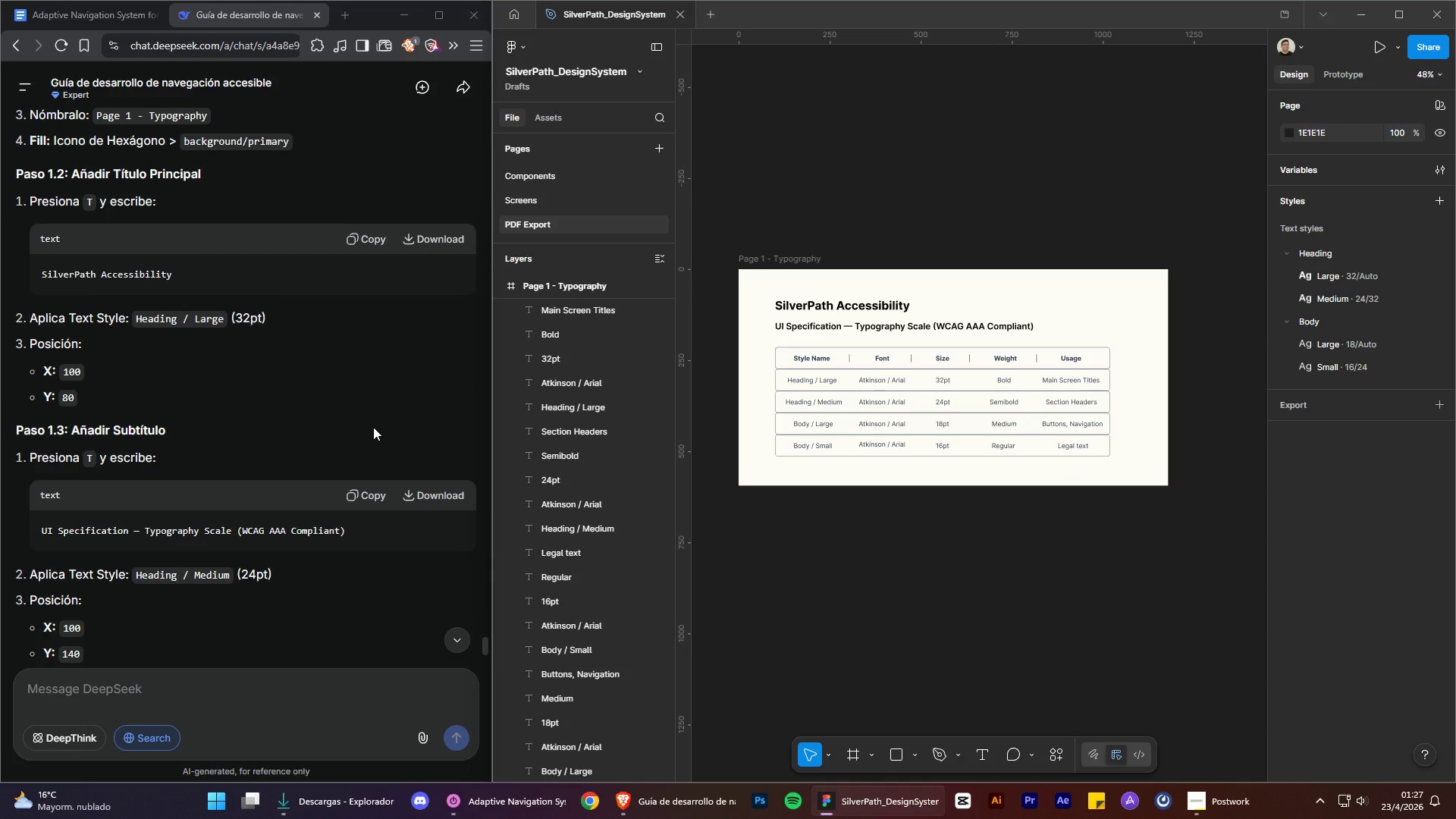 
scroll: coordinate [373, 427], scroll_direction: up, amount: 1.0
 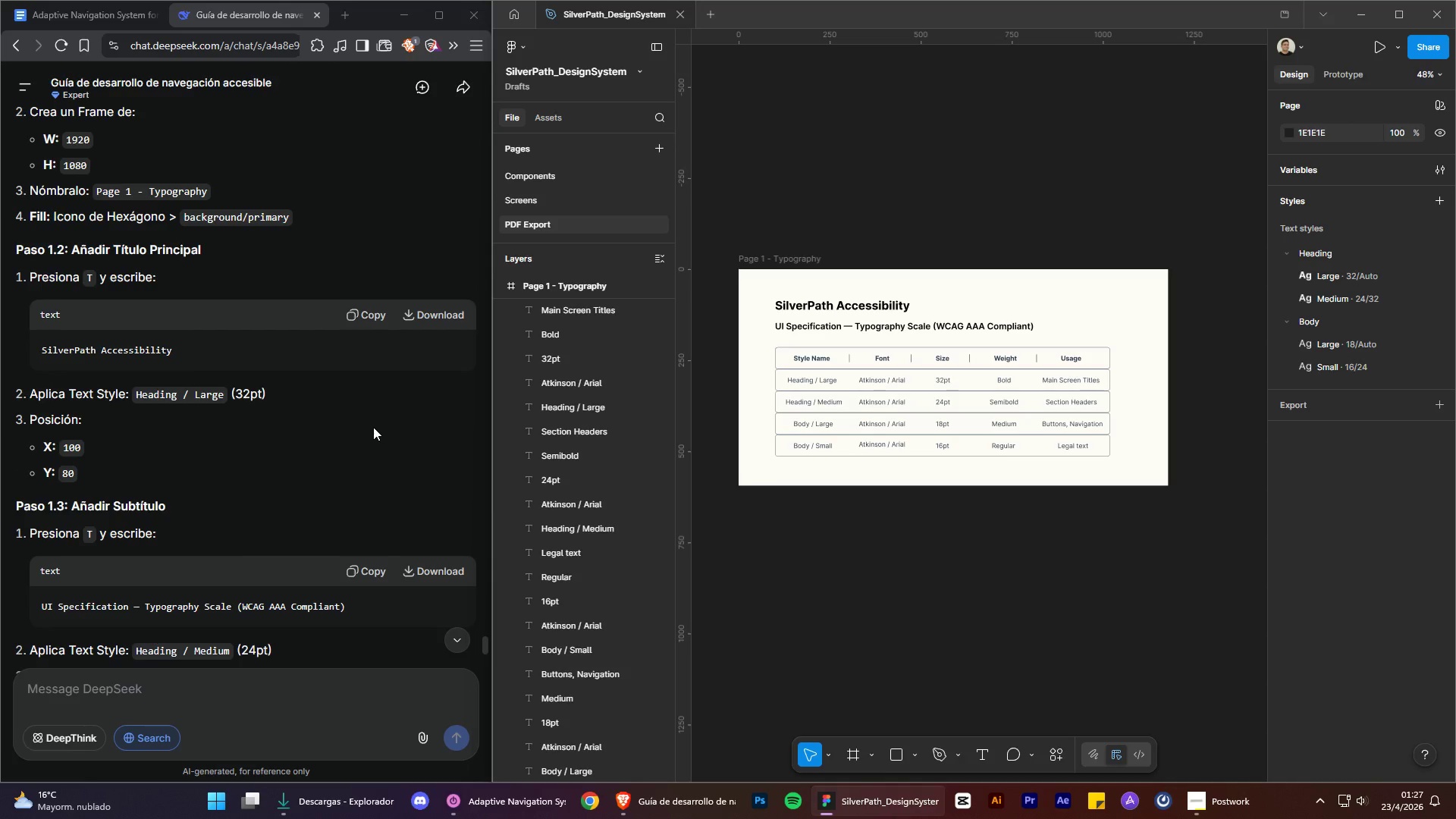 
scroll: coordinate [347, 513], scroll_direction: down, amount: 5.0
 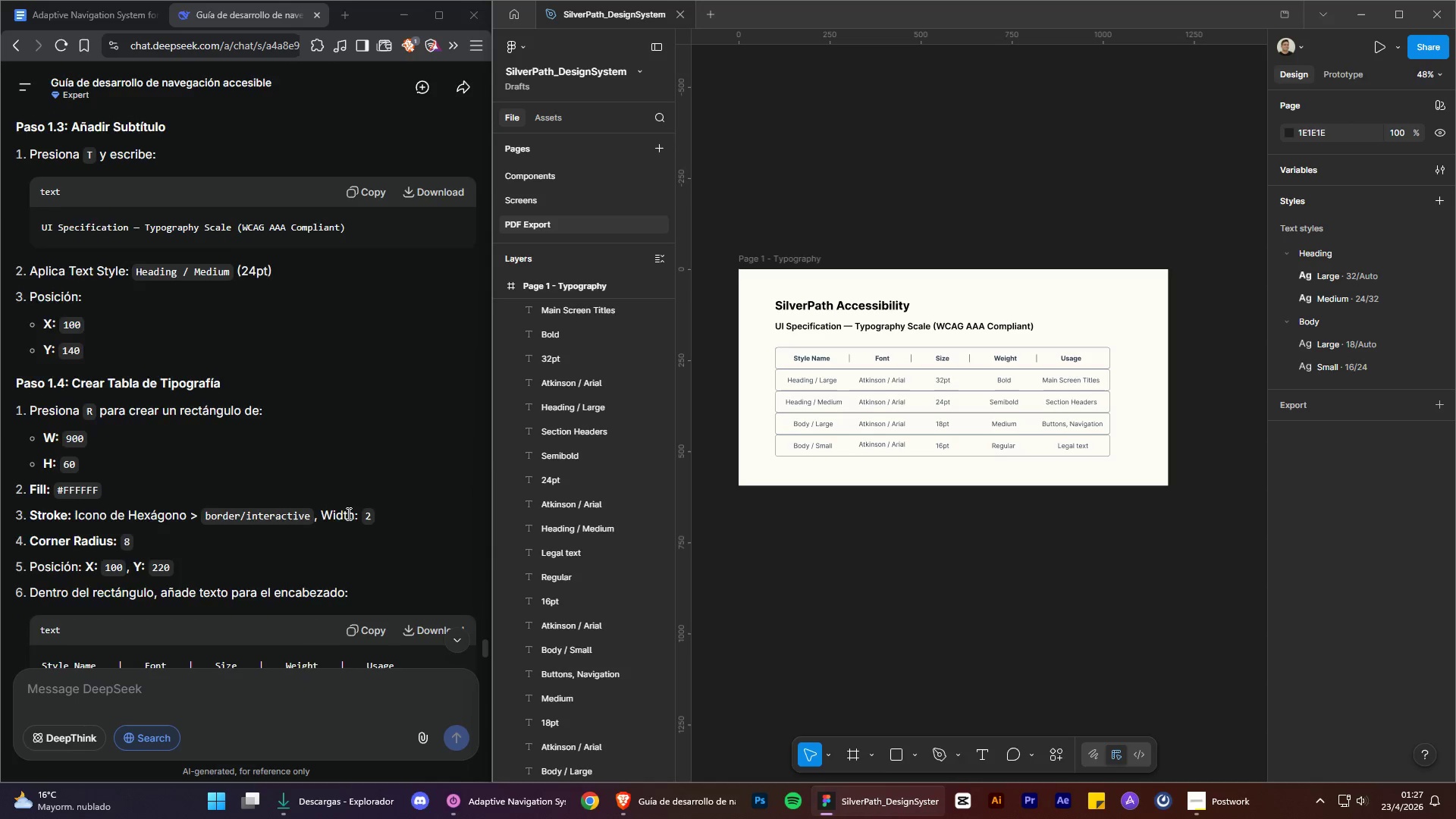 
scroll: coordinate [347, 510], scroll_direction: up, amount: 8.0
 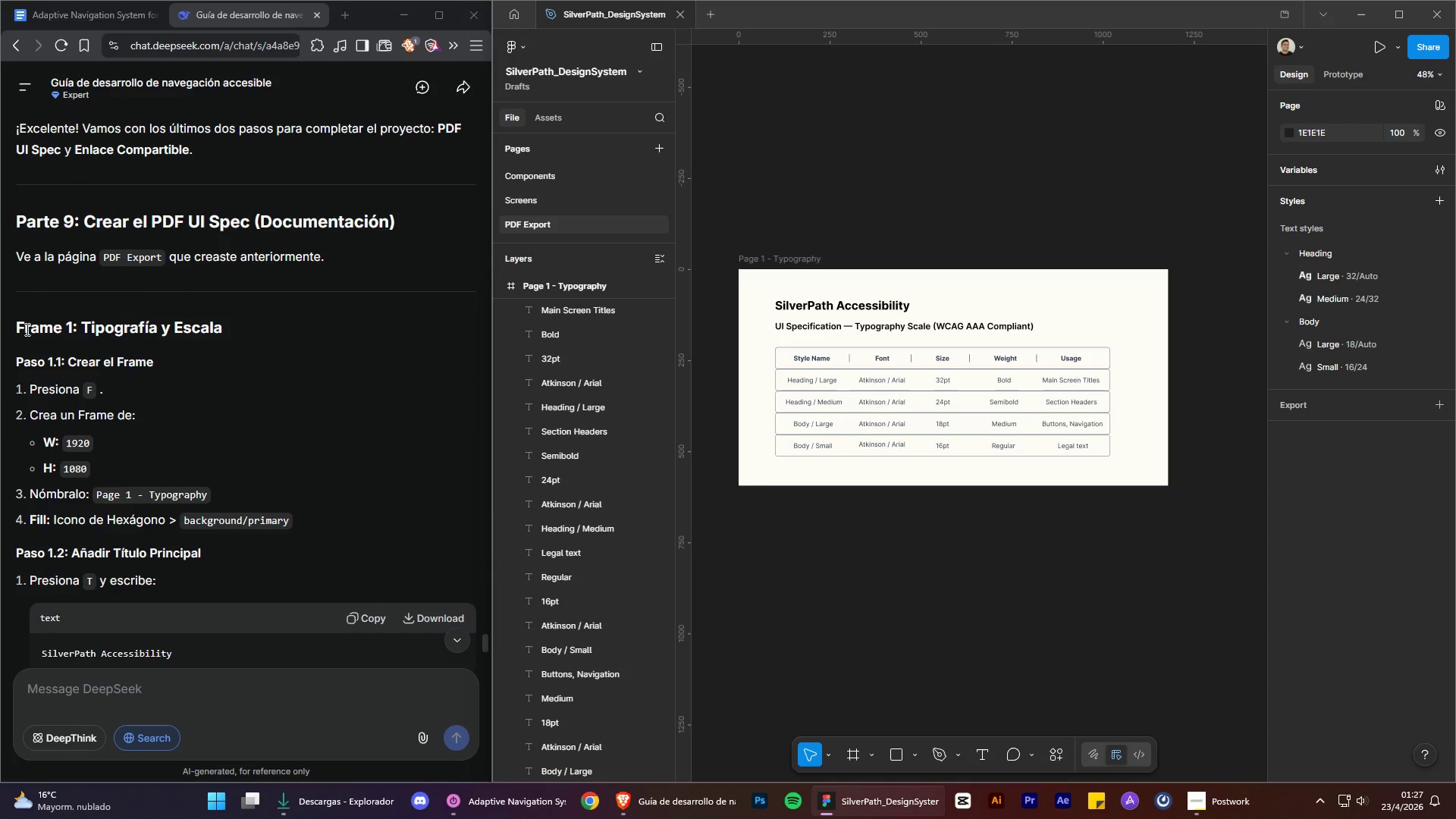 
left_click([129, 708])
 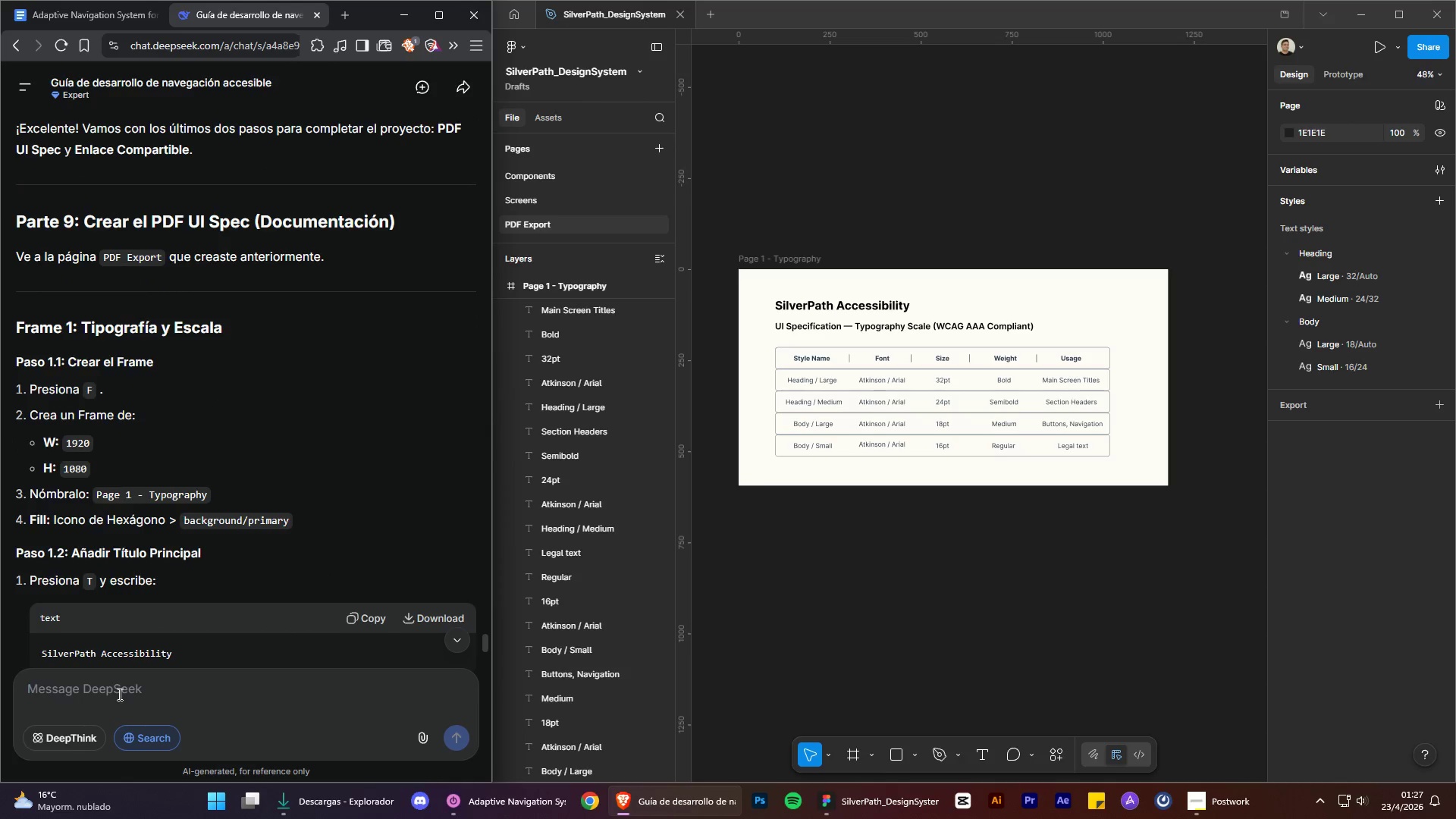 
type(en que tama`o quedaria el frame 1 en la parte 9)
 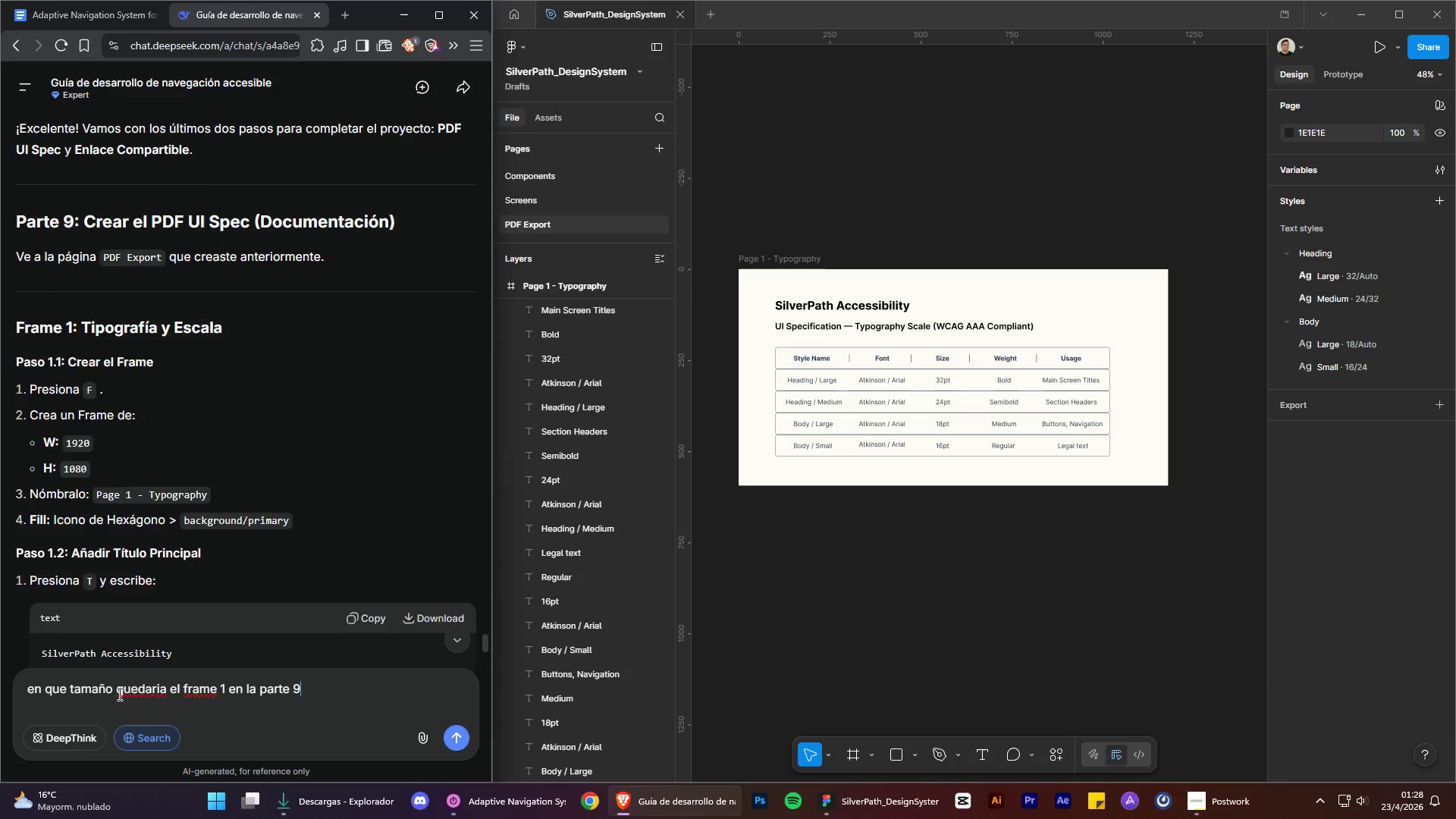 
key(Enter)
 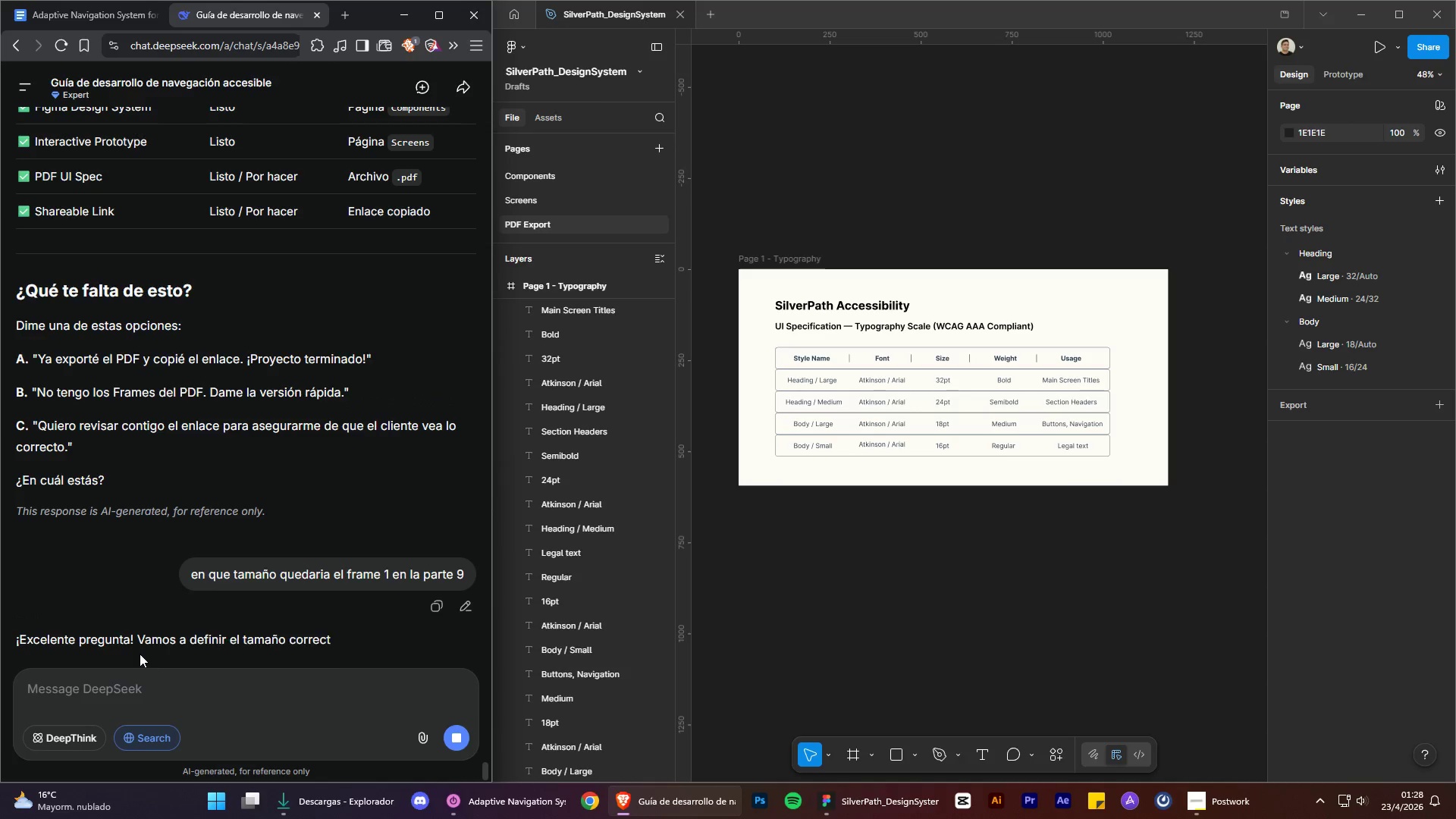 
scroll: coordinate [329, 502], scroll_direction: down, amount: 2.0
 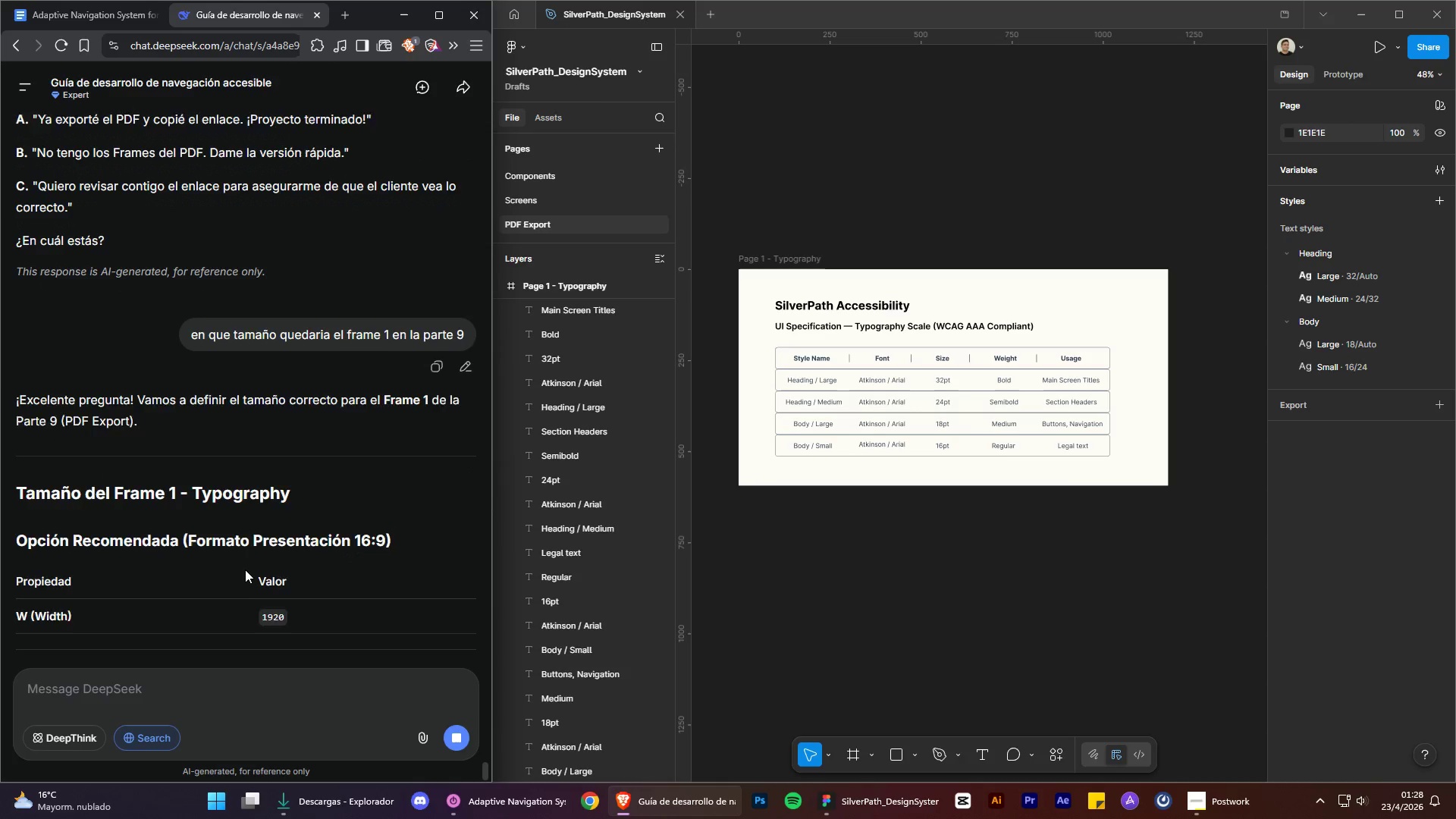 
mouse_move([206, 554])
 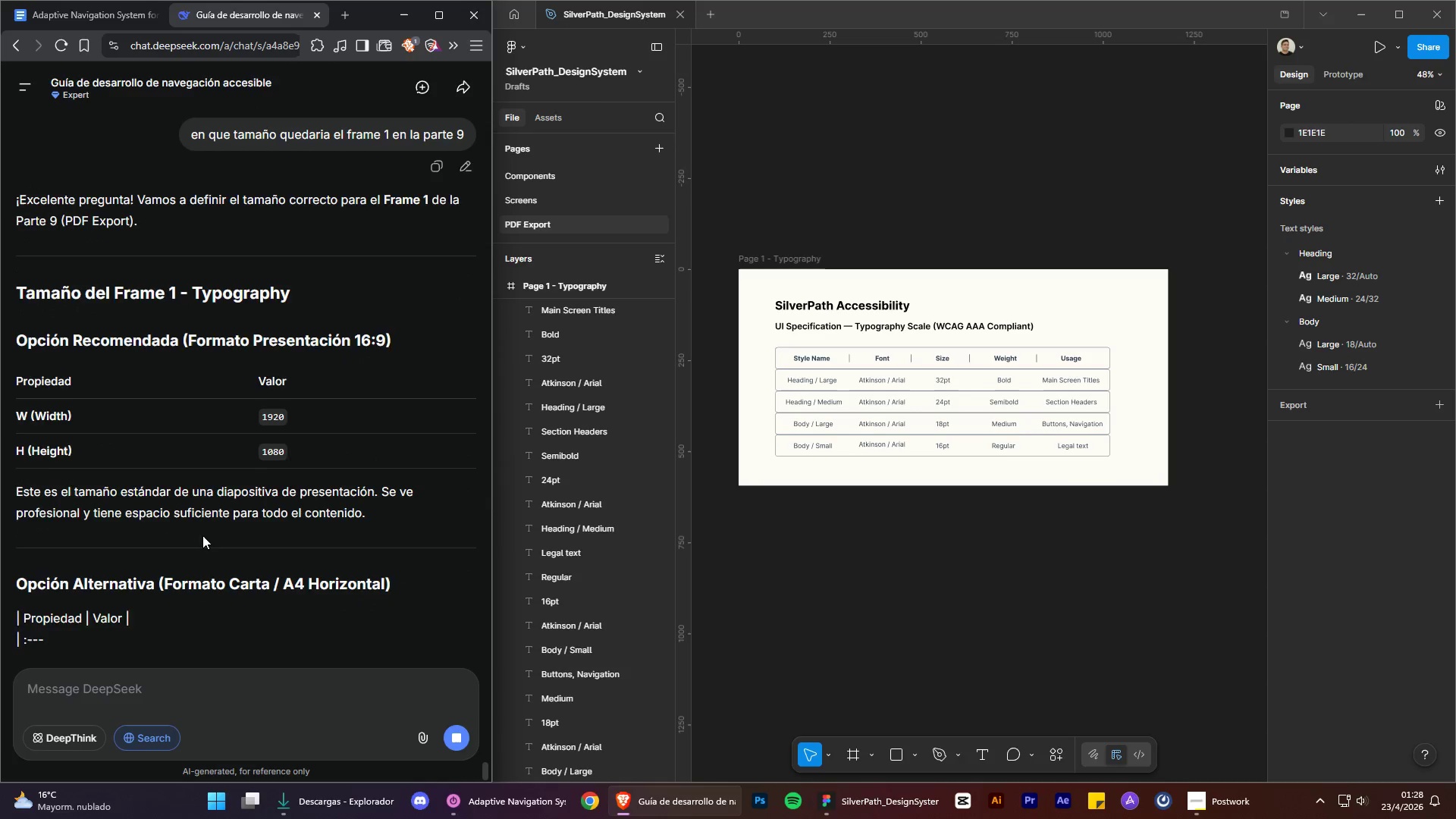 
scroll: coordinate [228, 448], scroll_direction: up, amount: 2.0
 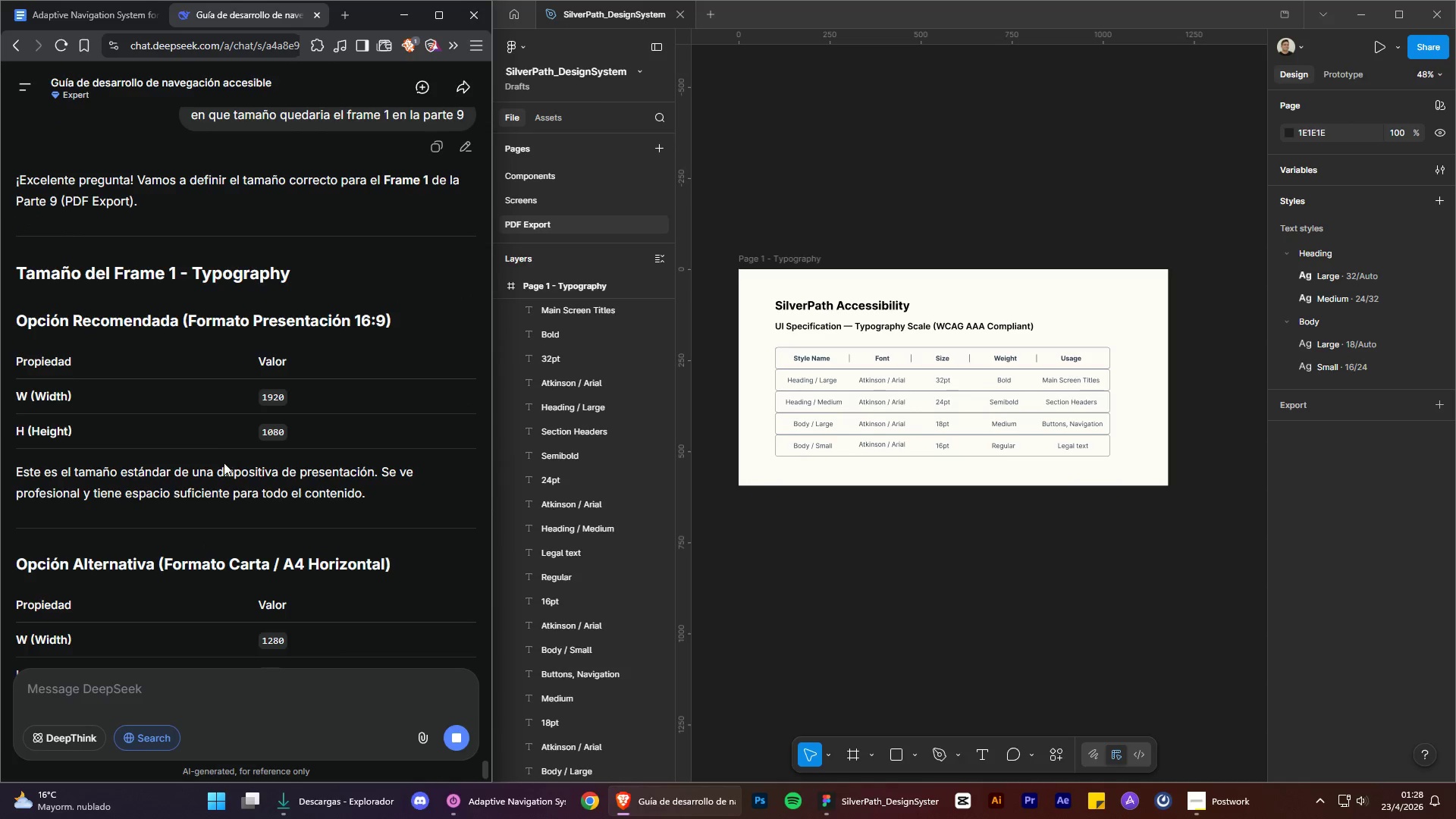 
scroll: coordinate [272, 556], scroll_direction: down, amount: 8.0
 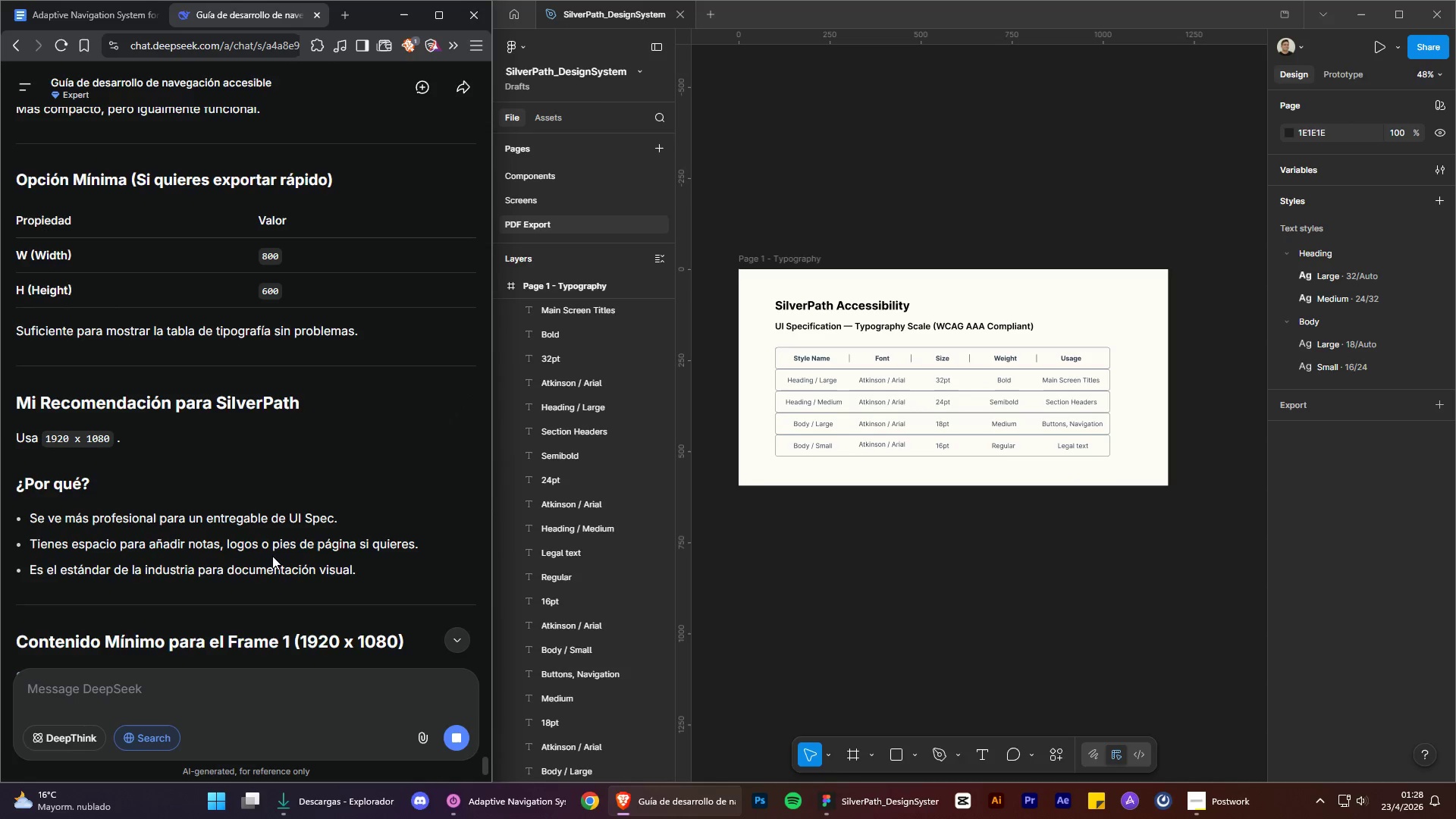 
scroll: coordinate [272, 558], scroll_direction: down, amount: 2.0
 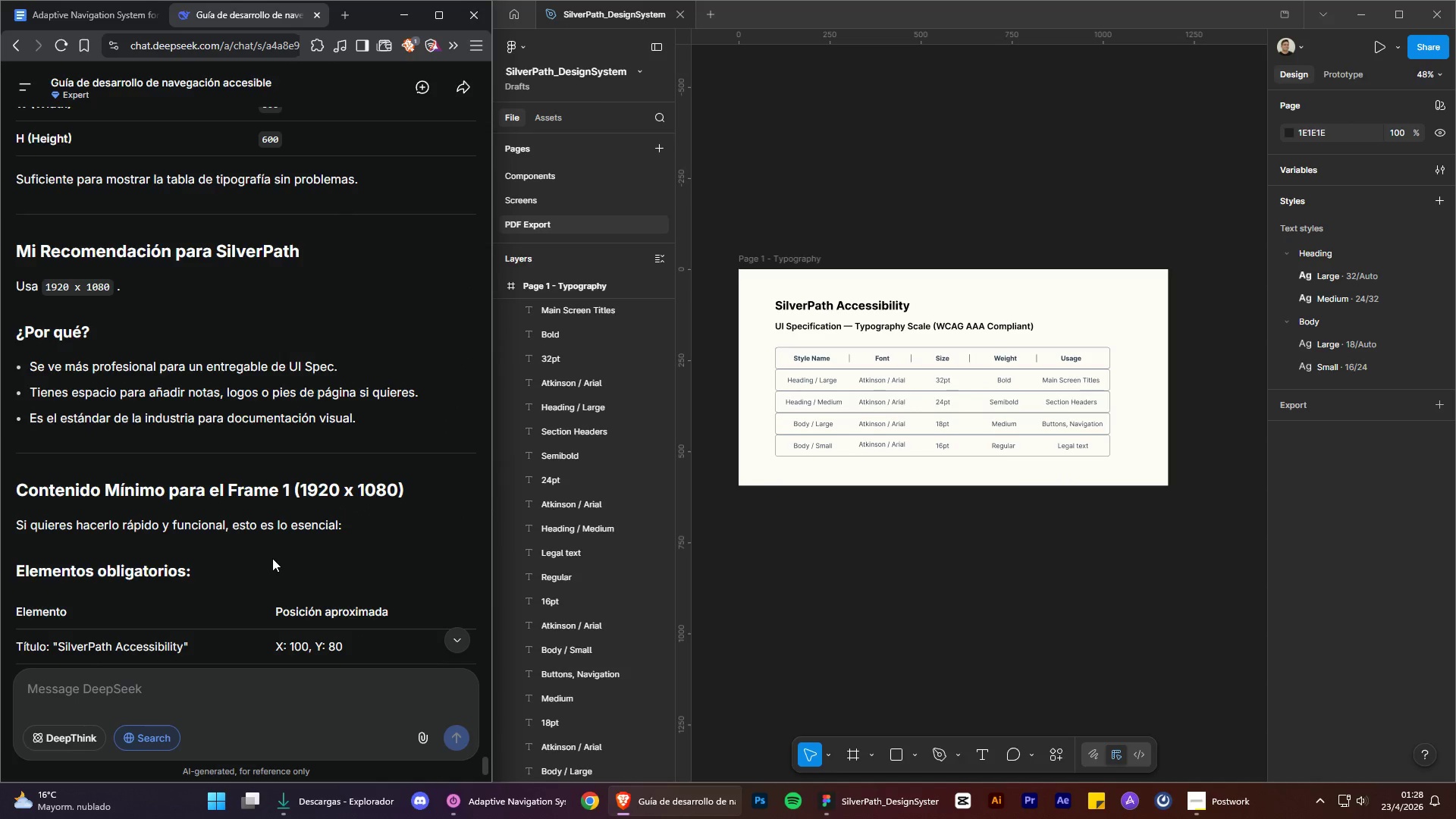 
wait(8.47)
 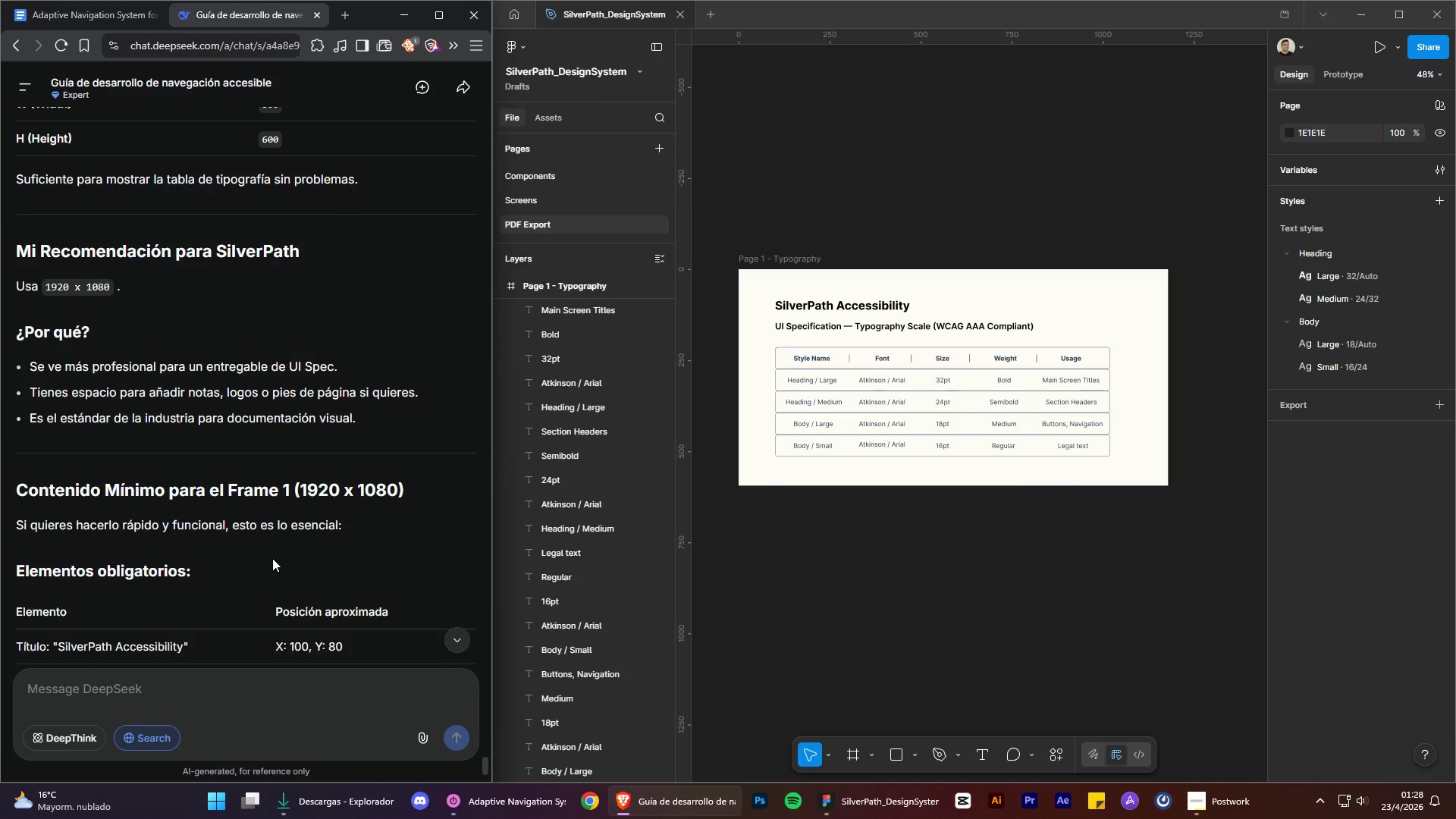 
scroll: coordinate [287, 502], scroll_direction: down, amount: 4.0
 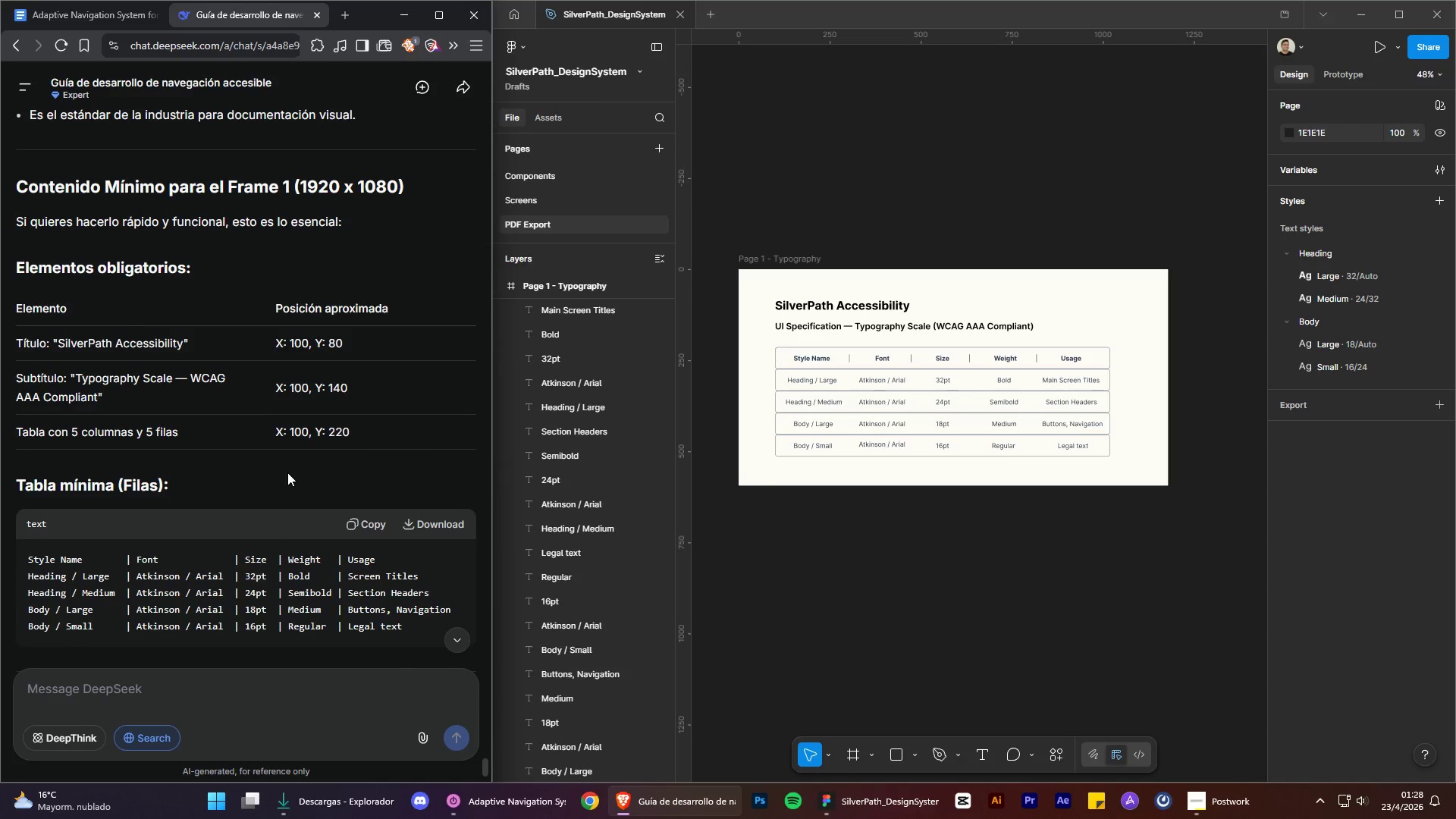 
wait(6.79)
 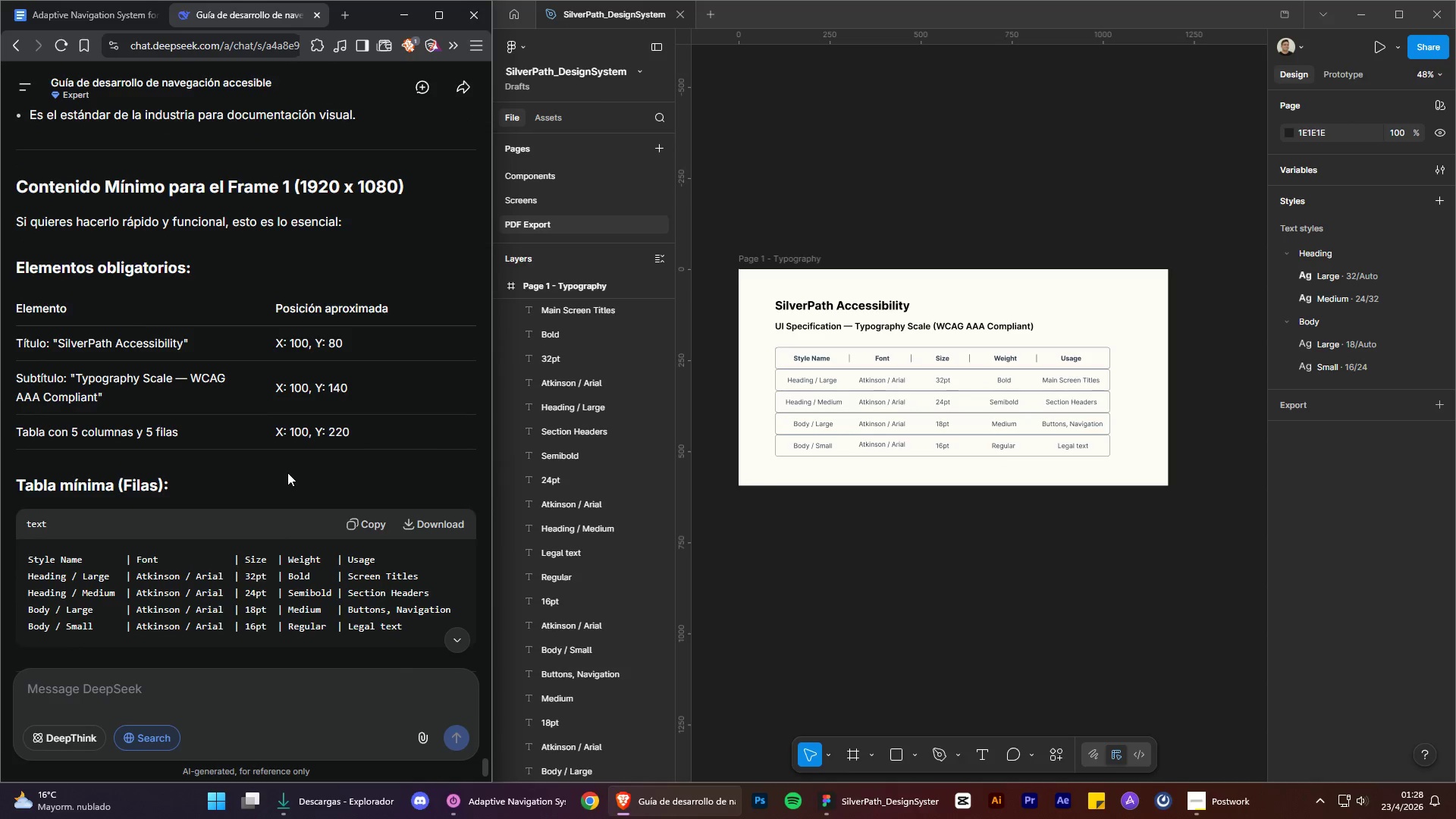 
left_click([214, 689])
 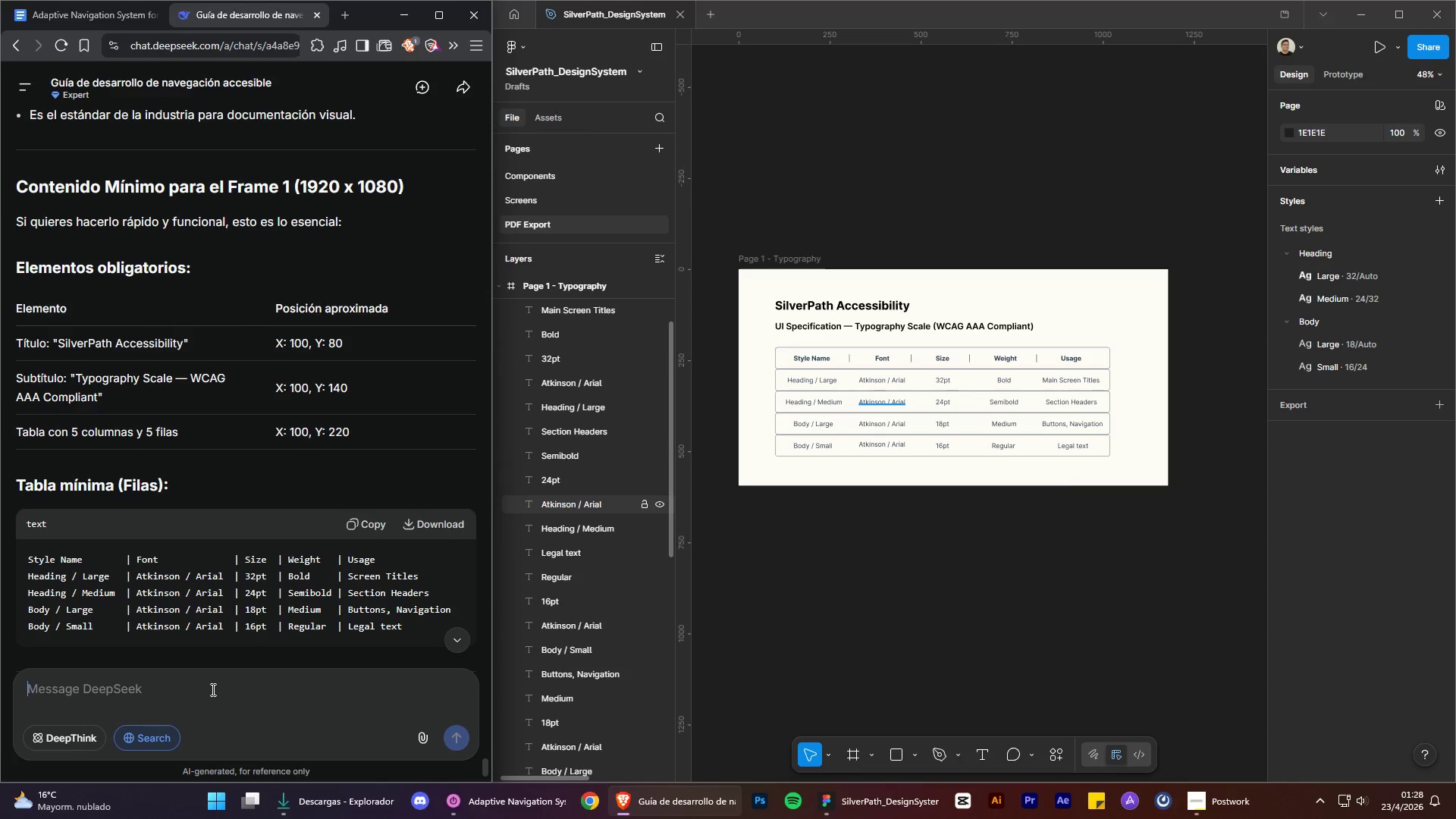 
type(por que queda chica la informacion con la tabla para el tama`o)
 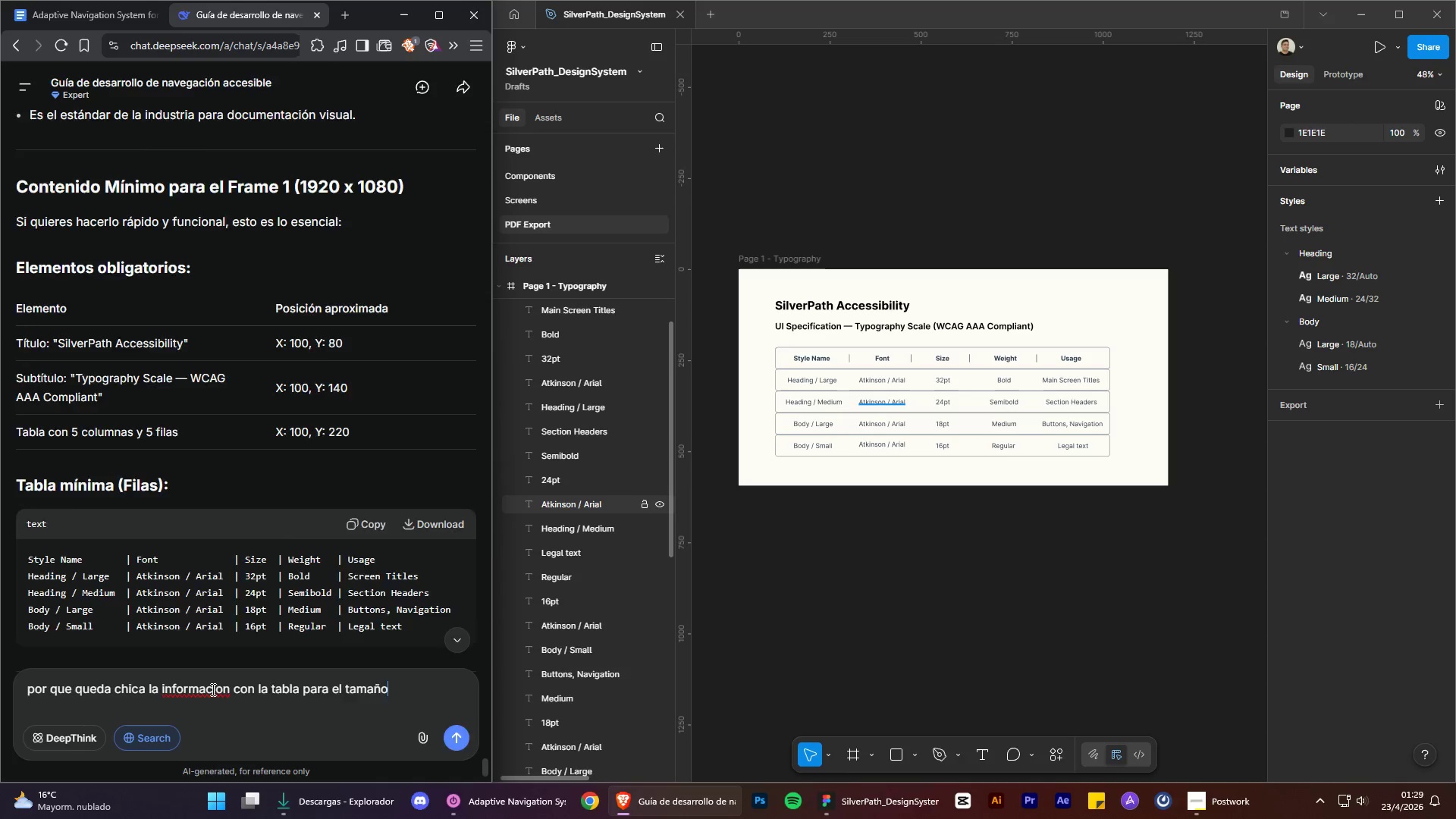 
key(Enter)
 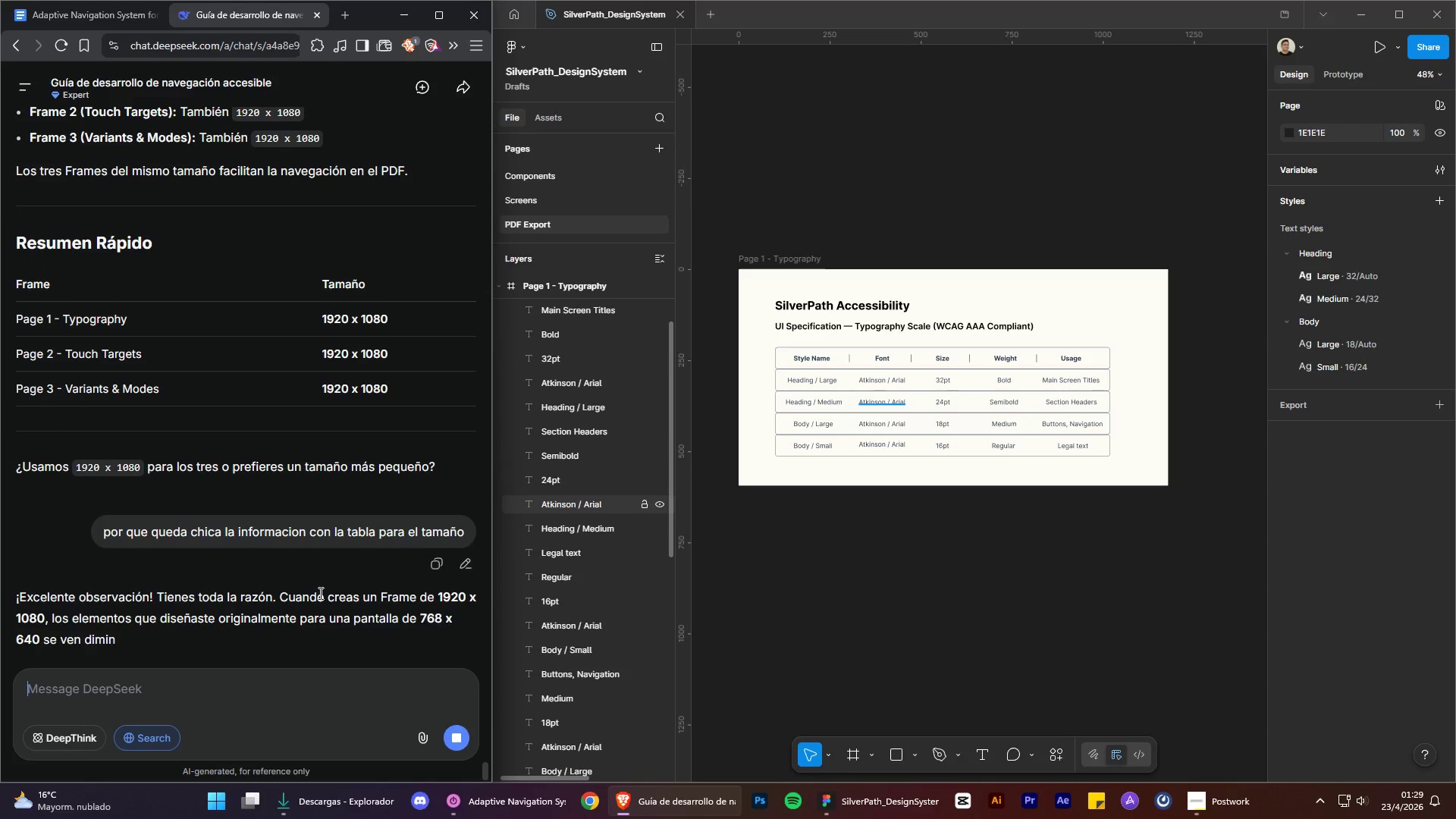 
wait(5.33)
 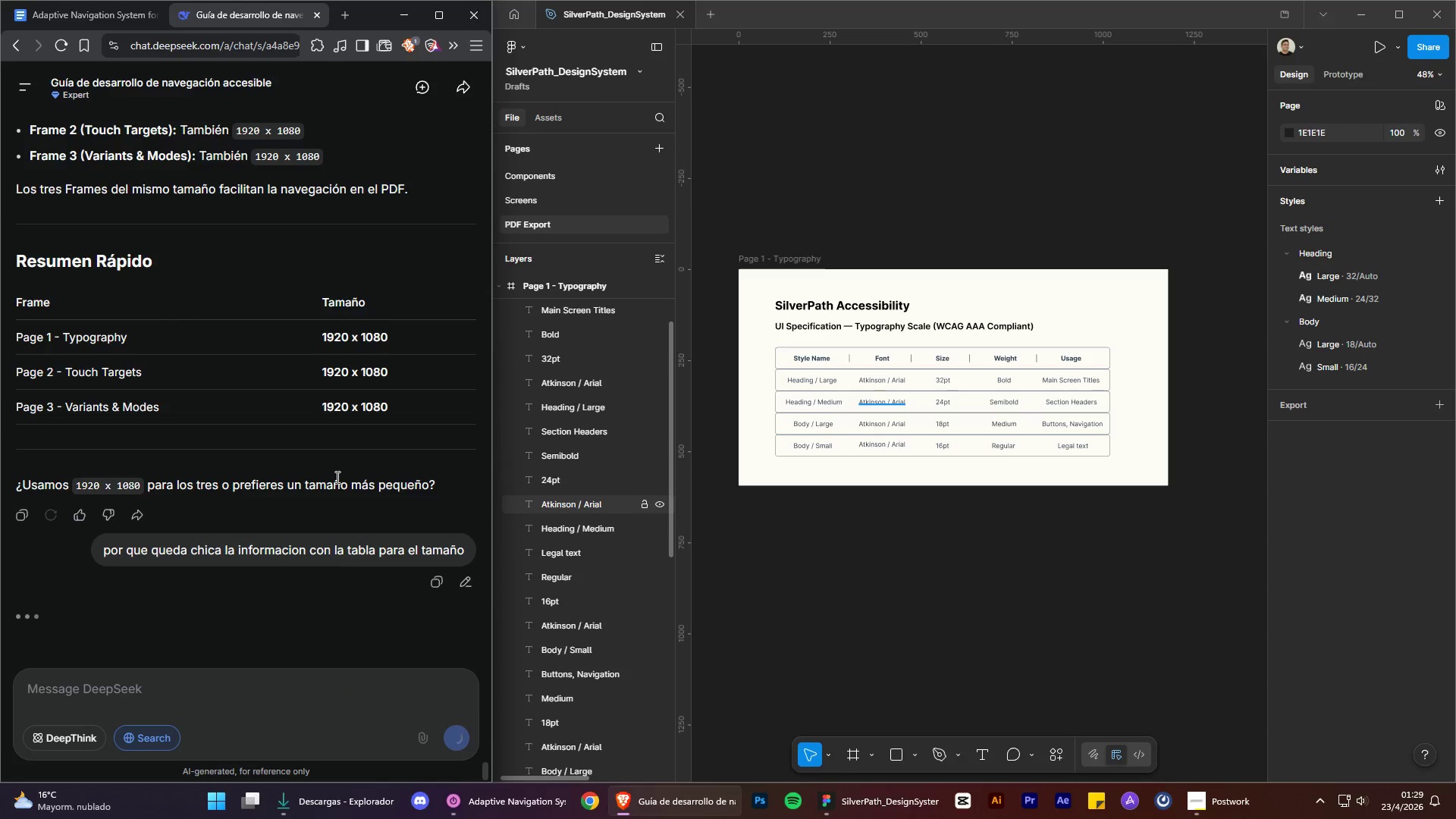 
scroll: coordinate [333, 550], scroll_direction: up, amount: 1.0
 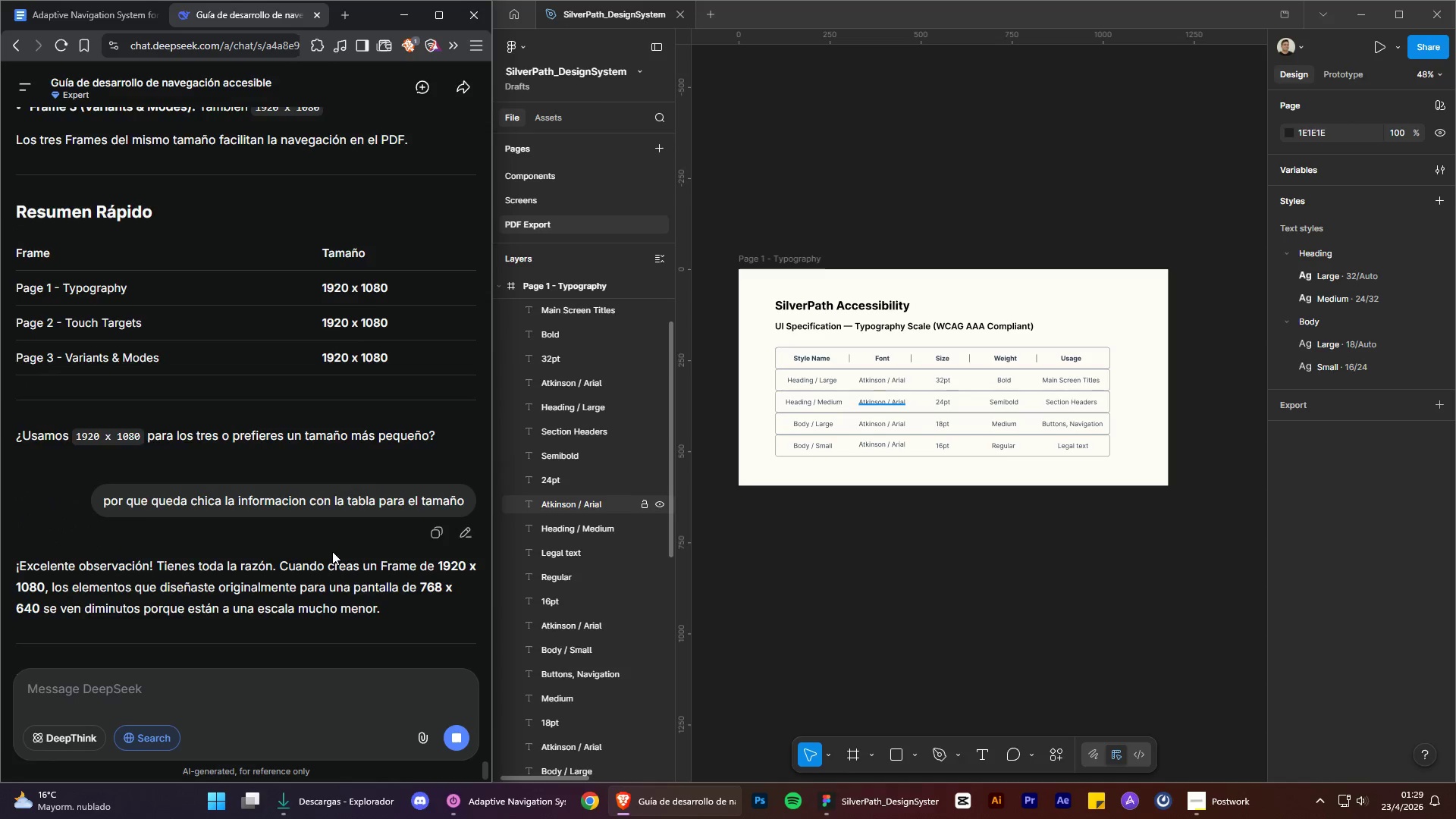 
scroll: coordinate [332, 551], scroll_direction: down, amount: 3.0
 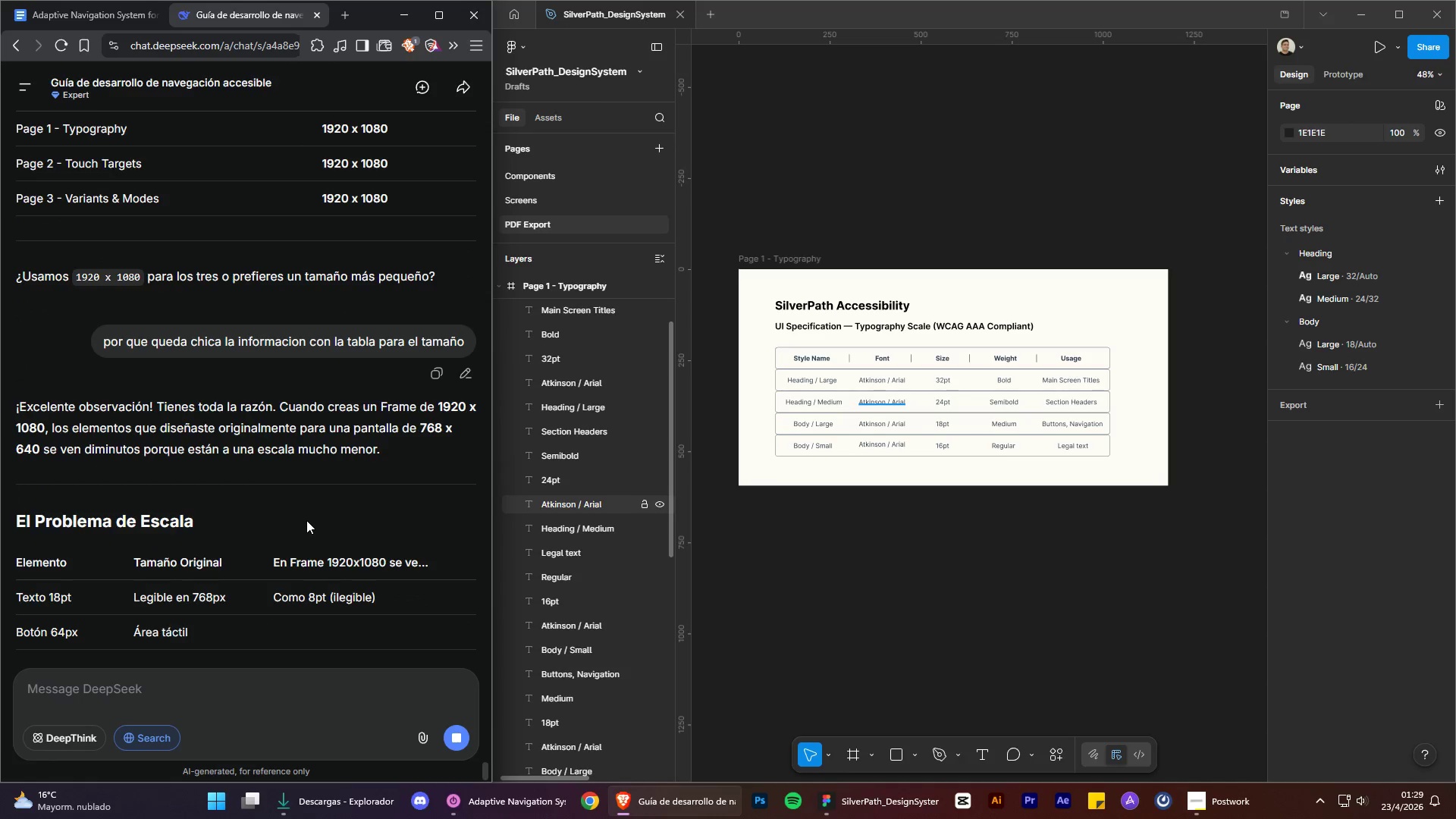 
scroll: coordinate [305, 519], scroll_direction: up, amount: 1.0
 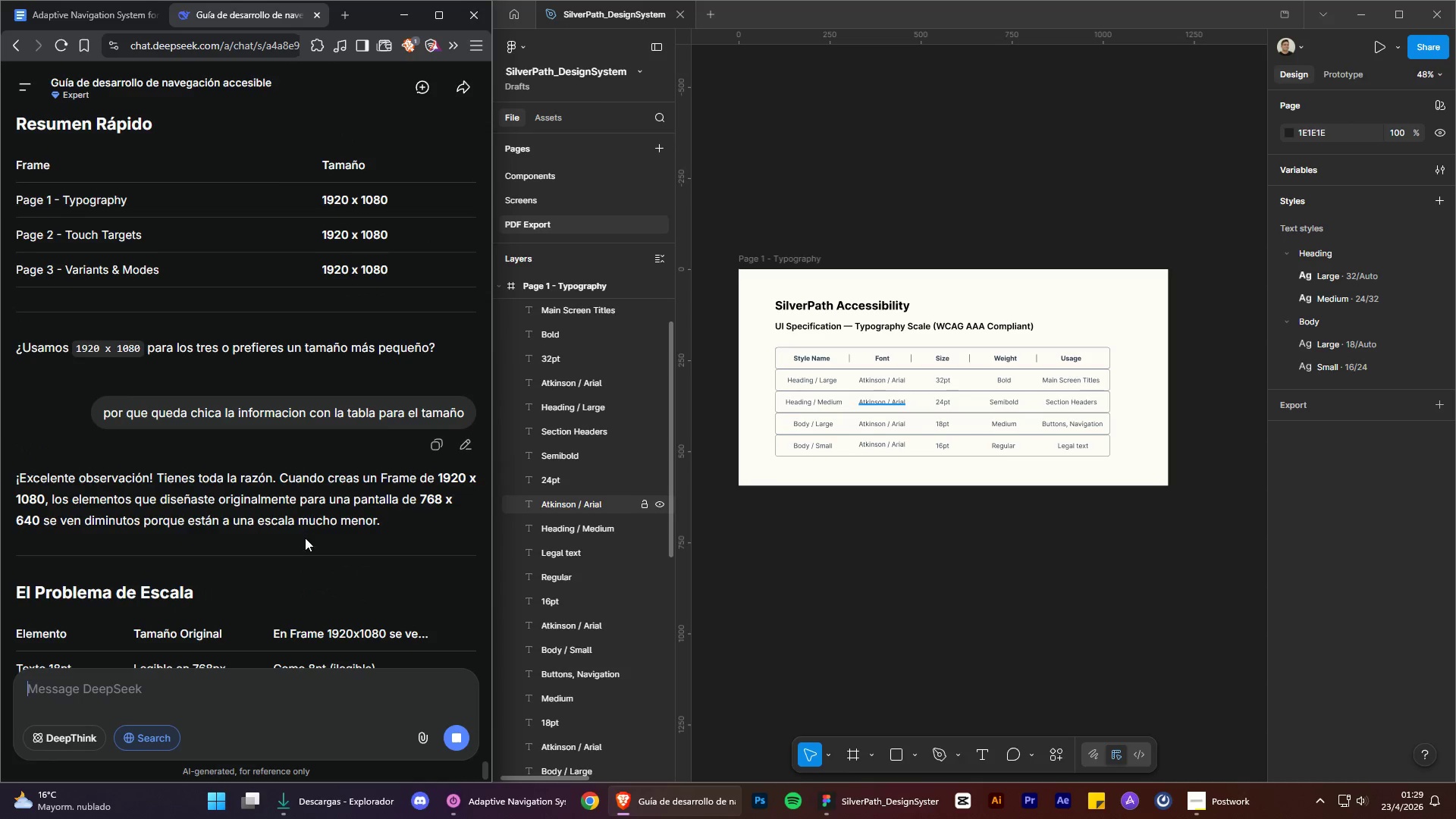 
scroll: coordinate [281, 595], scroll_direction: down, amount: 5.0
 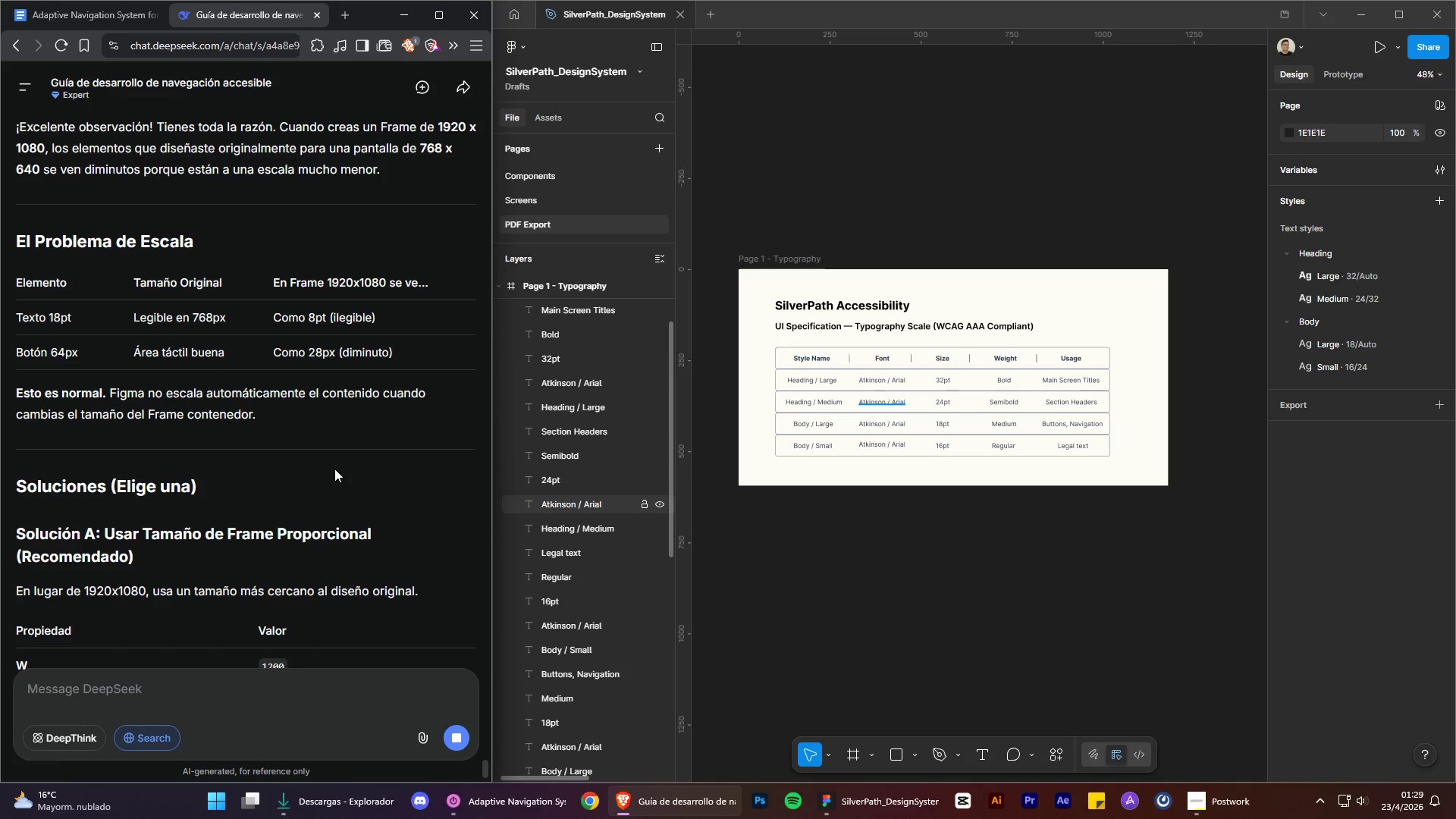 
left_click([334, 469])
 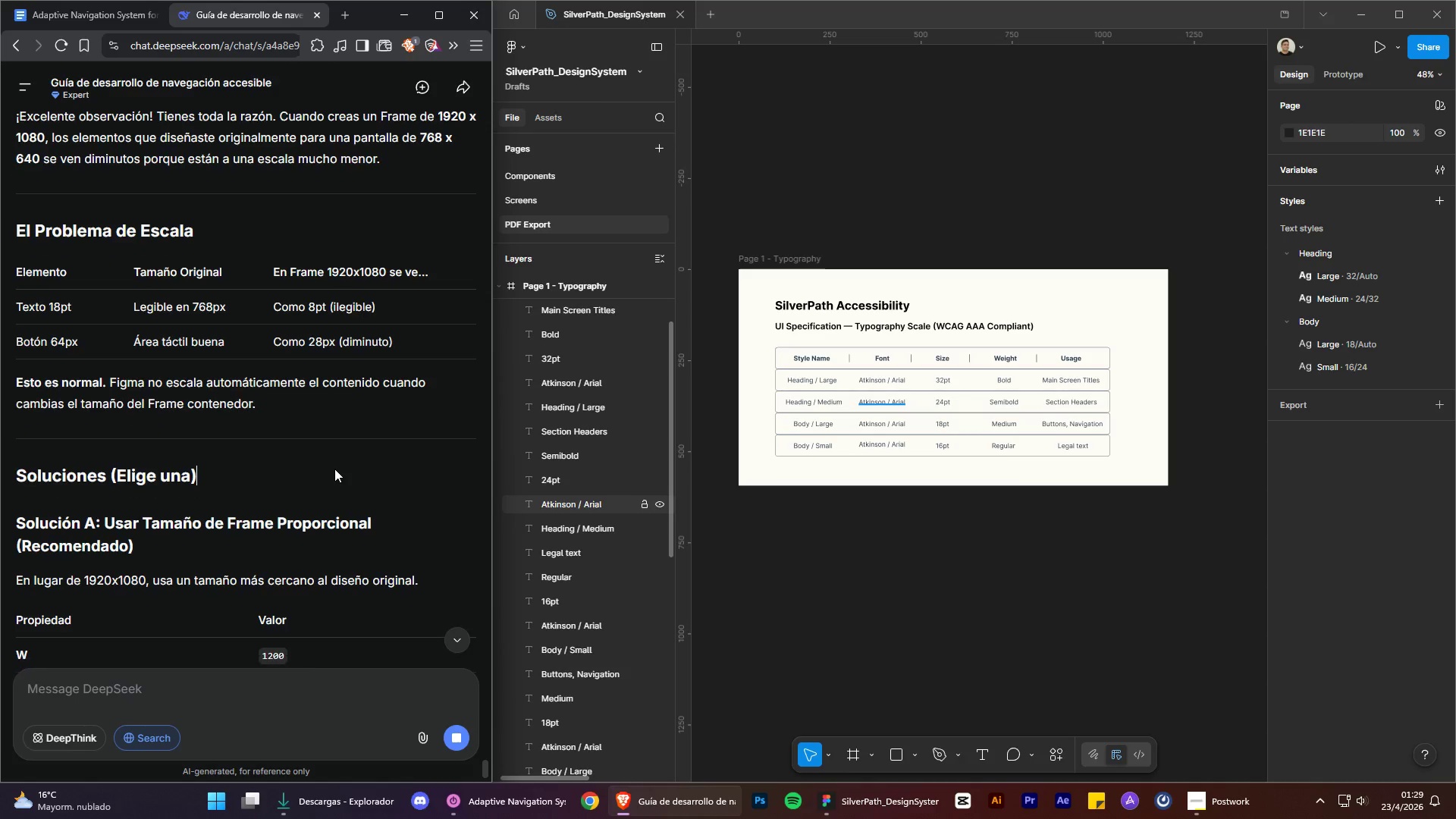 
scroll: coordinate [334, 471], scroll_direction: down, amount: 5.0
 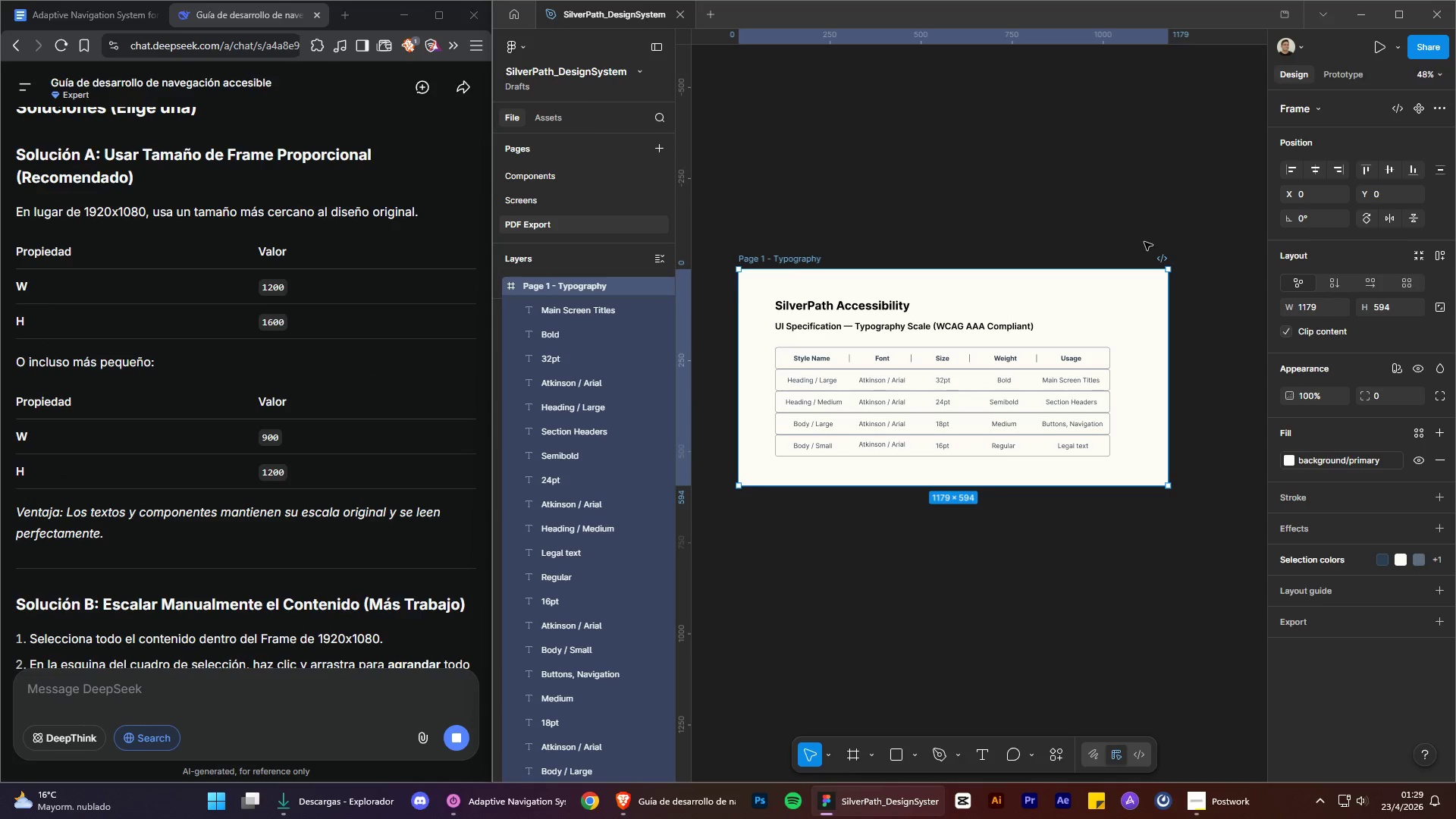 
left_click([1308, 303])
 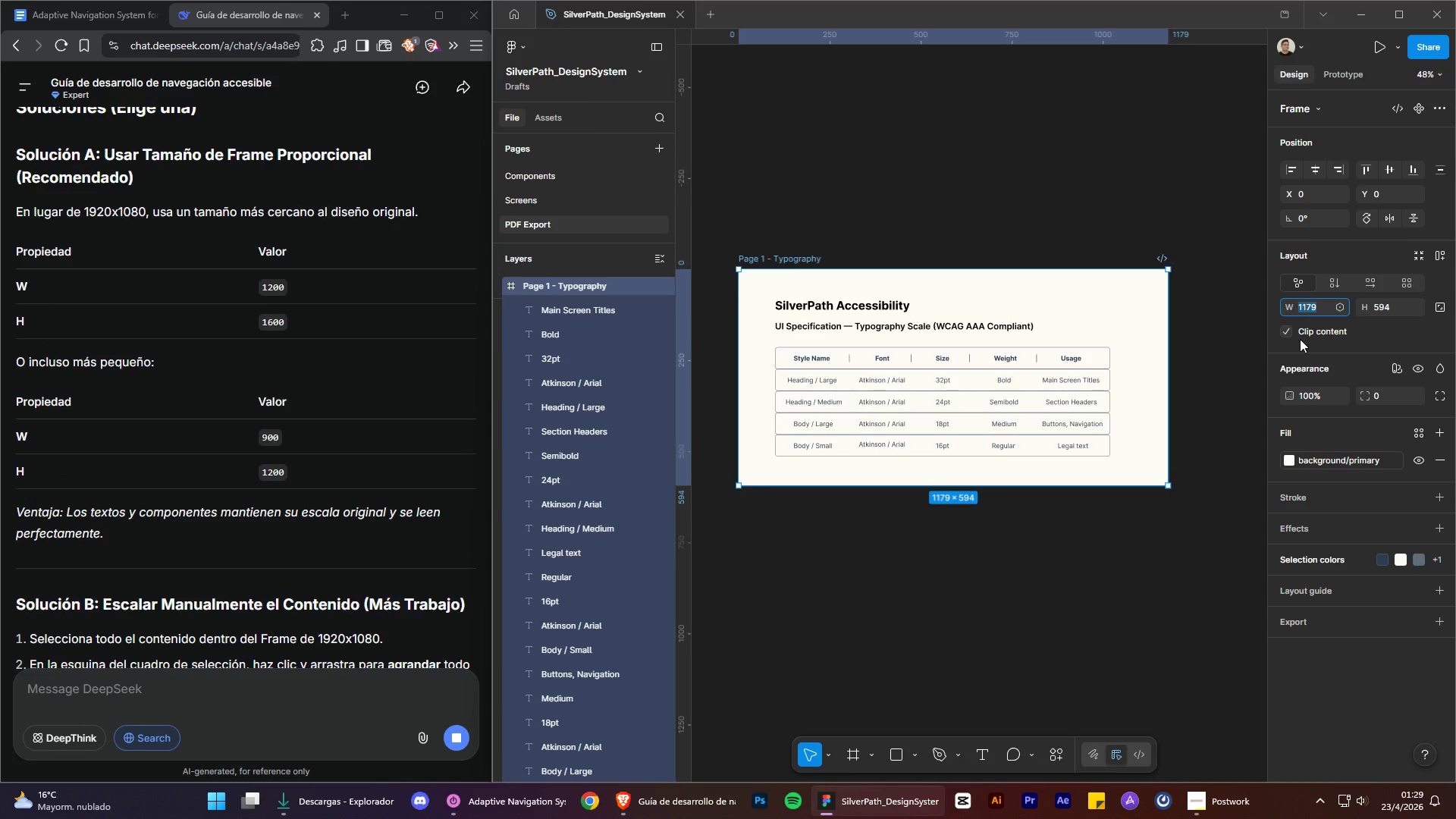 
type(900)
key(Tab)
 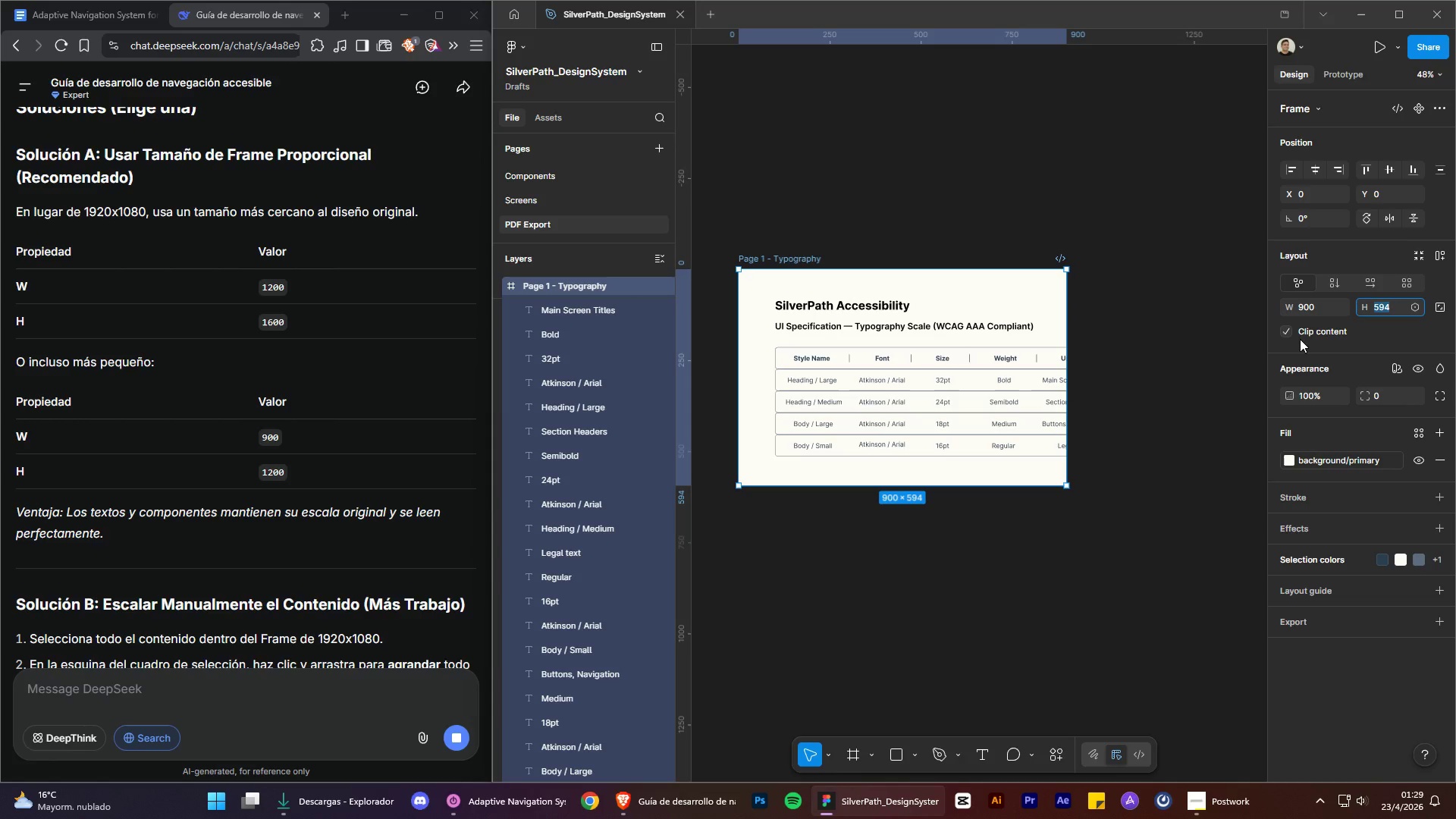 
type(1200)
 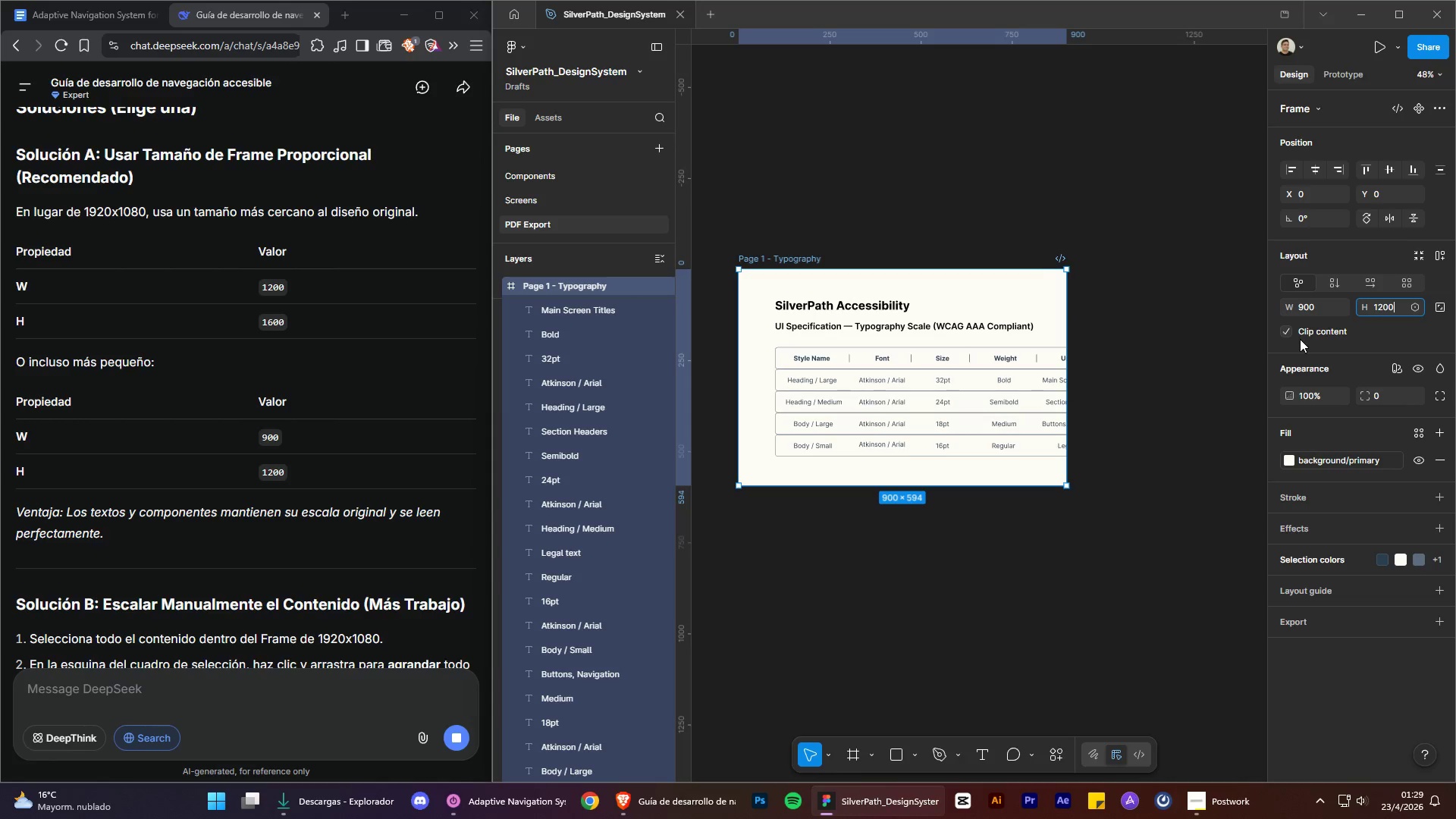 
key(Enter)
 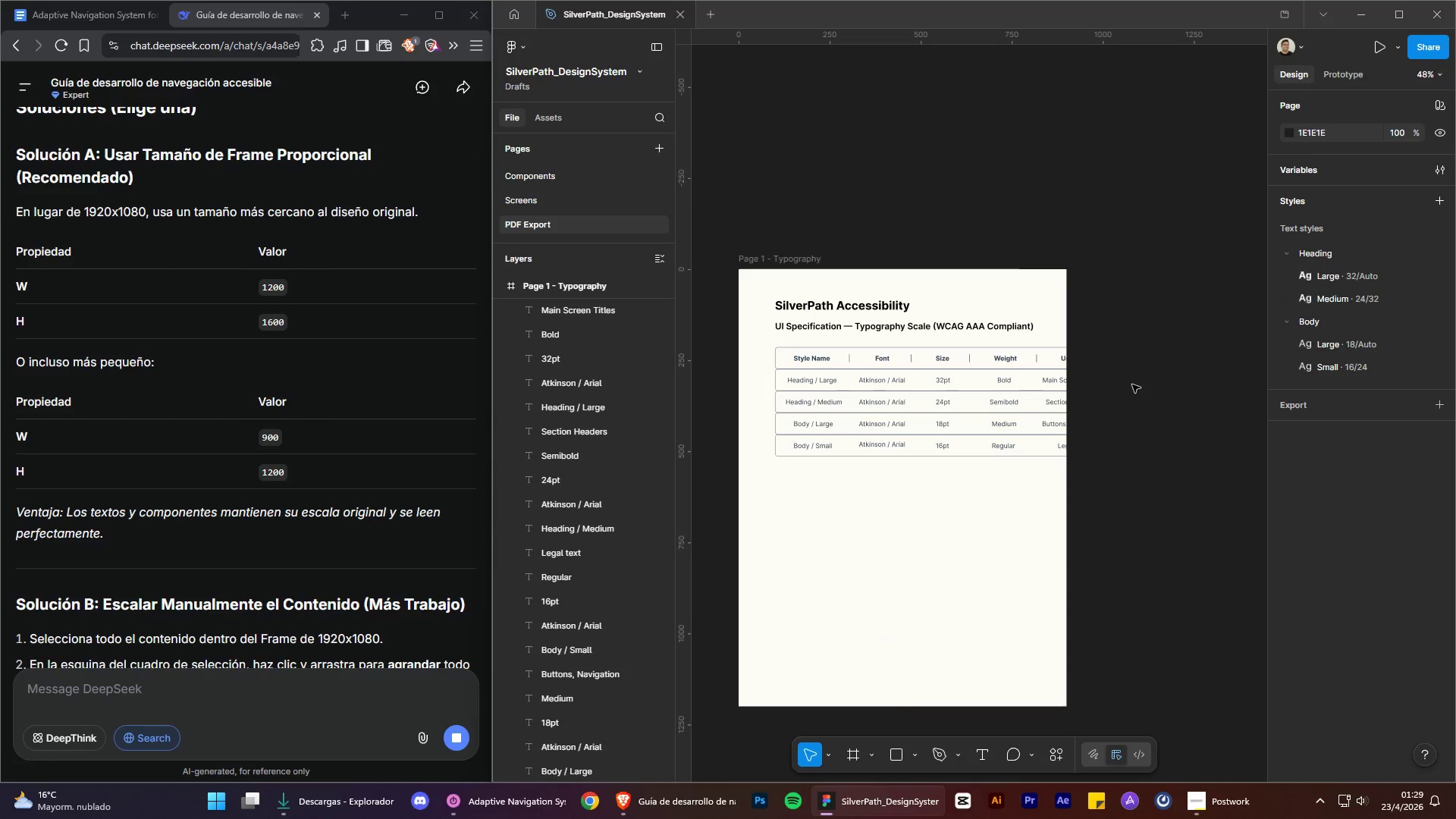 
left_click_drag(start_coordinate=[970, 376], to_coordinate=[946, 417])
 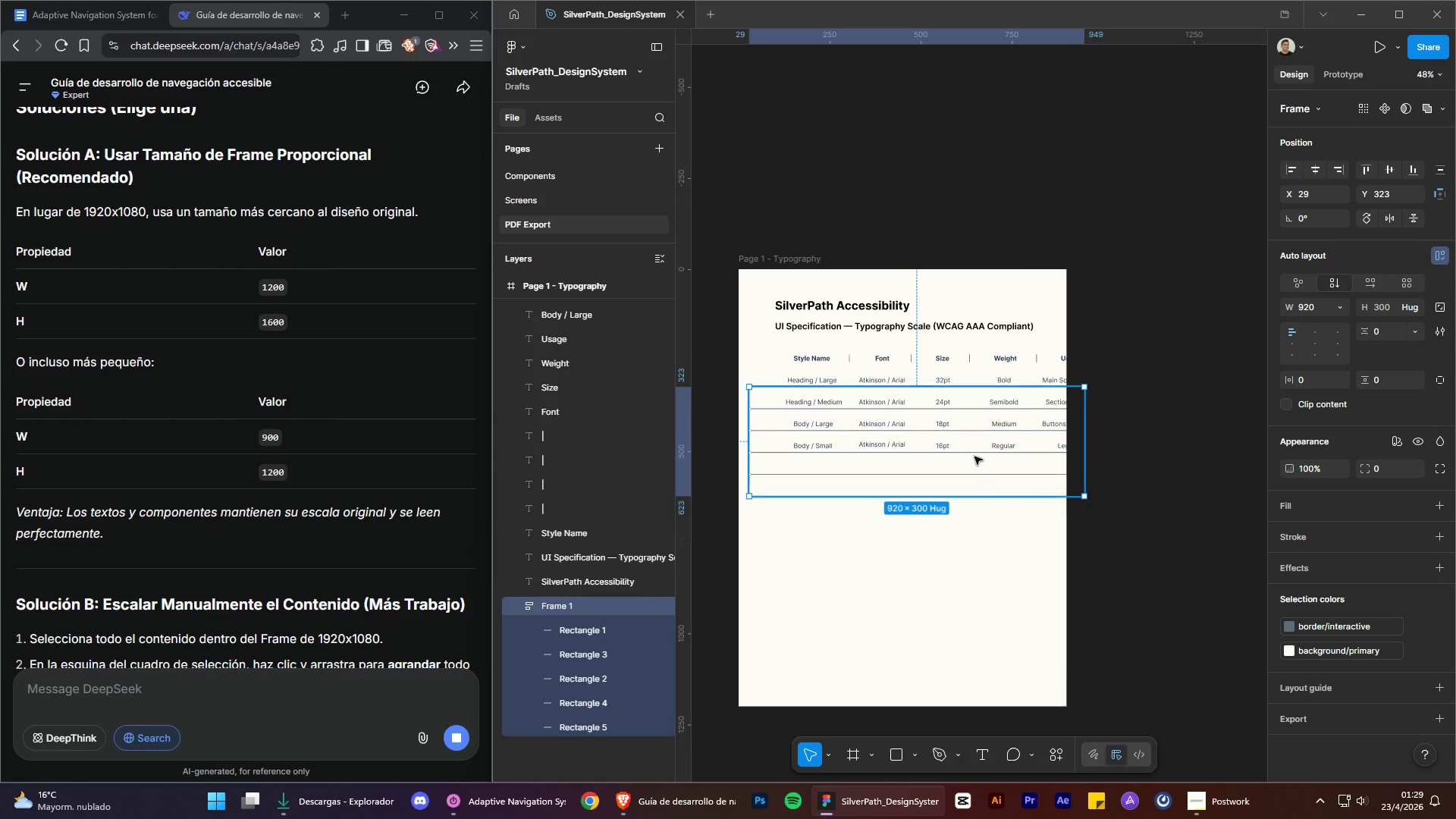 
key(Control+ControlLeft)
 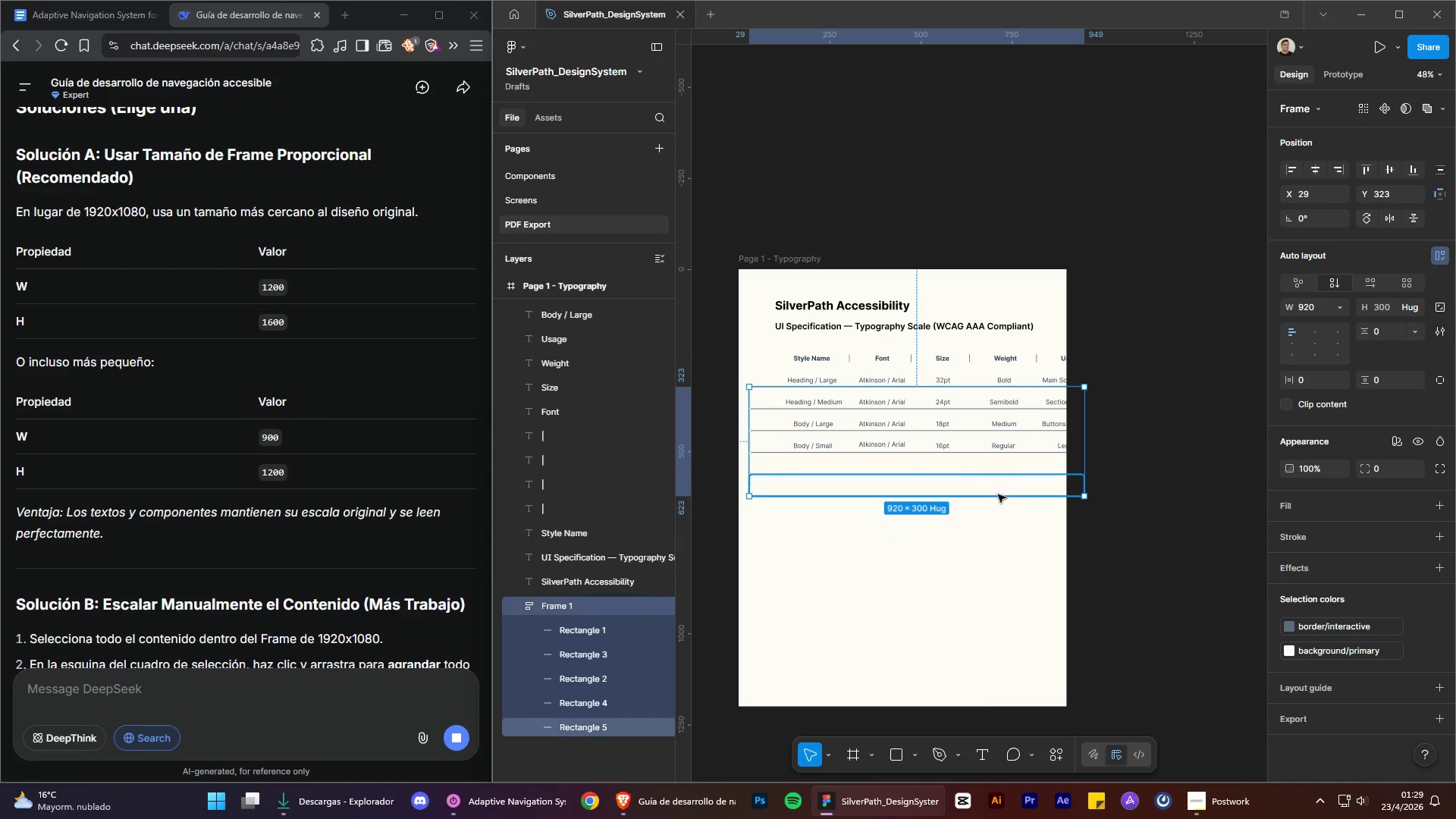 
key(Control+Z)
 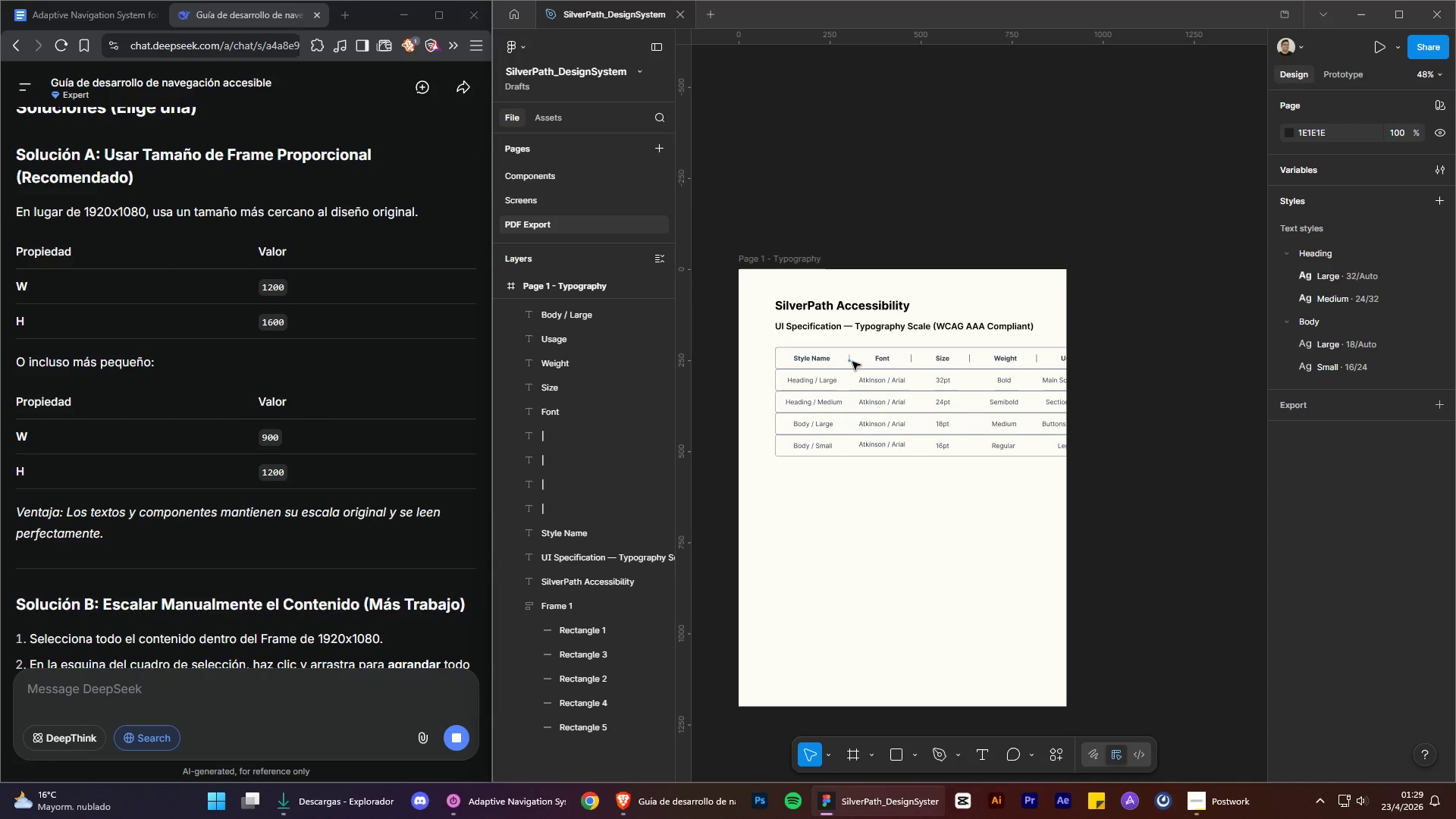 
left_click_drag(start_coordinate=[843, 353], to_coordinate=[874, 517])
 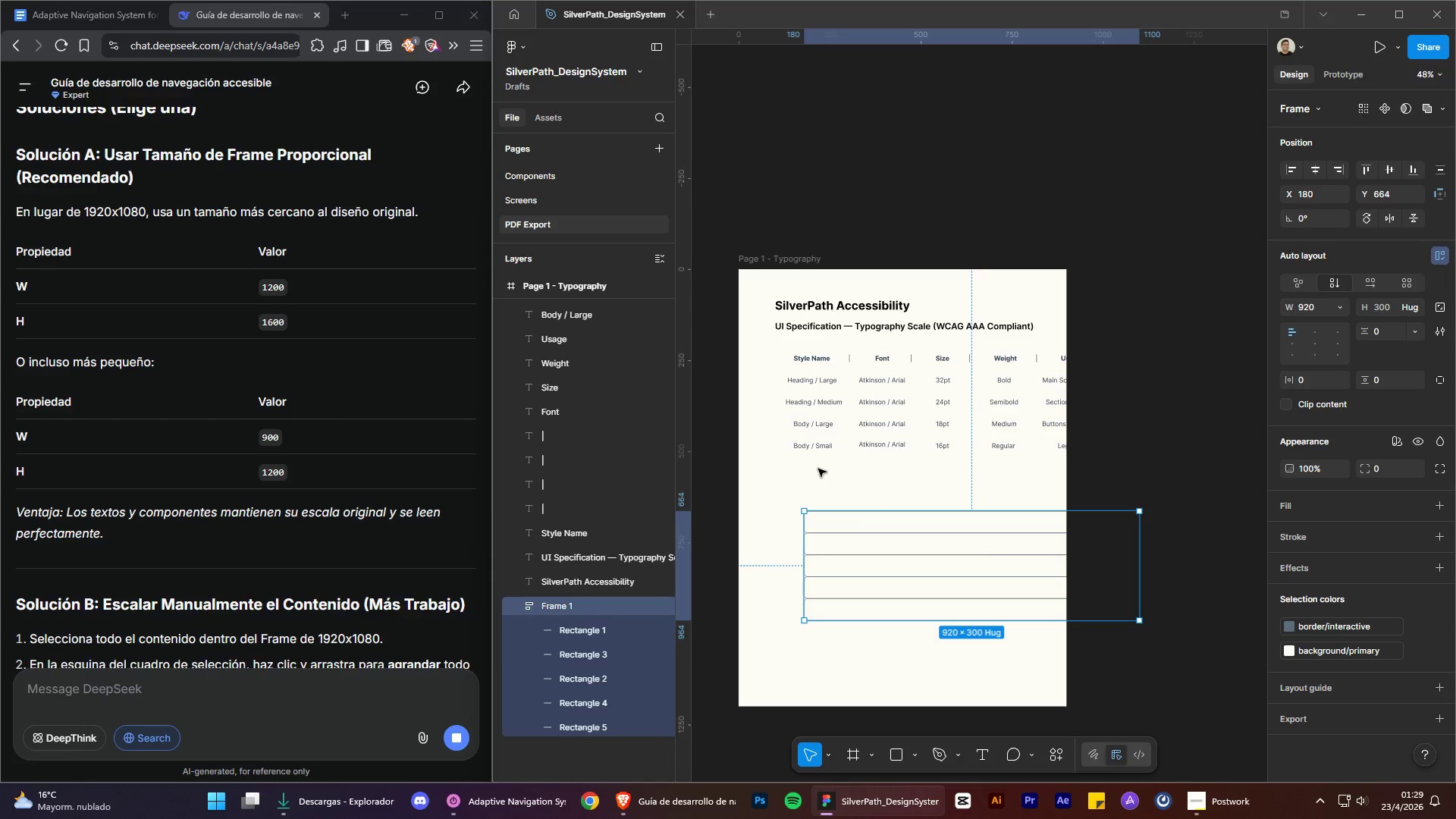 
left_click_drag(start_coordinate=[805, 468], to_coordinate=[1067, 353])
 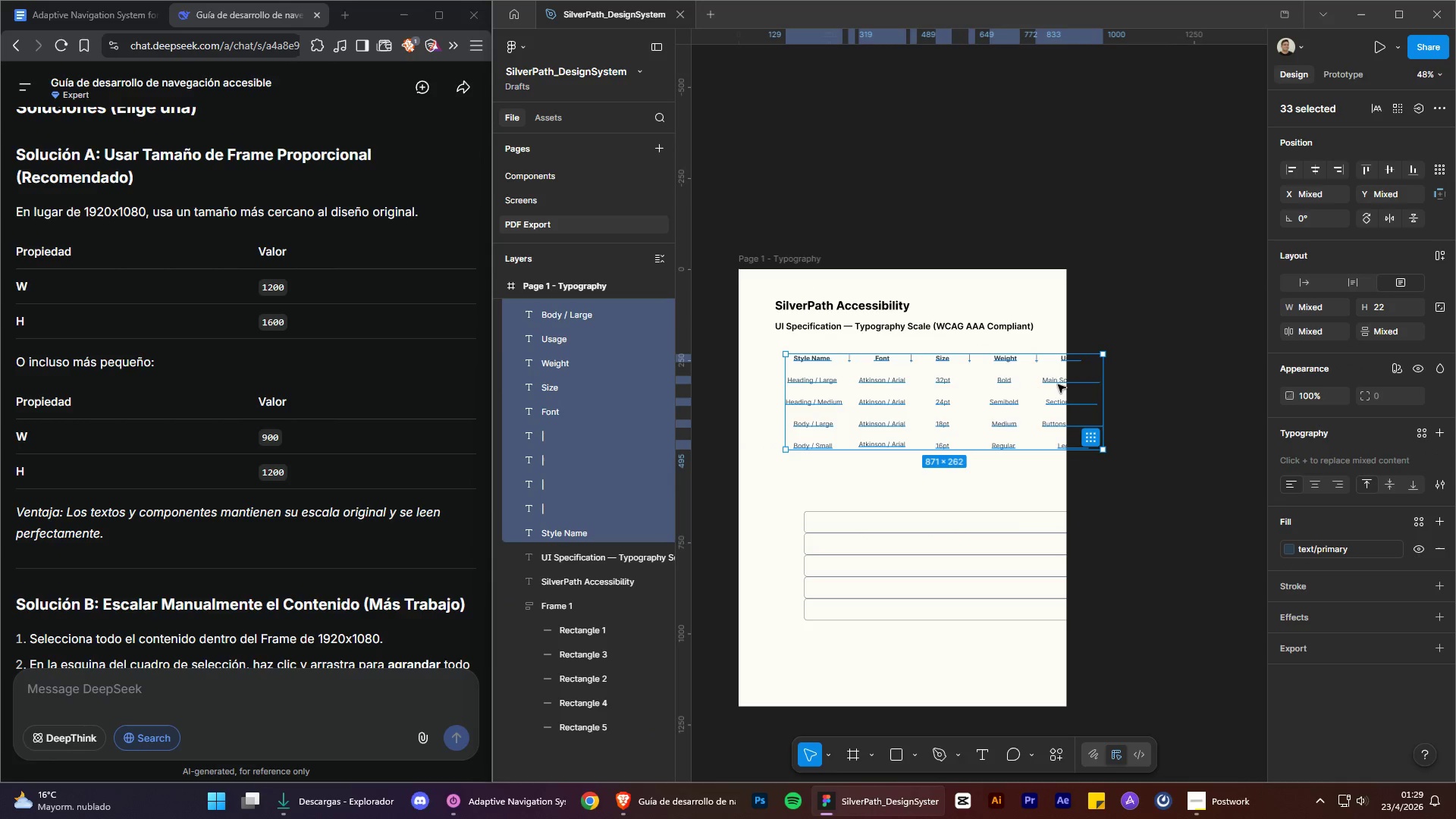 
left_click_drag(start_coordinate=[1057, 384], to_coordinate=[1028, 158])
 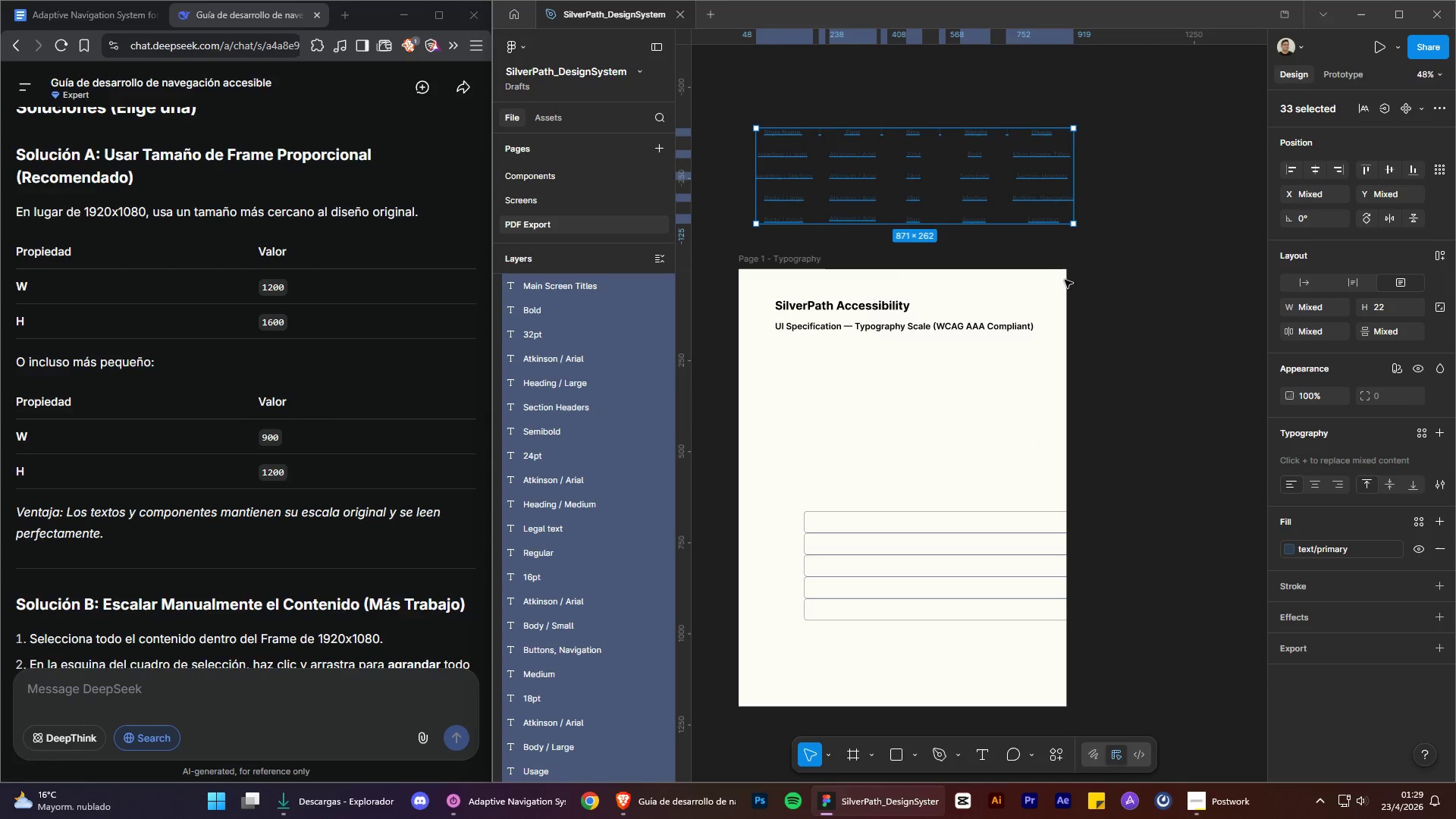 
key(Control+Z)
 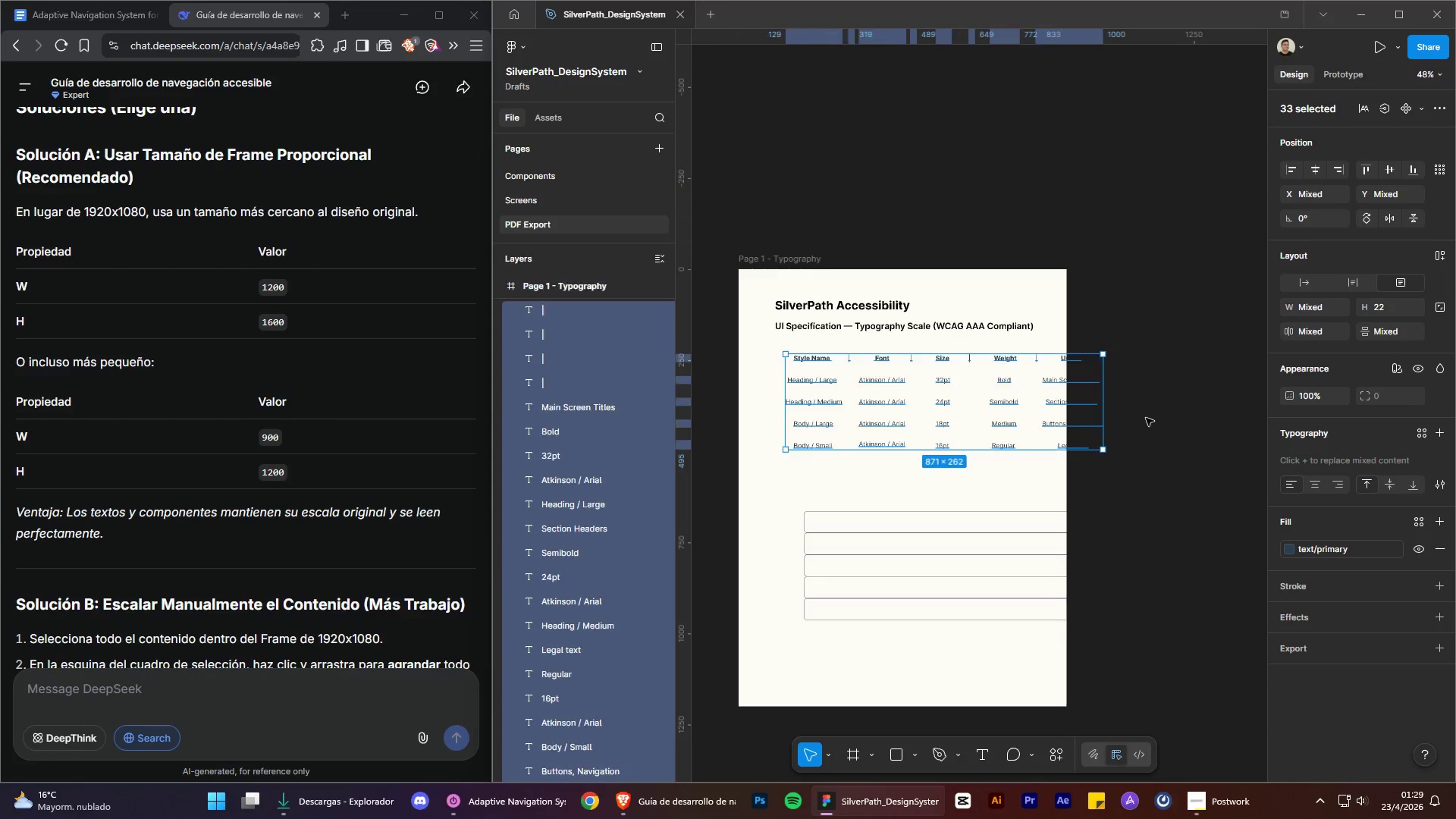 
key(Control+Z)
 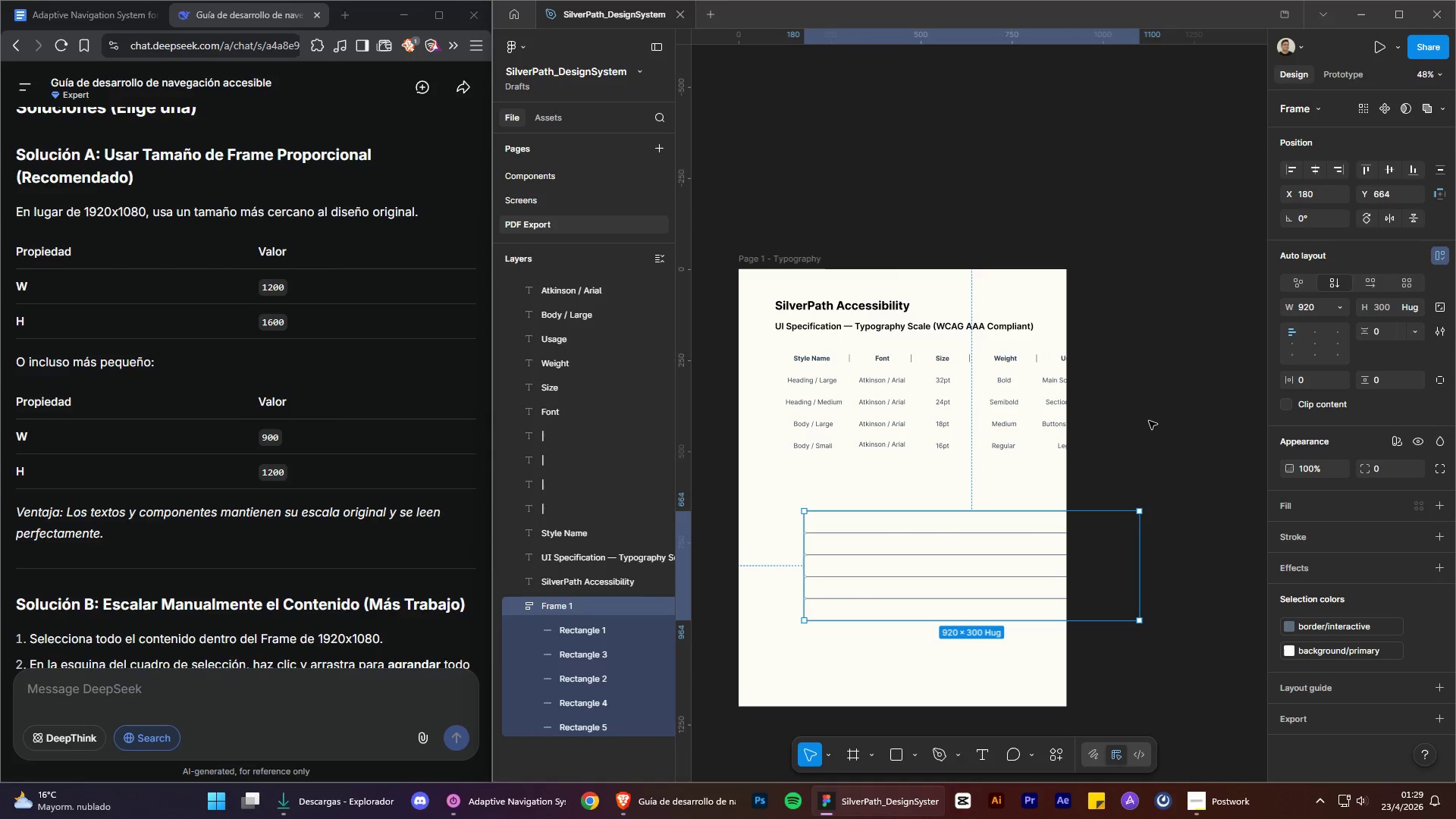 
key(Control+Z)
 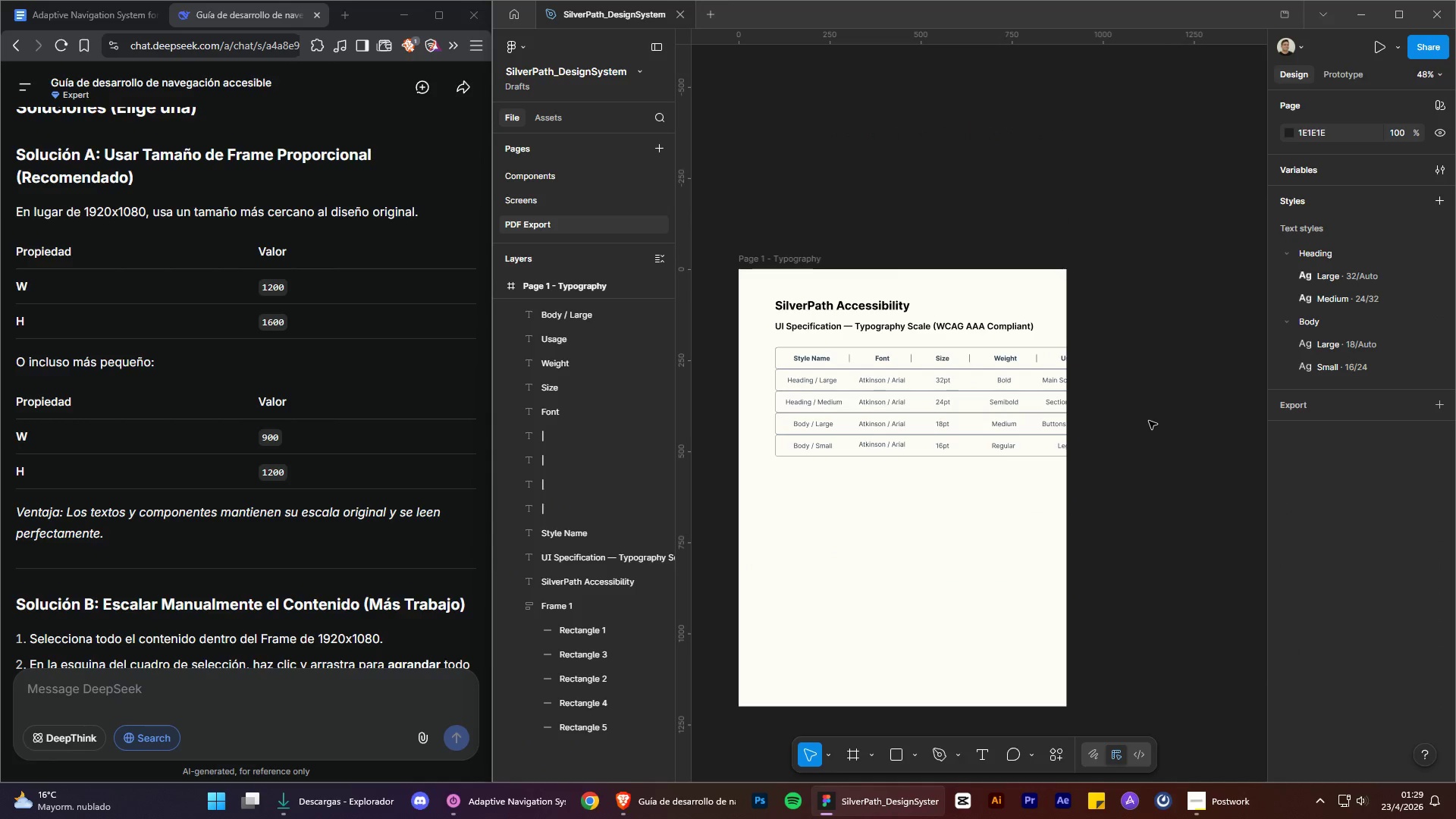 
key(Control+Z)
 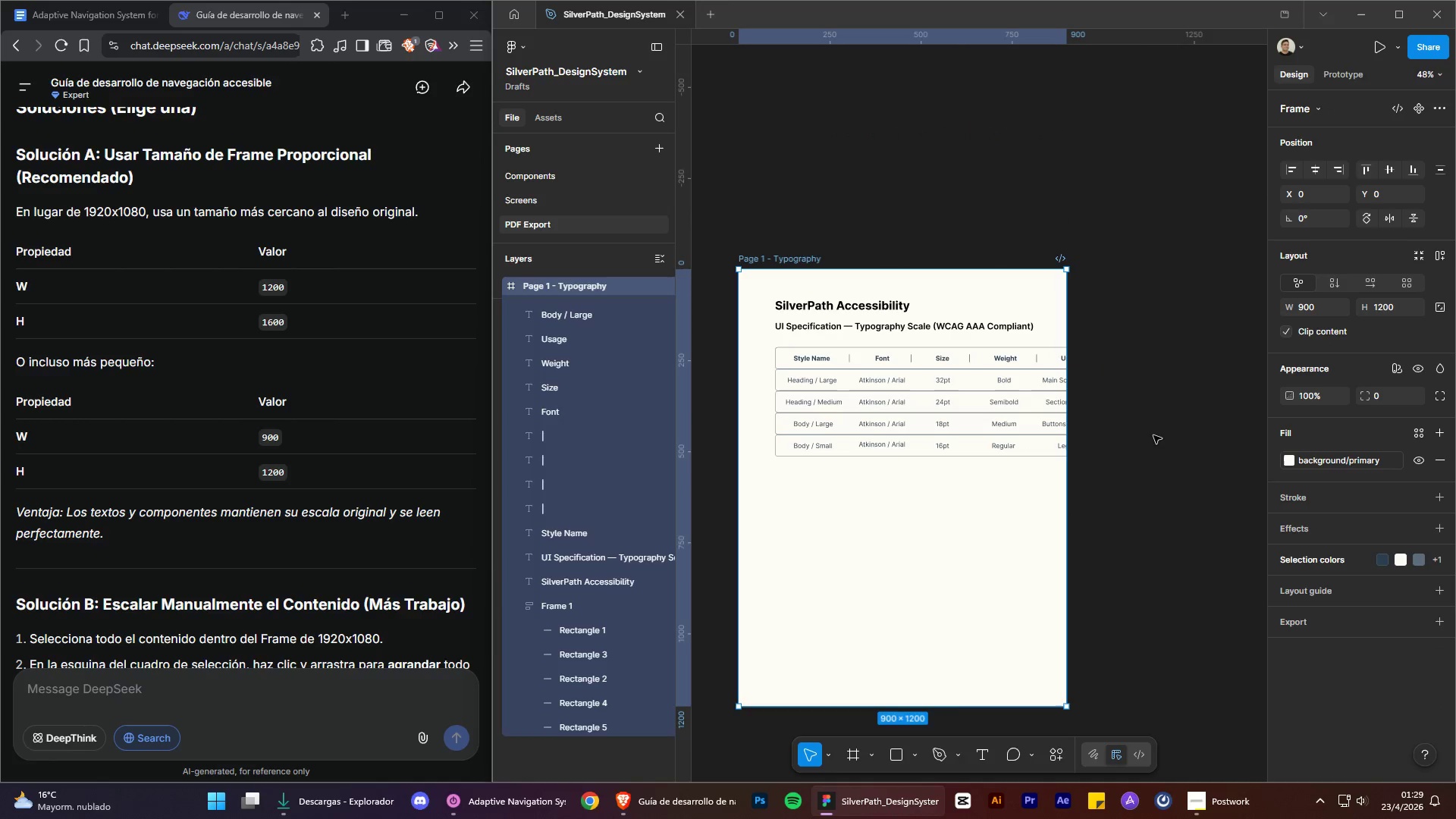 
key(Control+Z)
 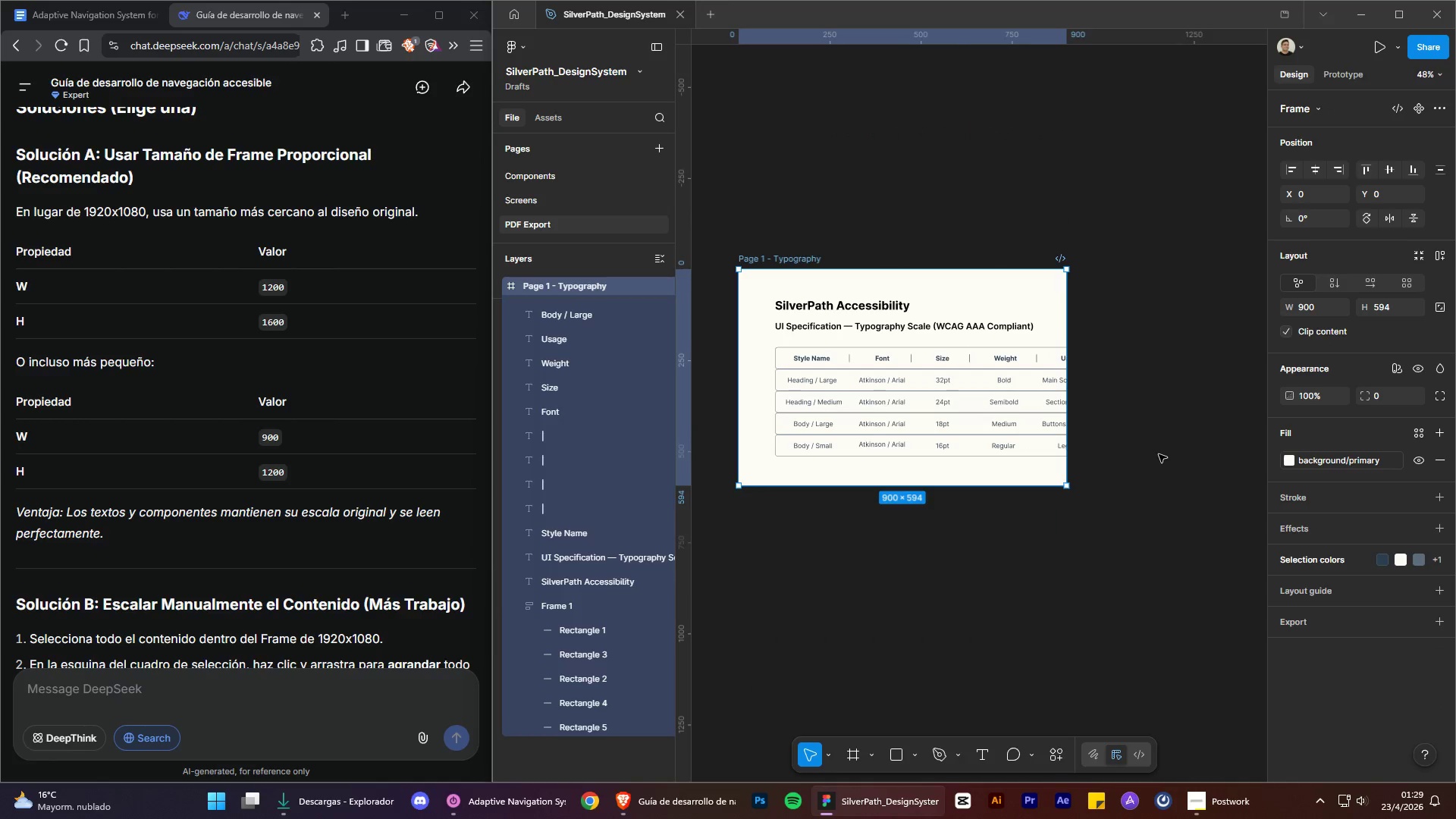 
key(Control+Z)
 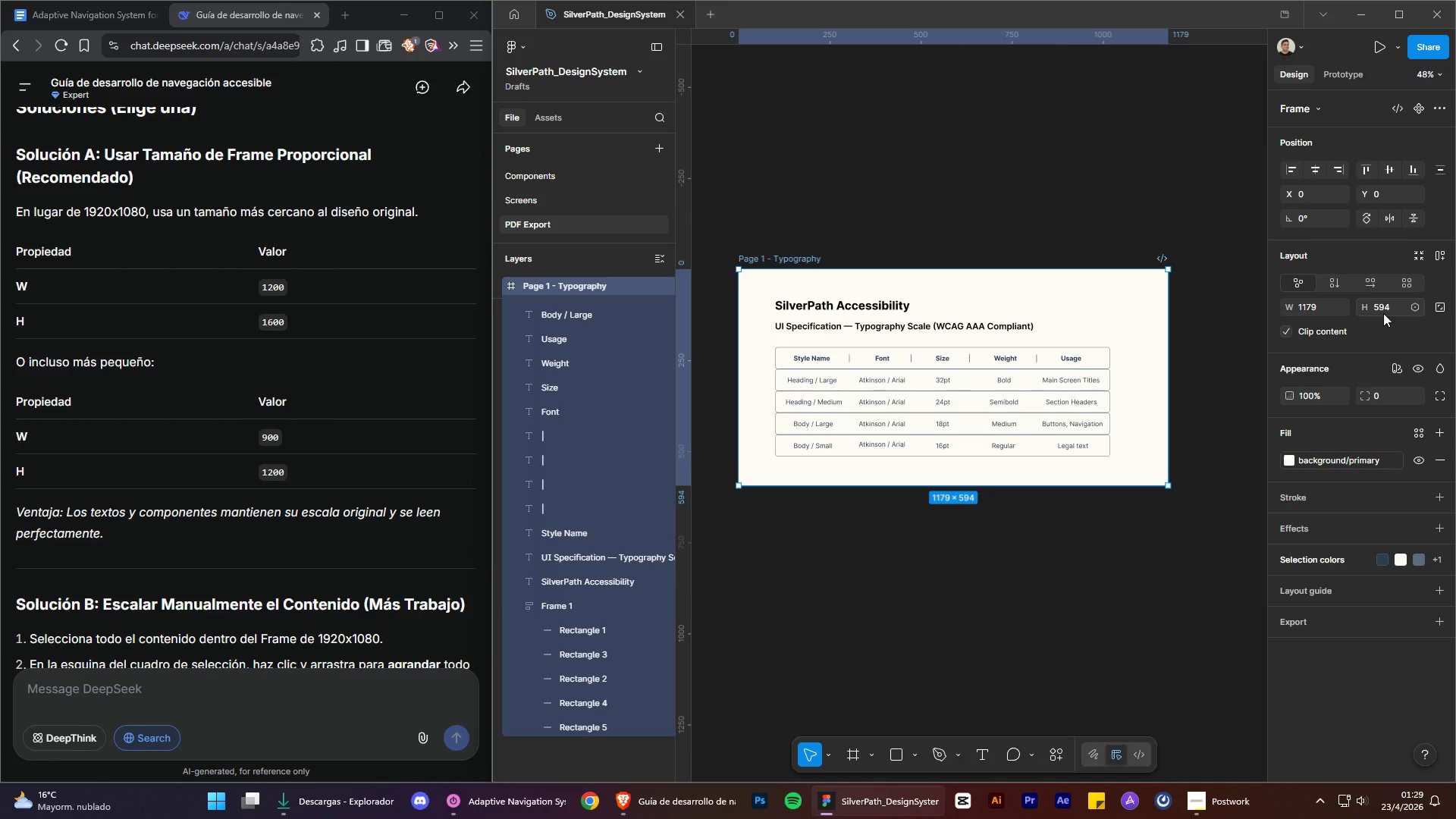 
left_click([1383, 313])
 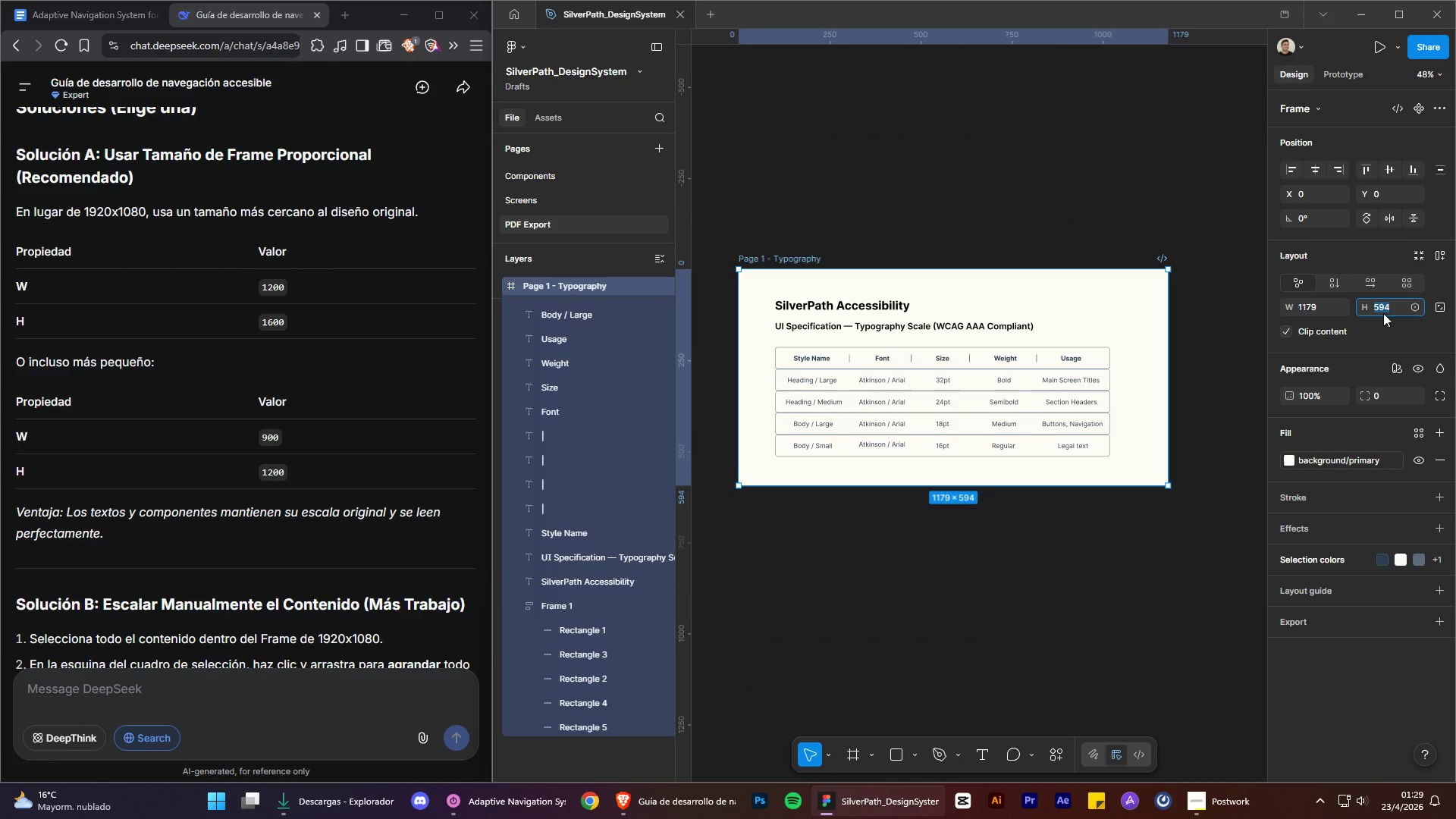 
type(900)
 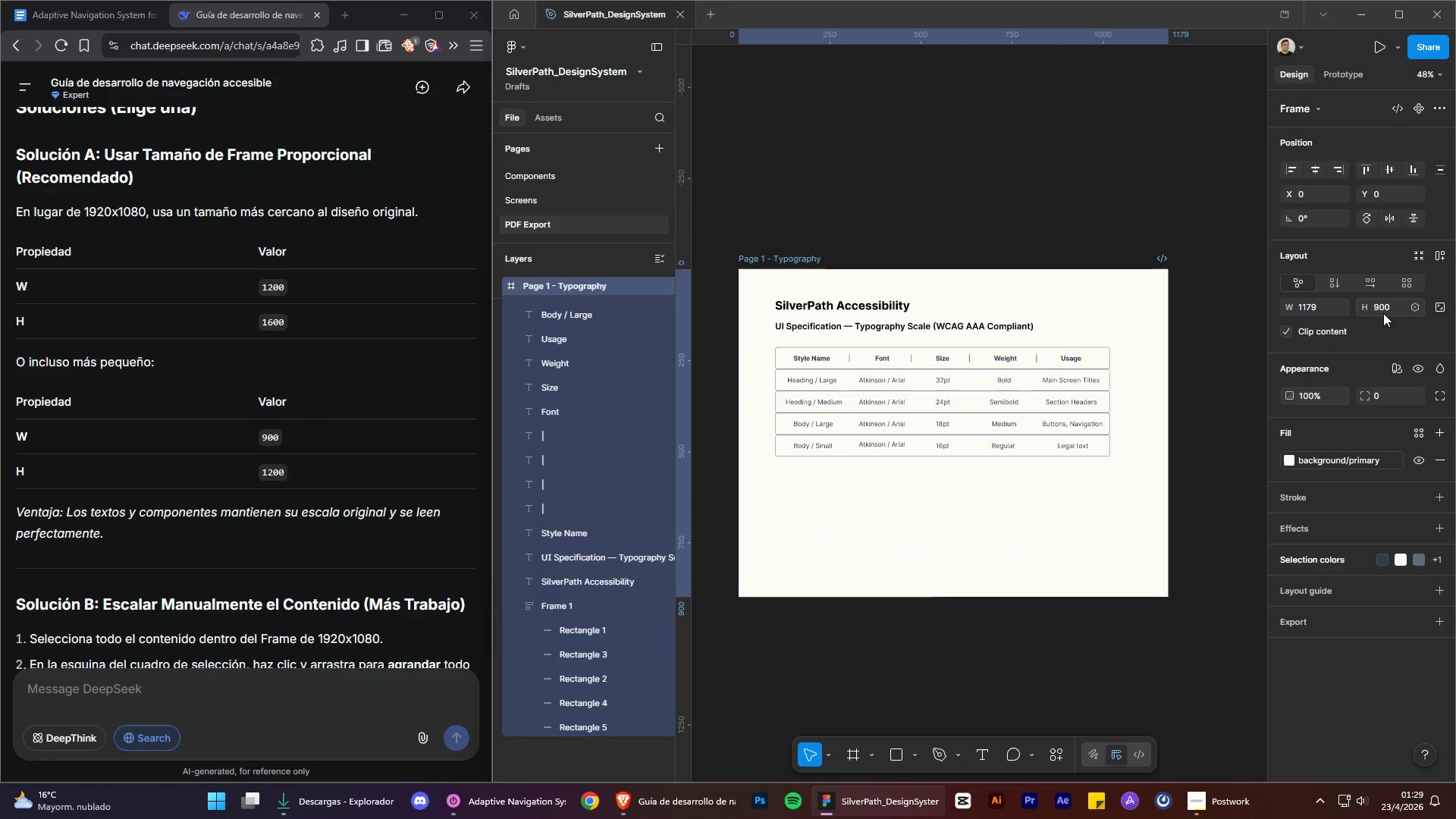 
key(Enter)
 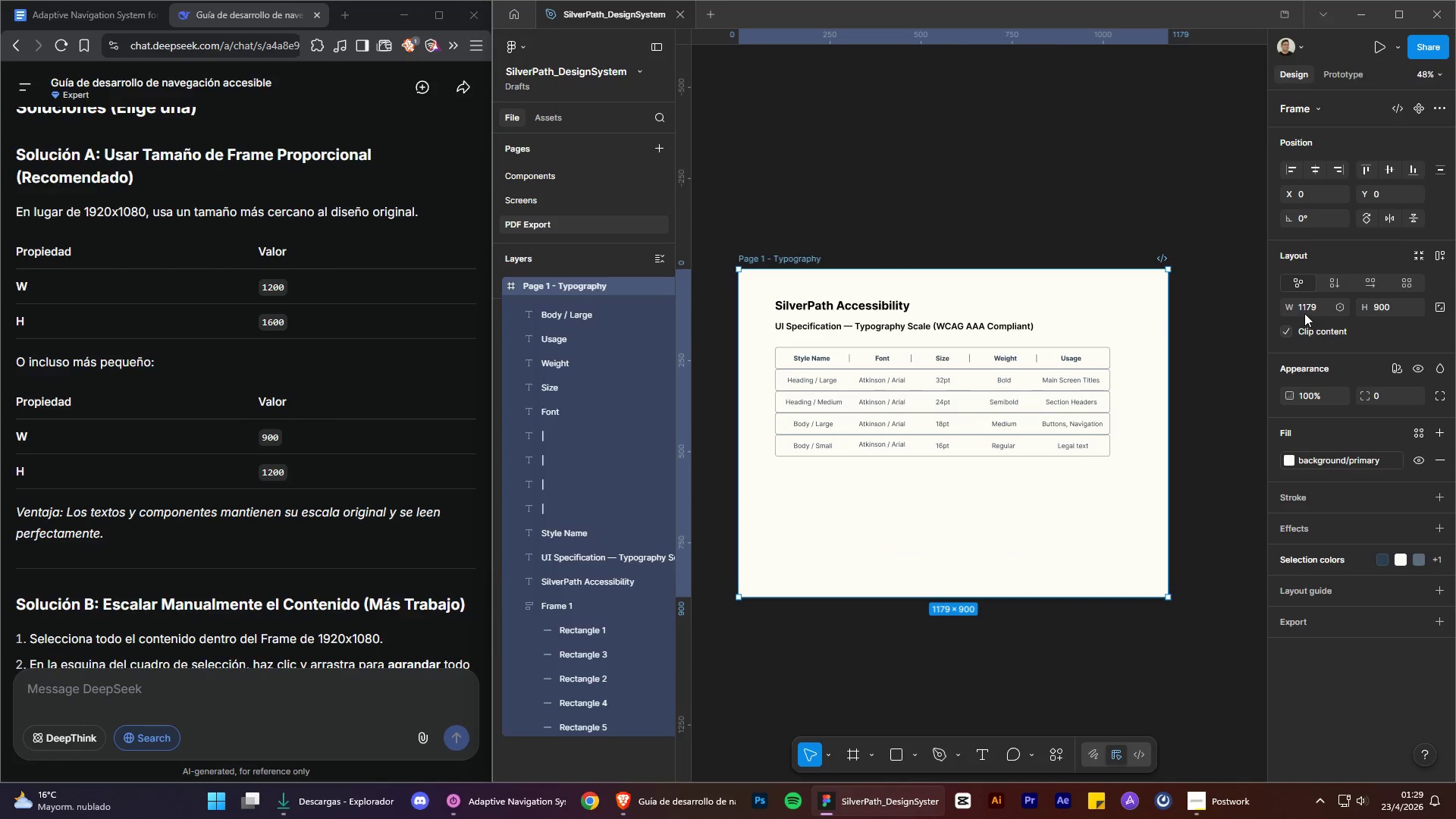 
left_click([1307, 311])
 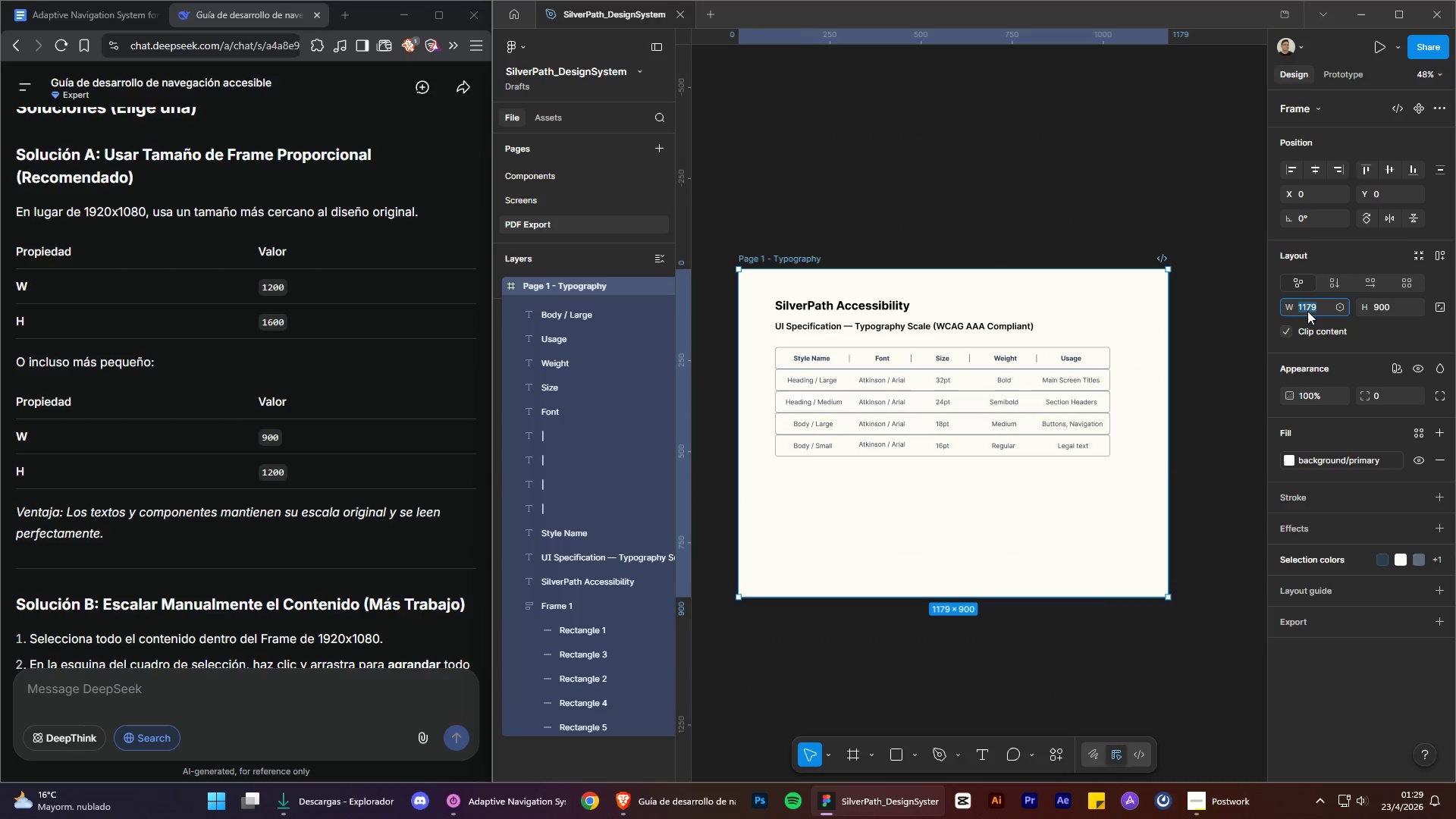 
type(1200)
 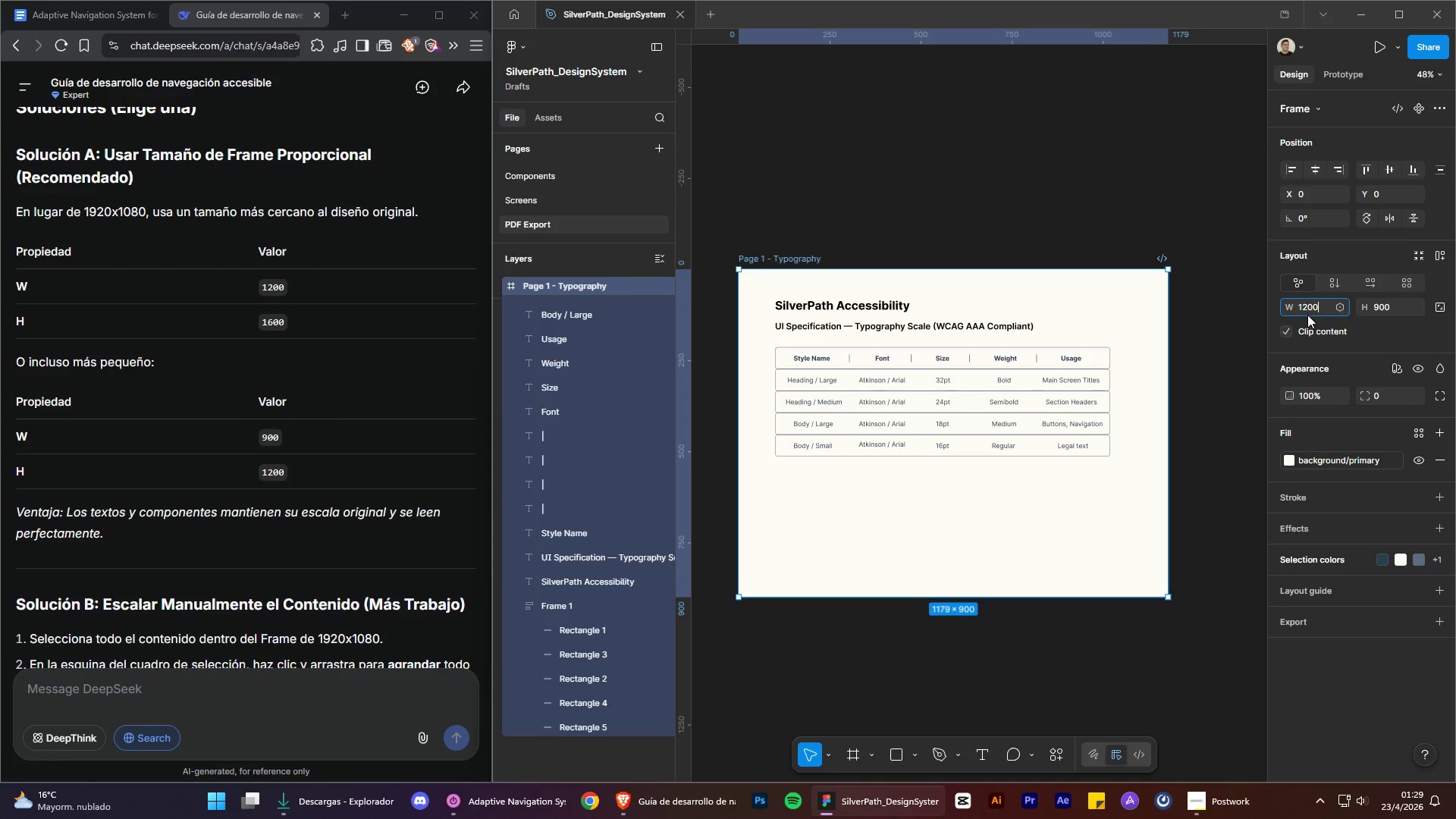 
key(Enter)
 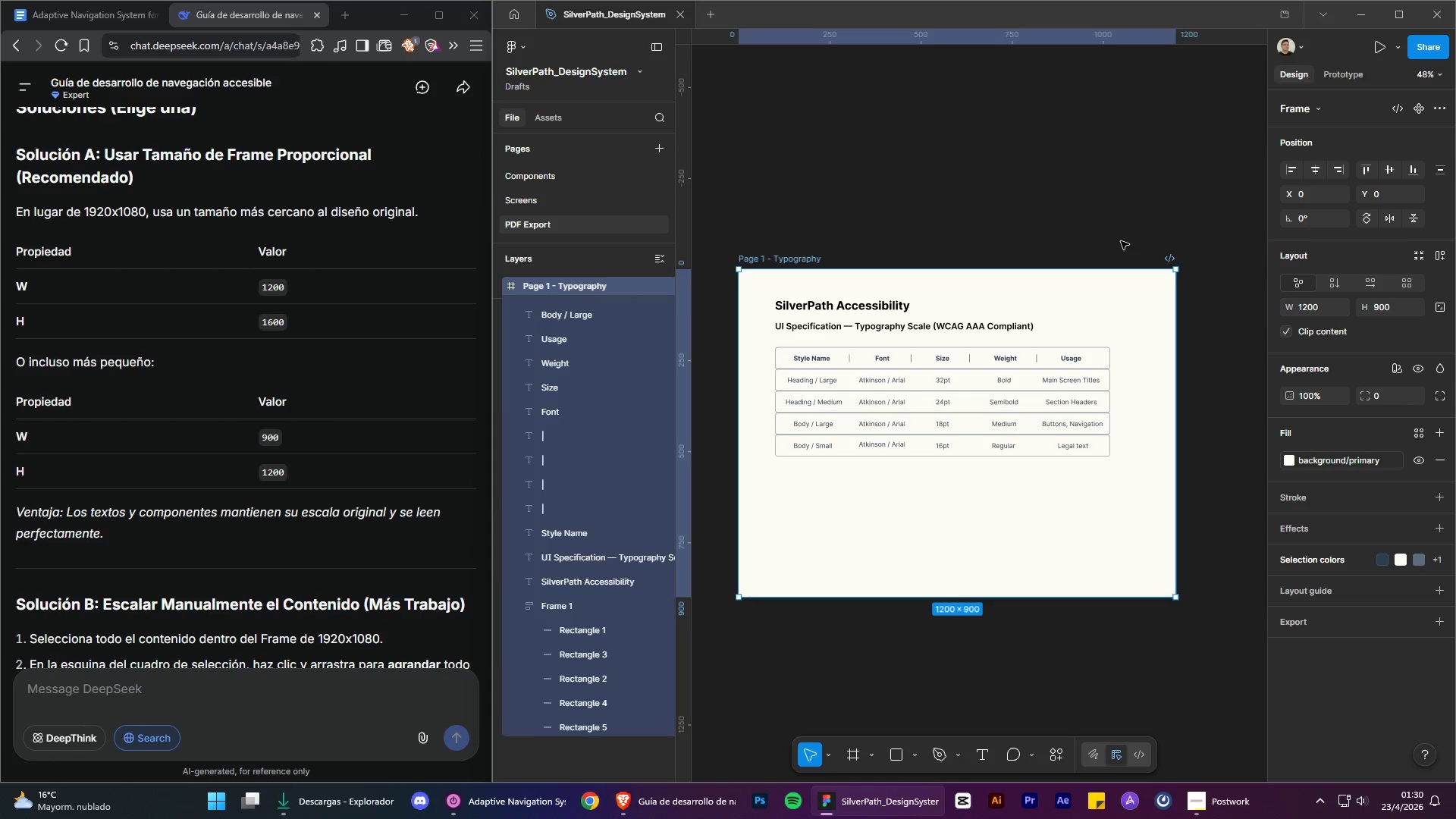 
left_click([1121, 241])
 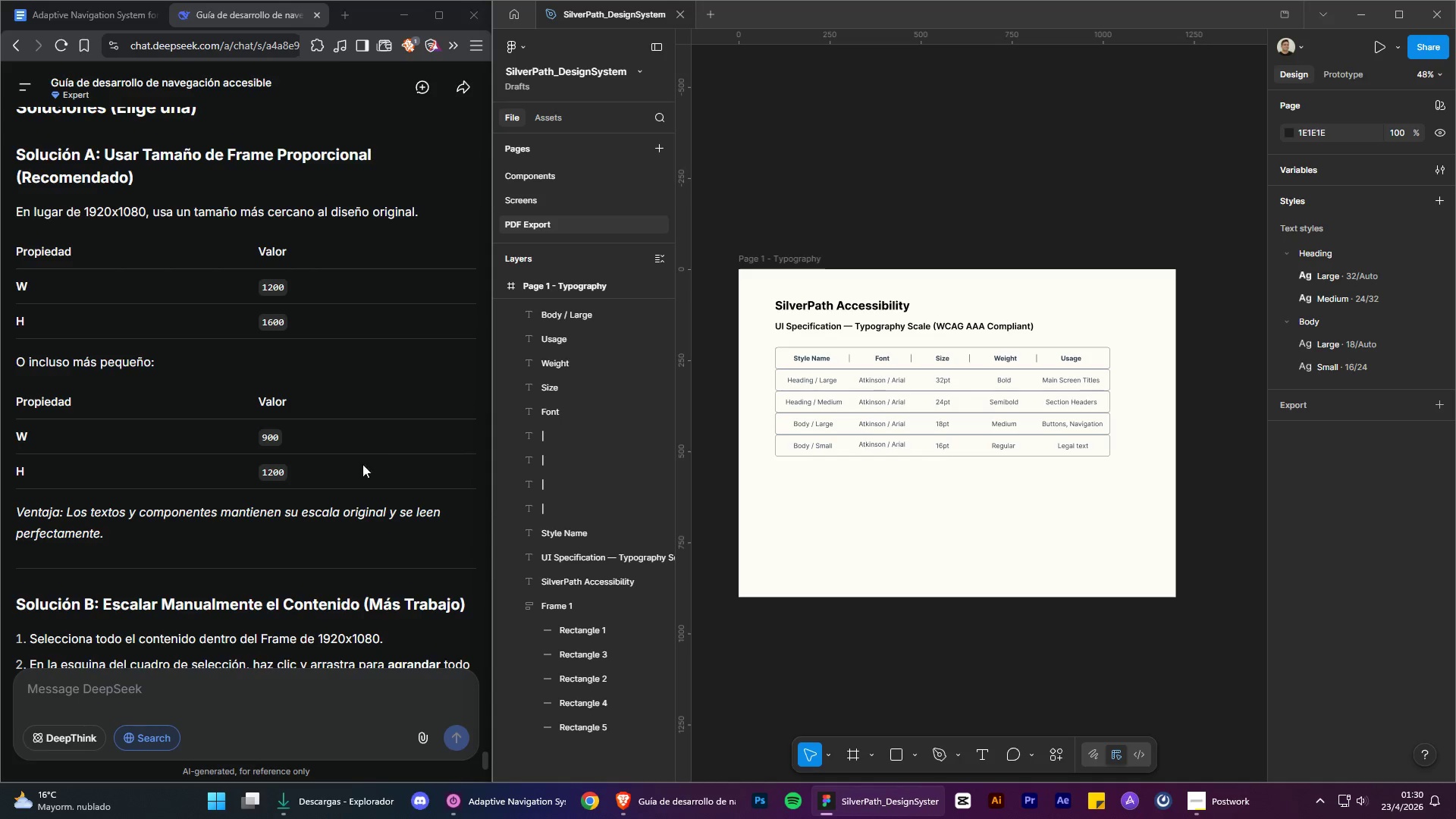 
scroll: coordinate [316, 555], scroll_direction: down, amount: 3.0
 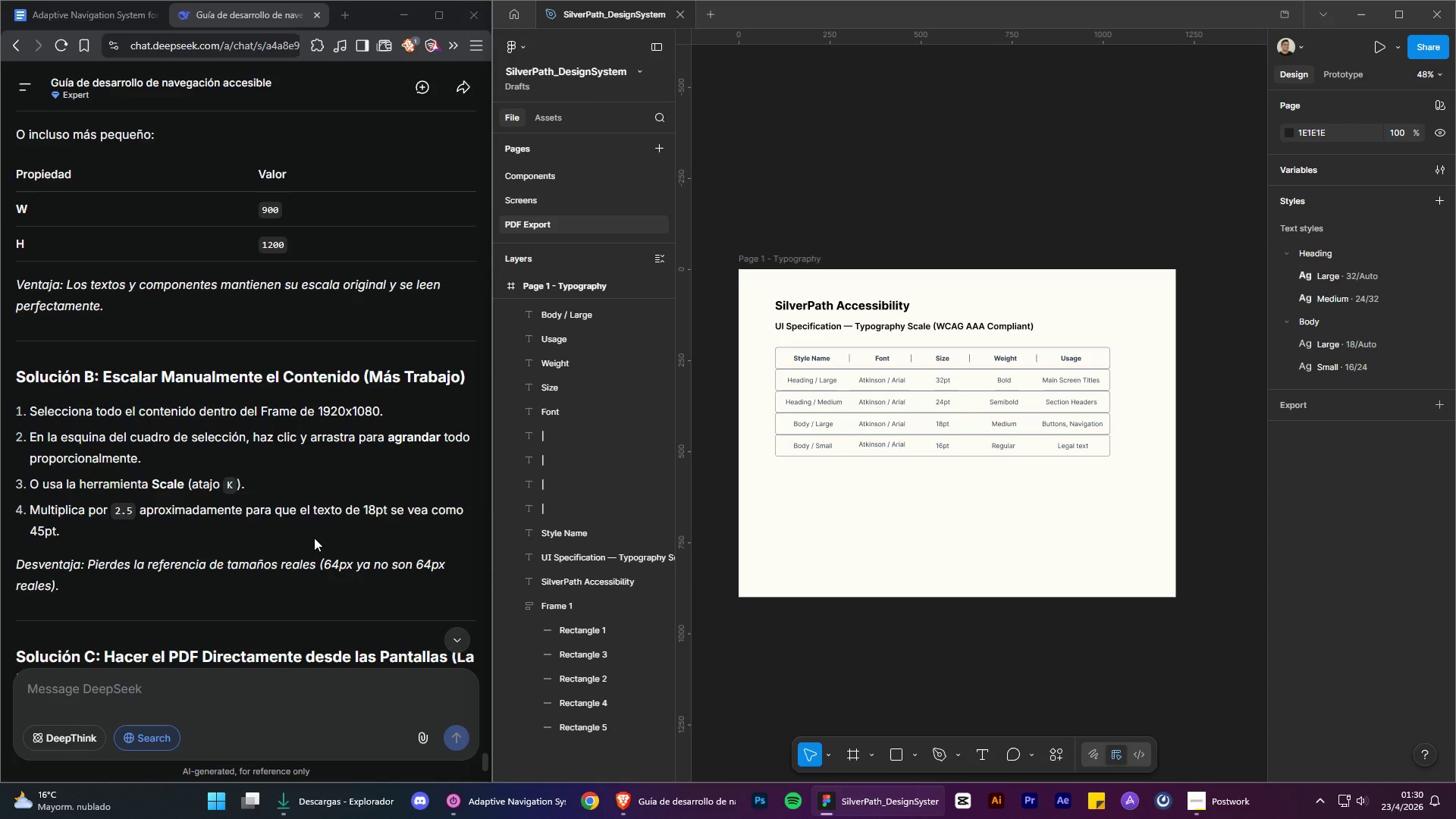 
wait(19.82)
 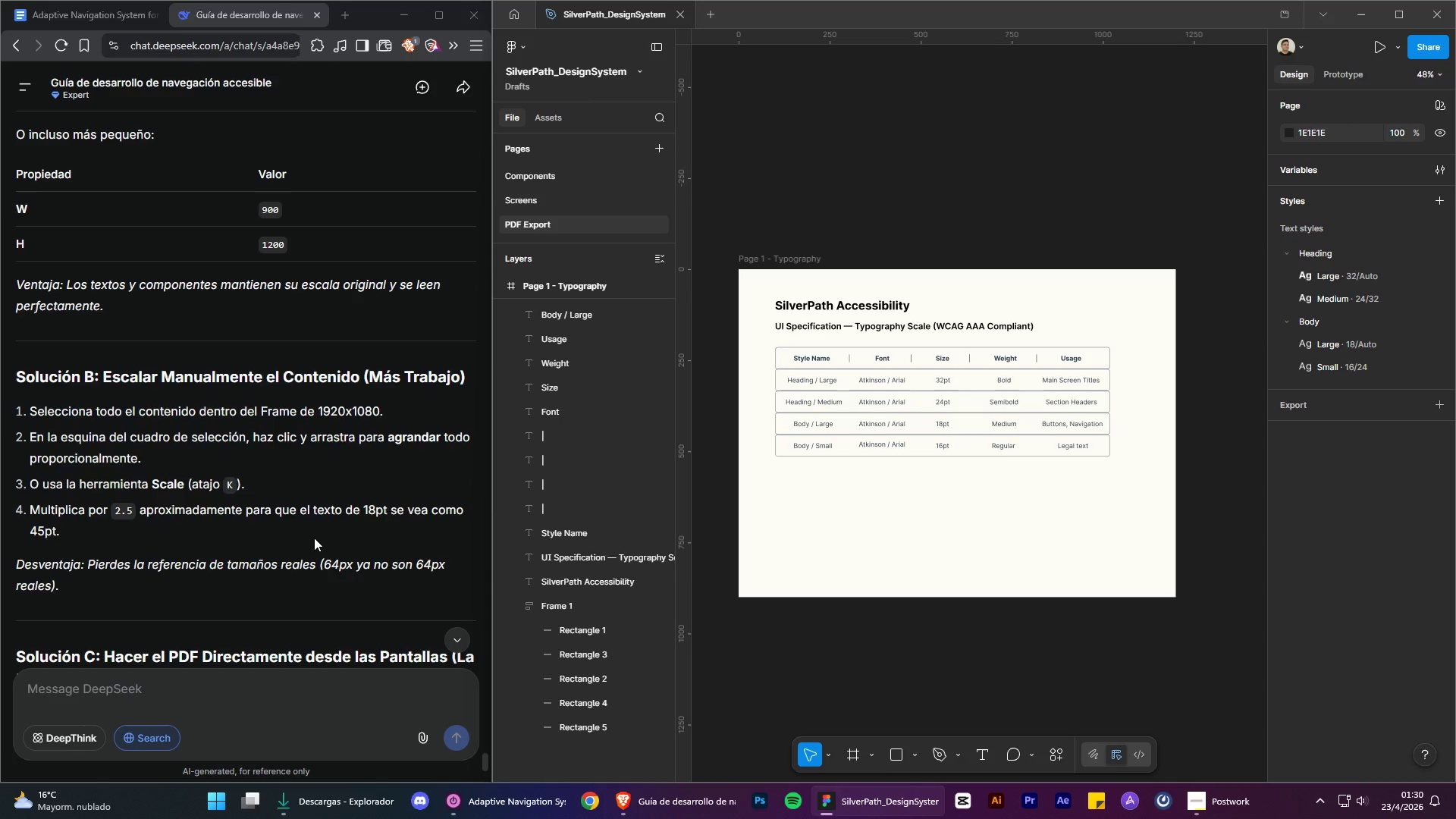 
left_click_drag(start_coordinate=[855, 206], to_coordinate=[854, 196])
 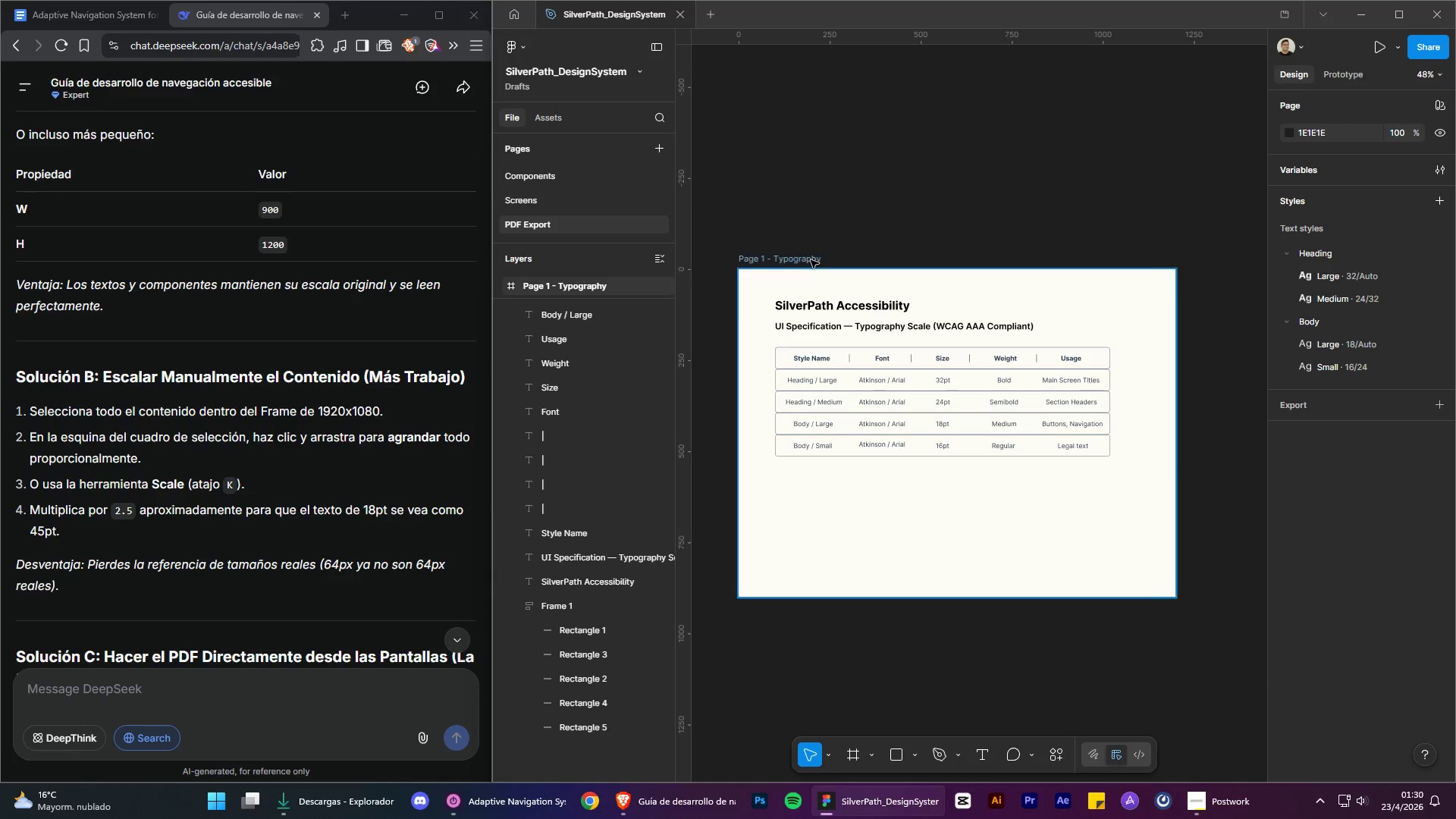 
left_click([811, 260])
 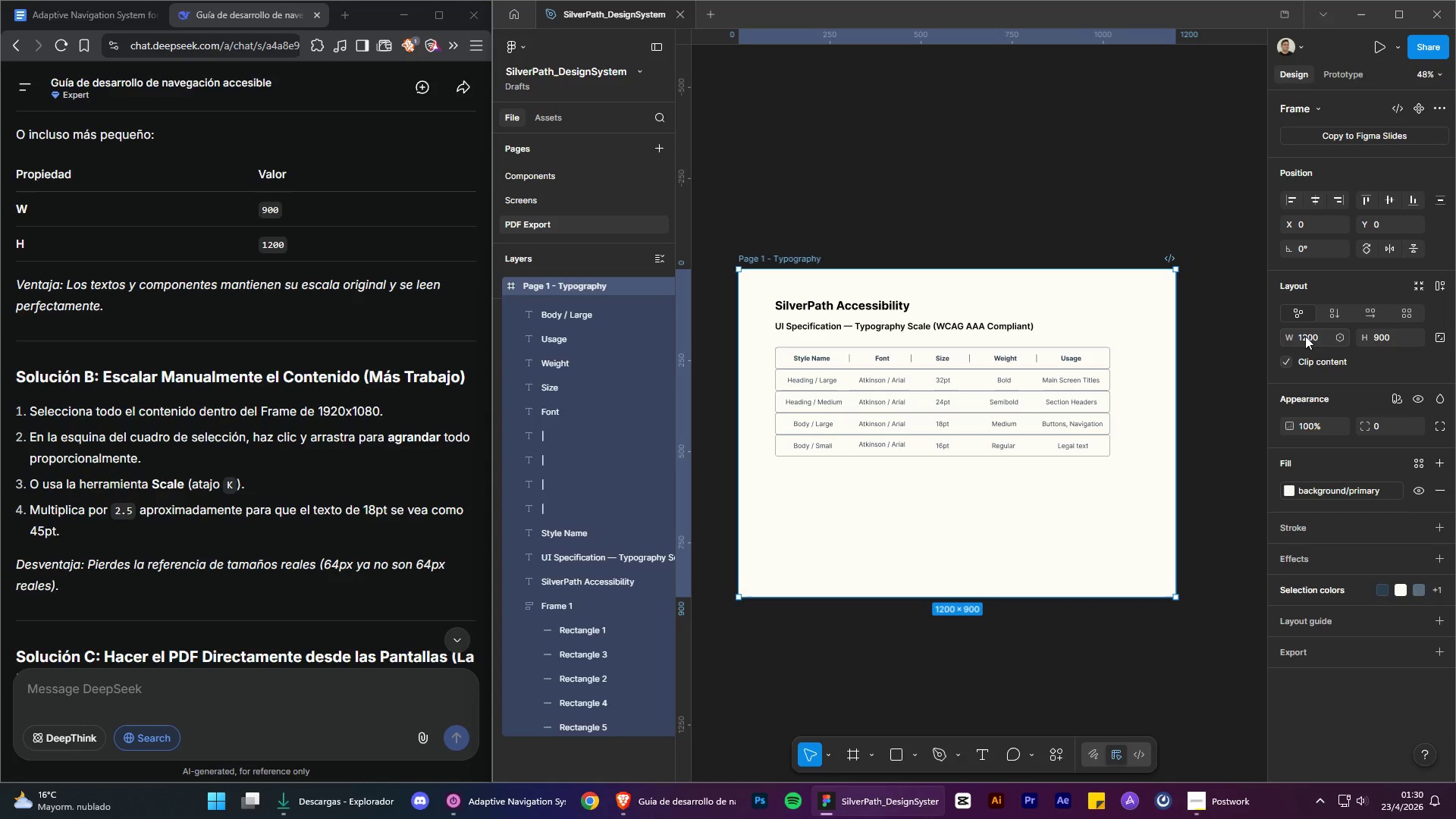 
scroll: coordinate [389, 322], scroll_direction: up, amount: 2.0
 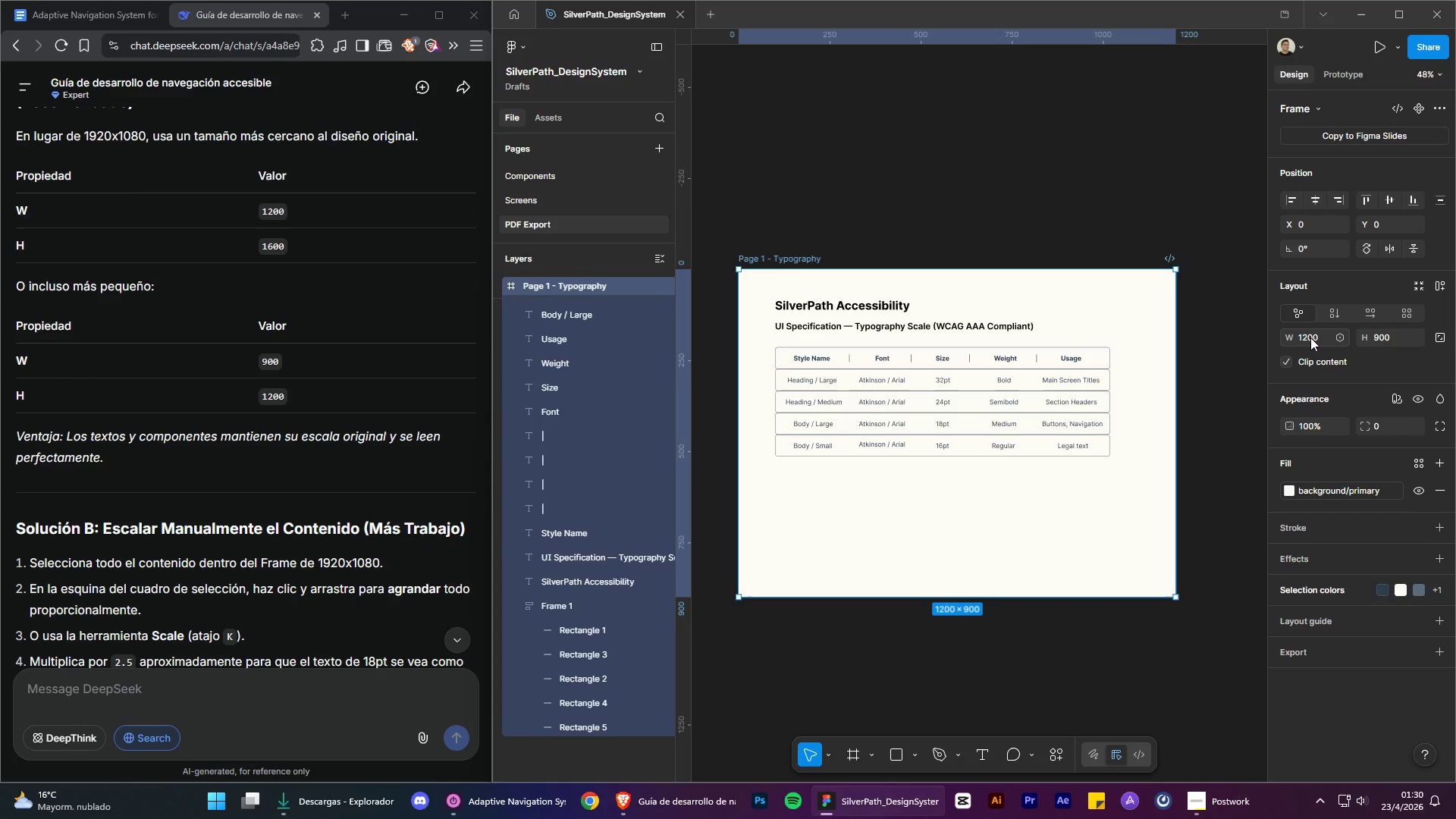 
left_click([1310, 337])
 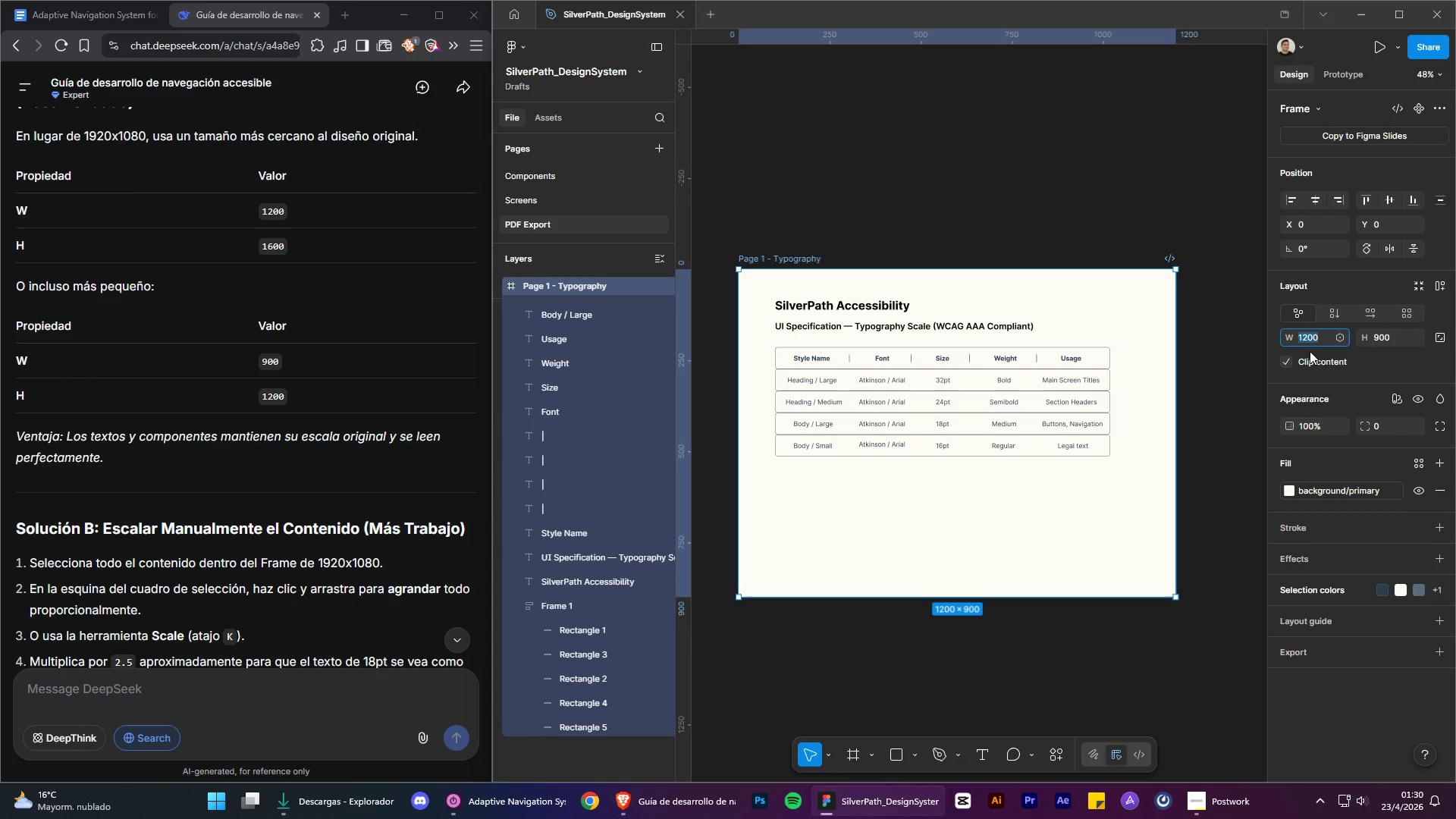 
scroll: coordinate [1301, 357], scroll_direction: up, amount: 1.0
 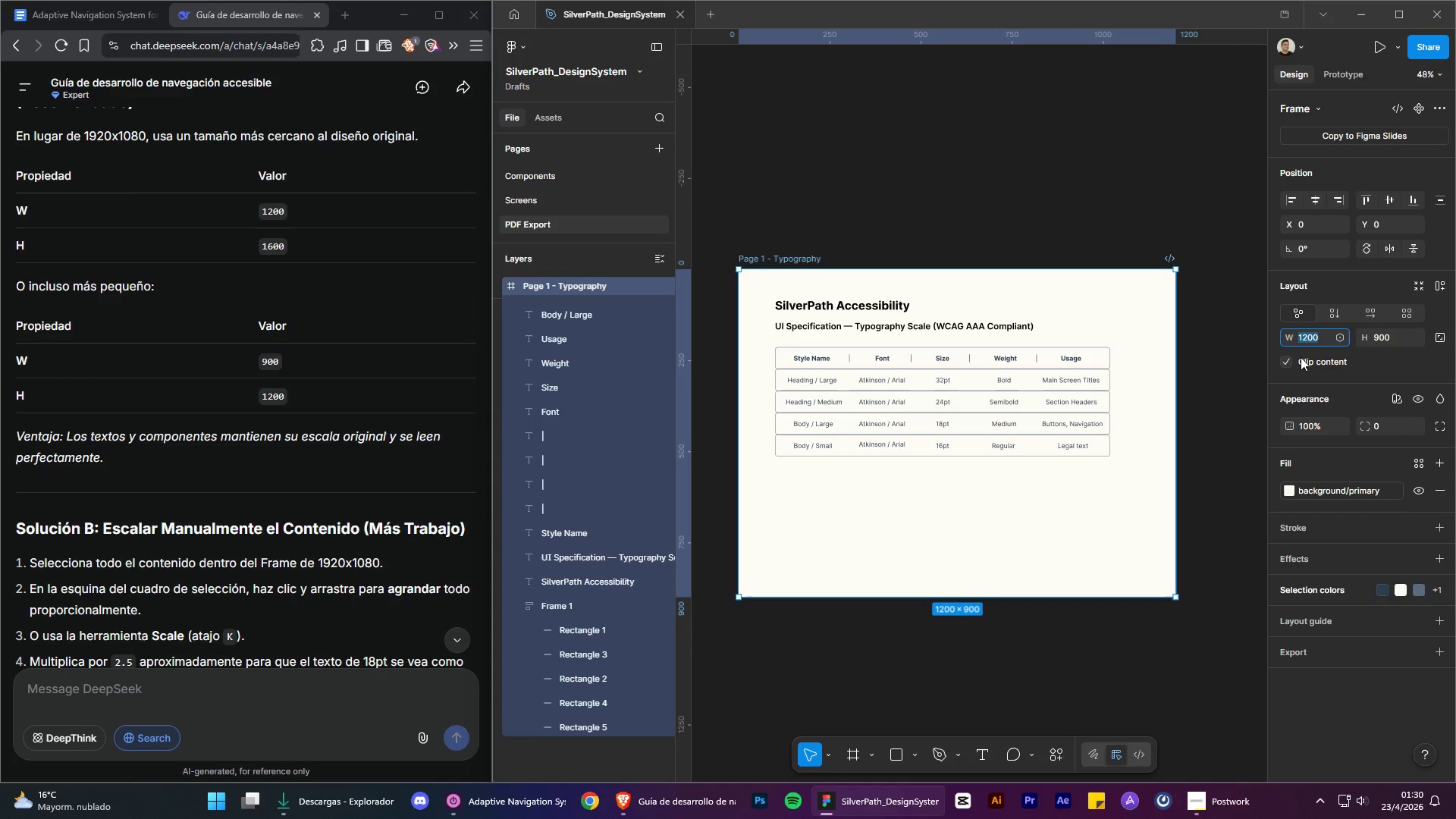 
type(1920)
key(Tab)
type(1080)
 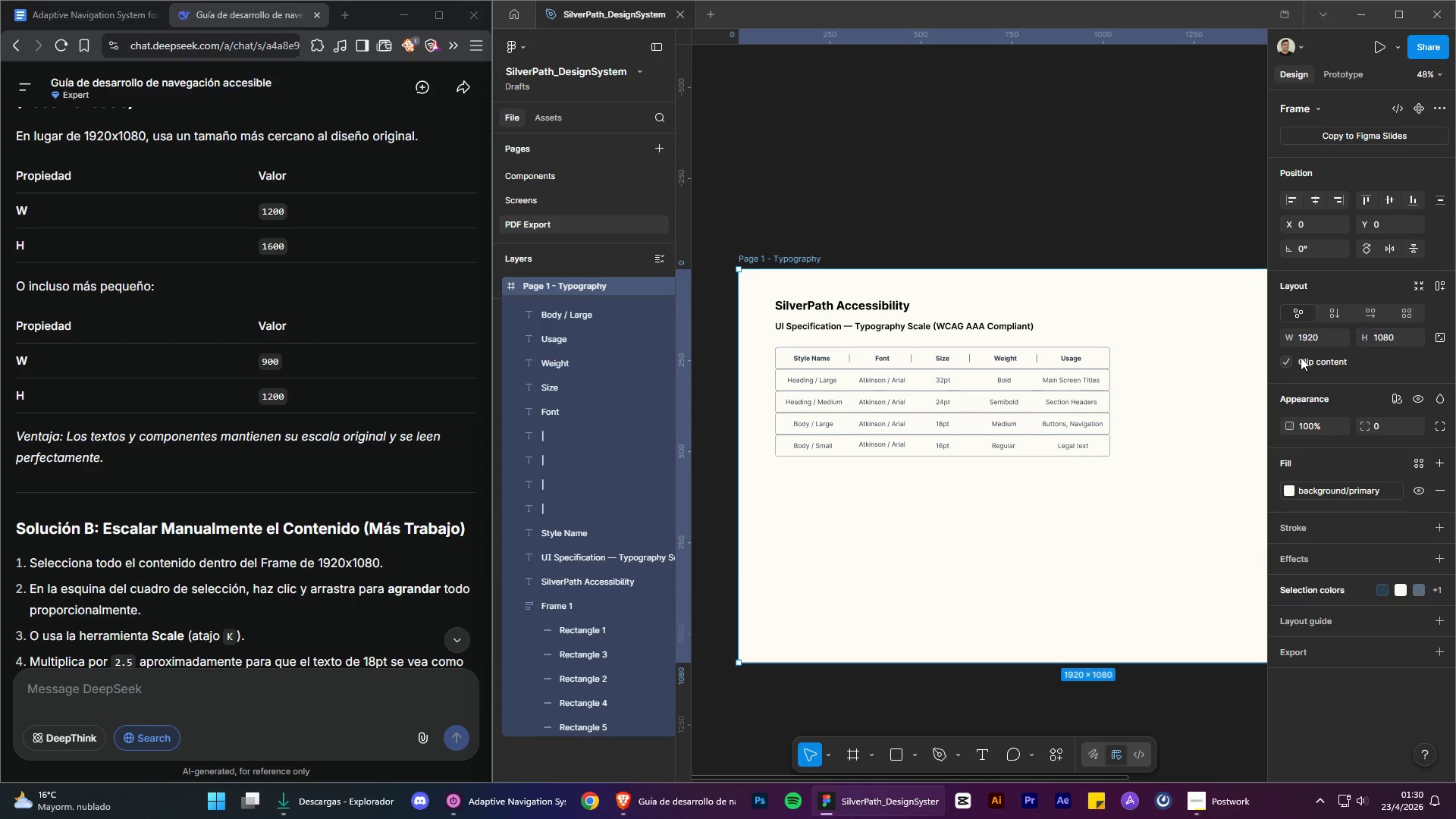 
key(Enter)
 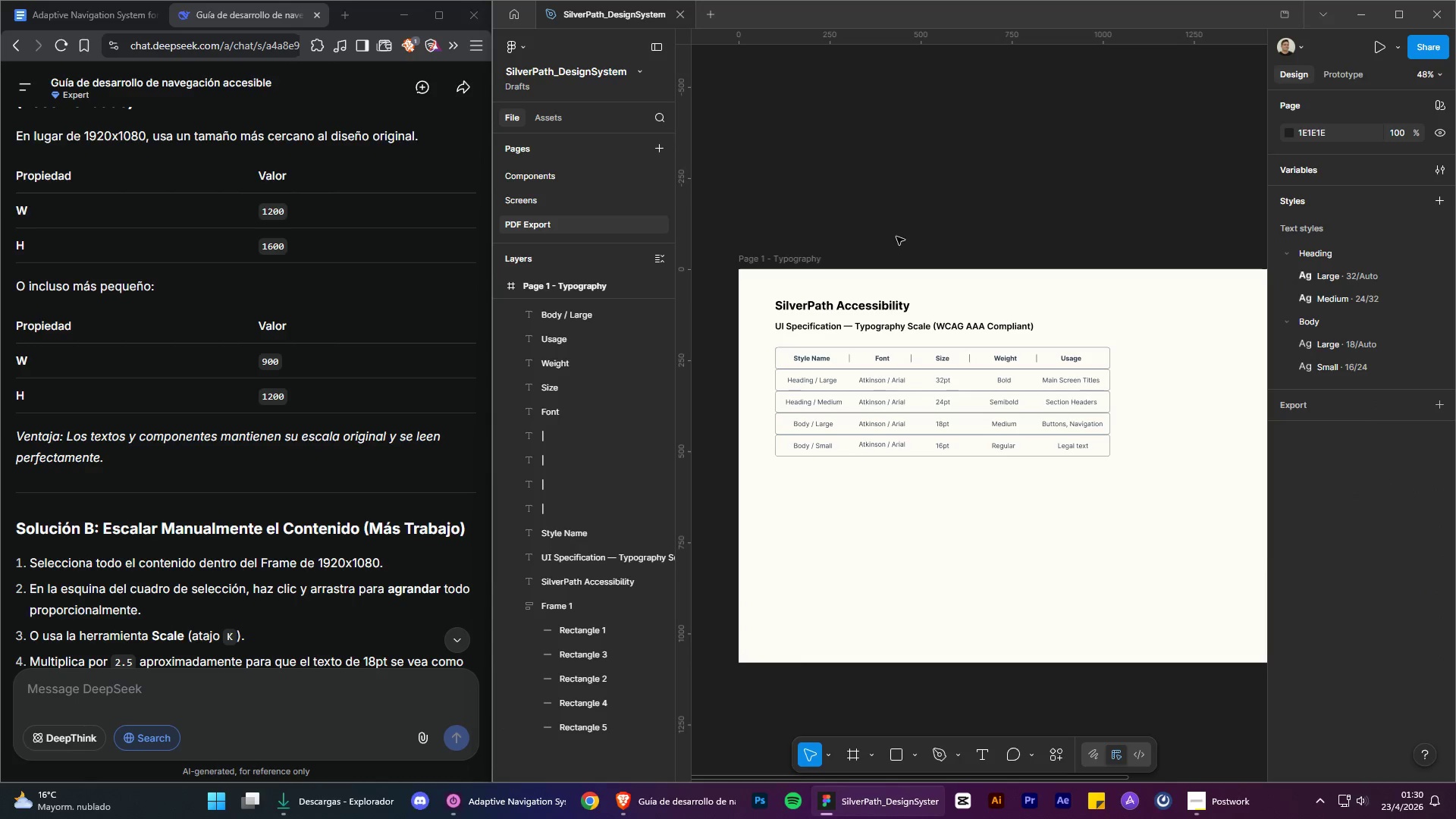 
scroll: coordinate [240, 533], scroll_direction: down, amount: 5.0
 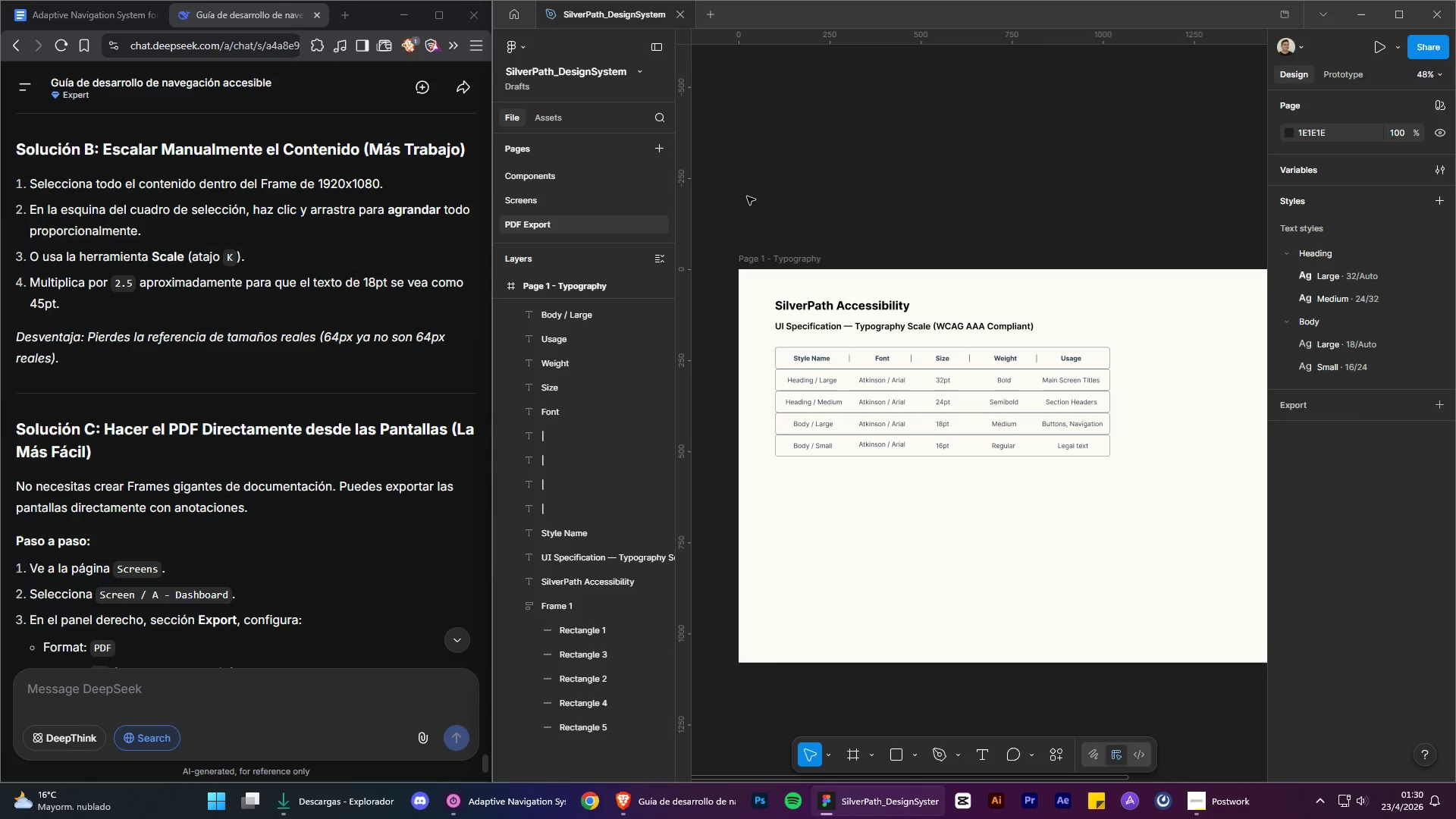 
left_click_drag(start_coordinate=[764, 290], to_coordinate=[1138, 495])
 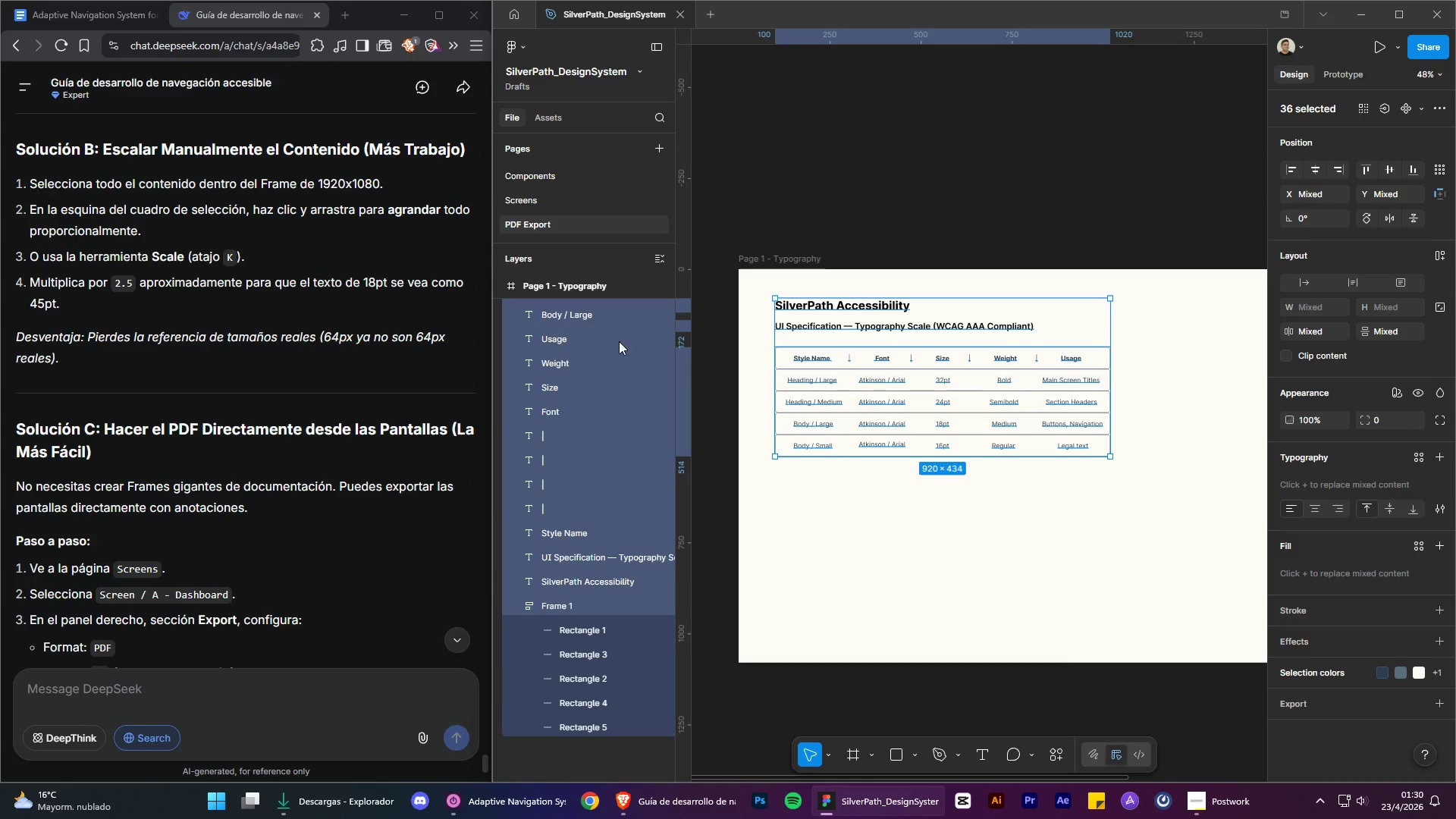 
wait(6.39)
 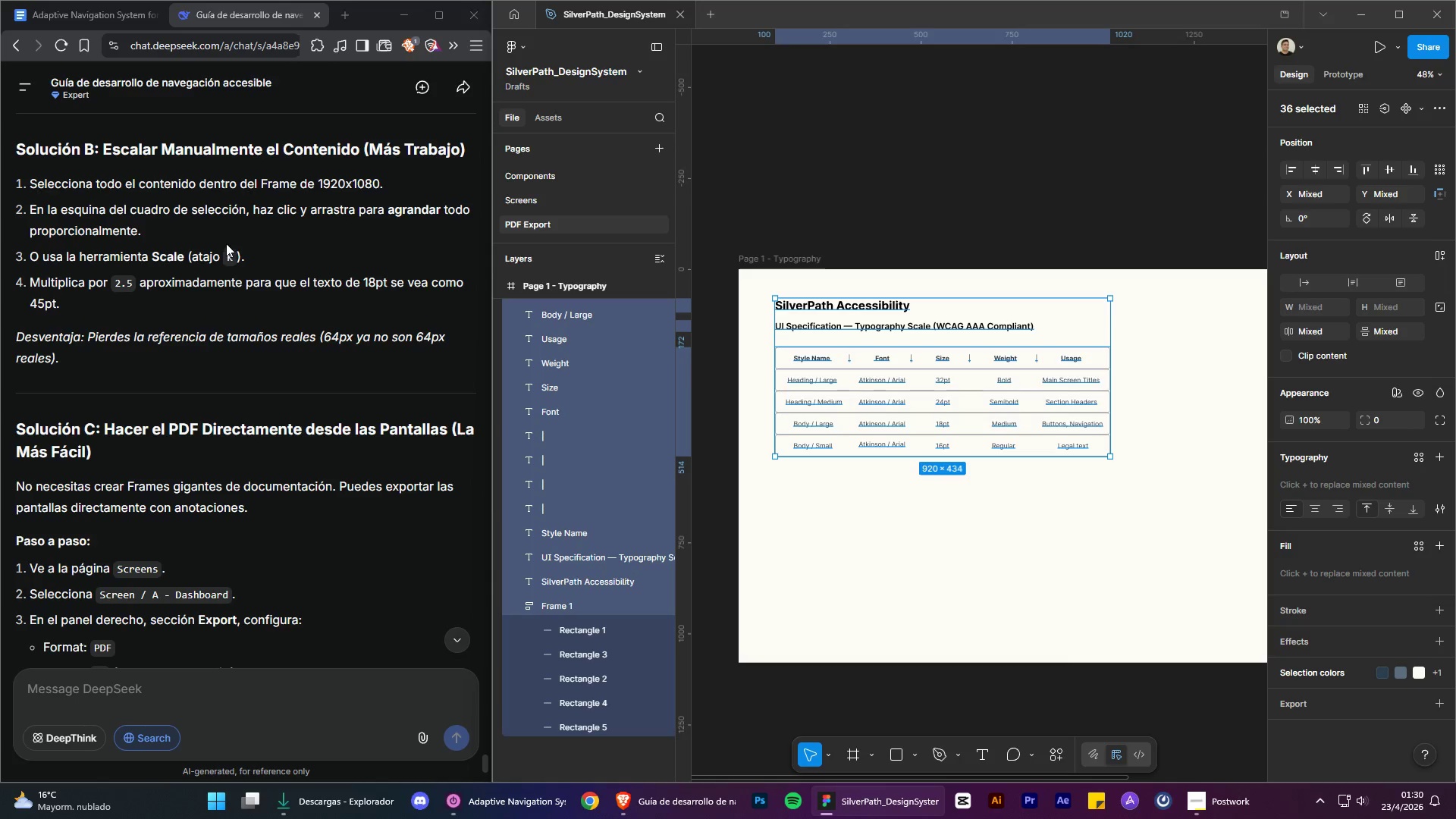 
hold_key(key=AltLeft, duration=0.56)
hold_key(key=ControlLeft, duration=0.53)
scroll: coordinate [767, 275], scroll_direction: down, amount: 4.0
 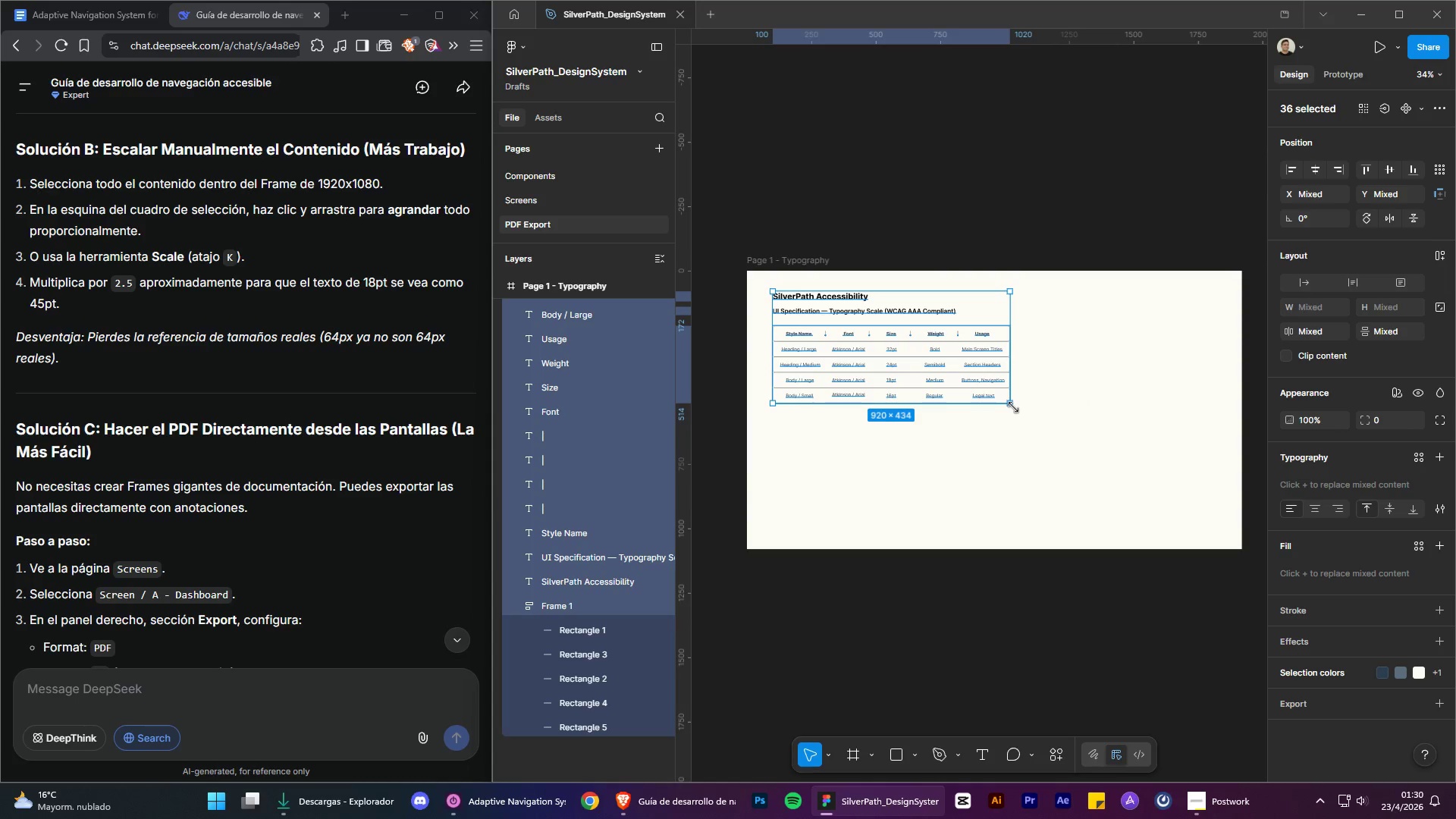 
left_click_drag(start_coordinate=[1012, 406], to_coordinate=[1097, 468])
 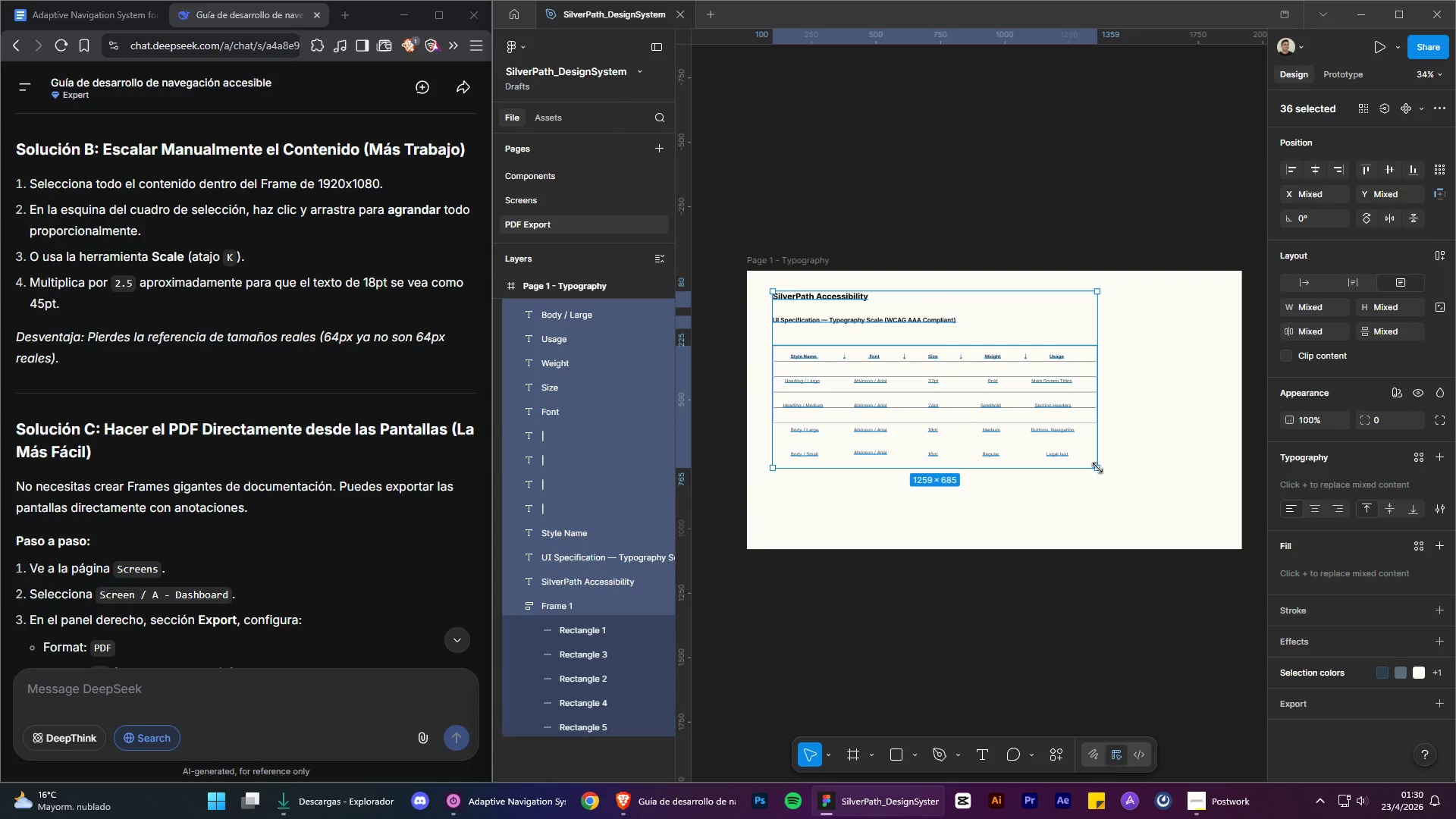 
key(Control+Z)
 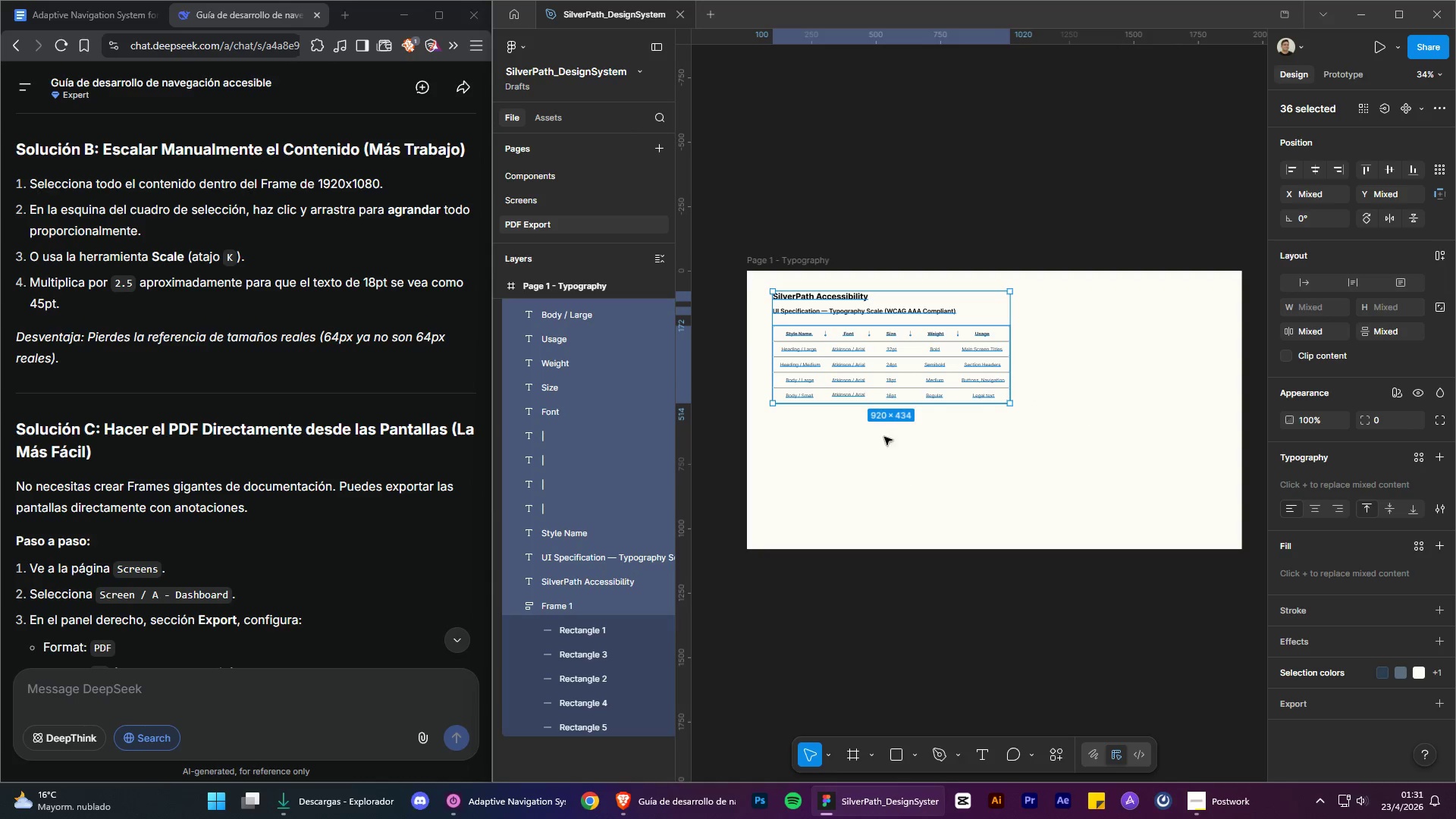 
wait(10.77)
 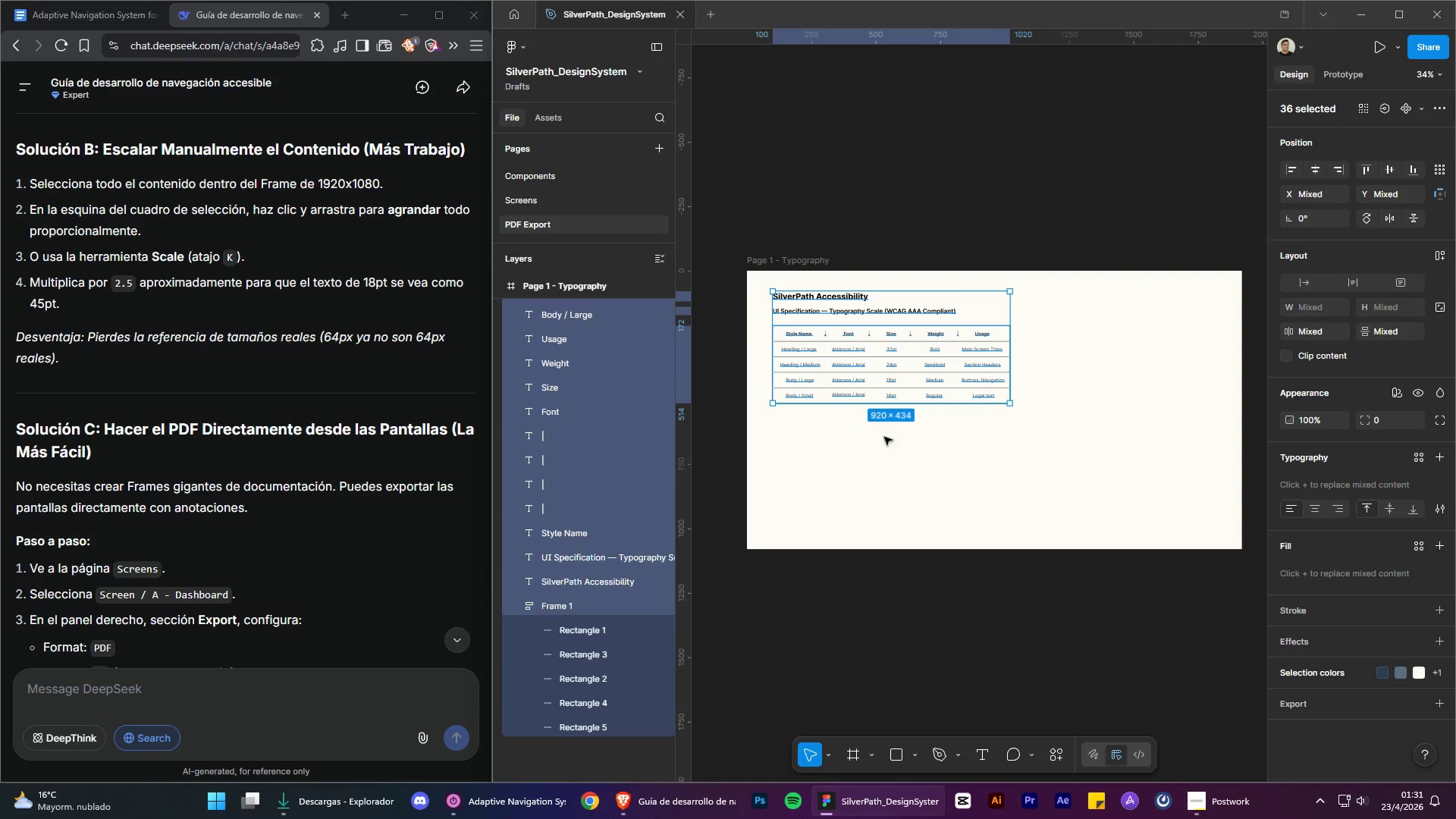 
left_click([879, 202])
 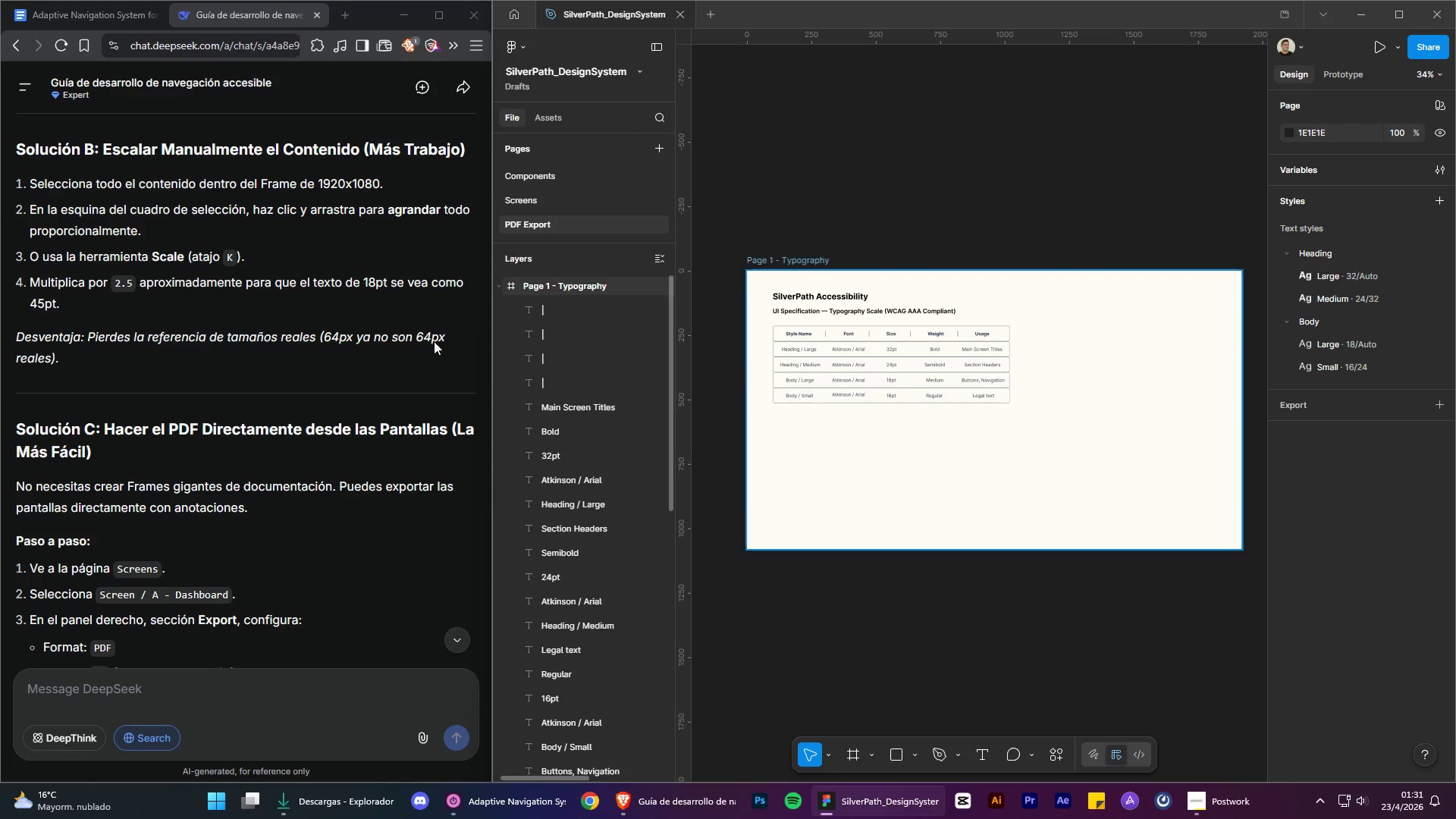 
scroll: coordinate [314, 554], scroll_direction: down, amount: 2.0
 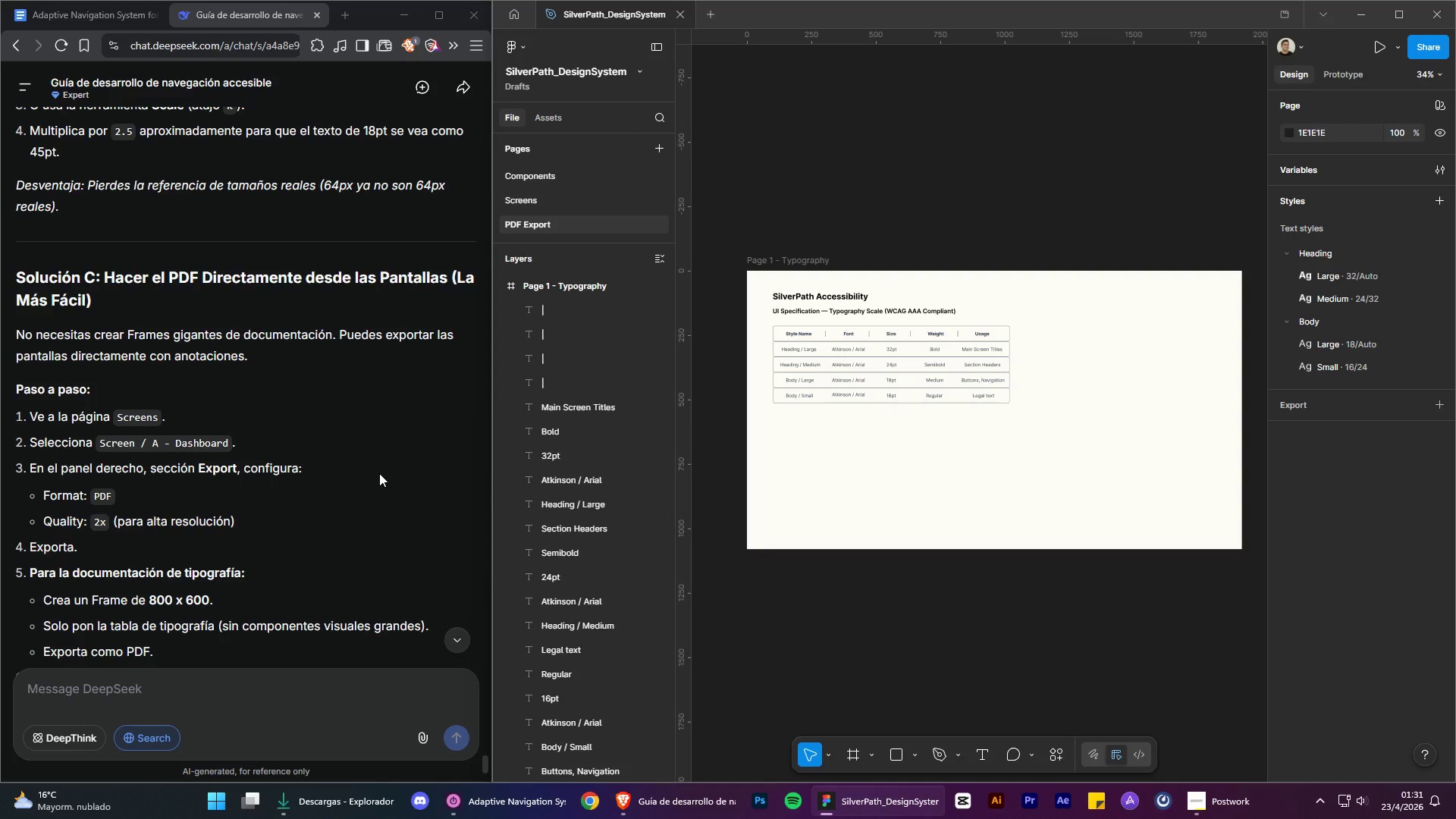 
wait(12.56)
 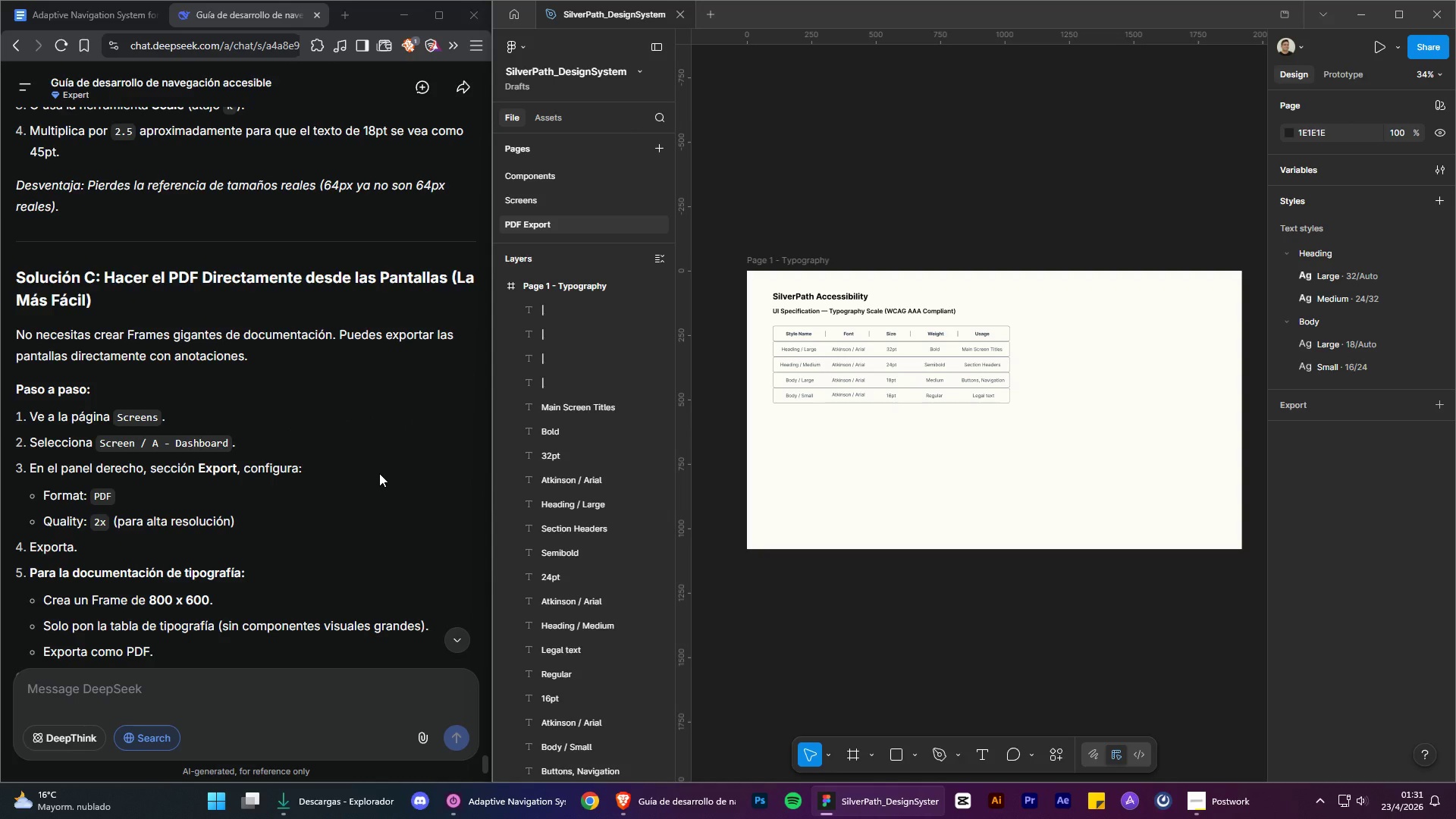 
scroll: coordinate [382, 475], scroll_direction: down, amount: 2.0
 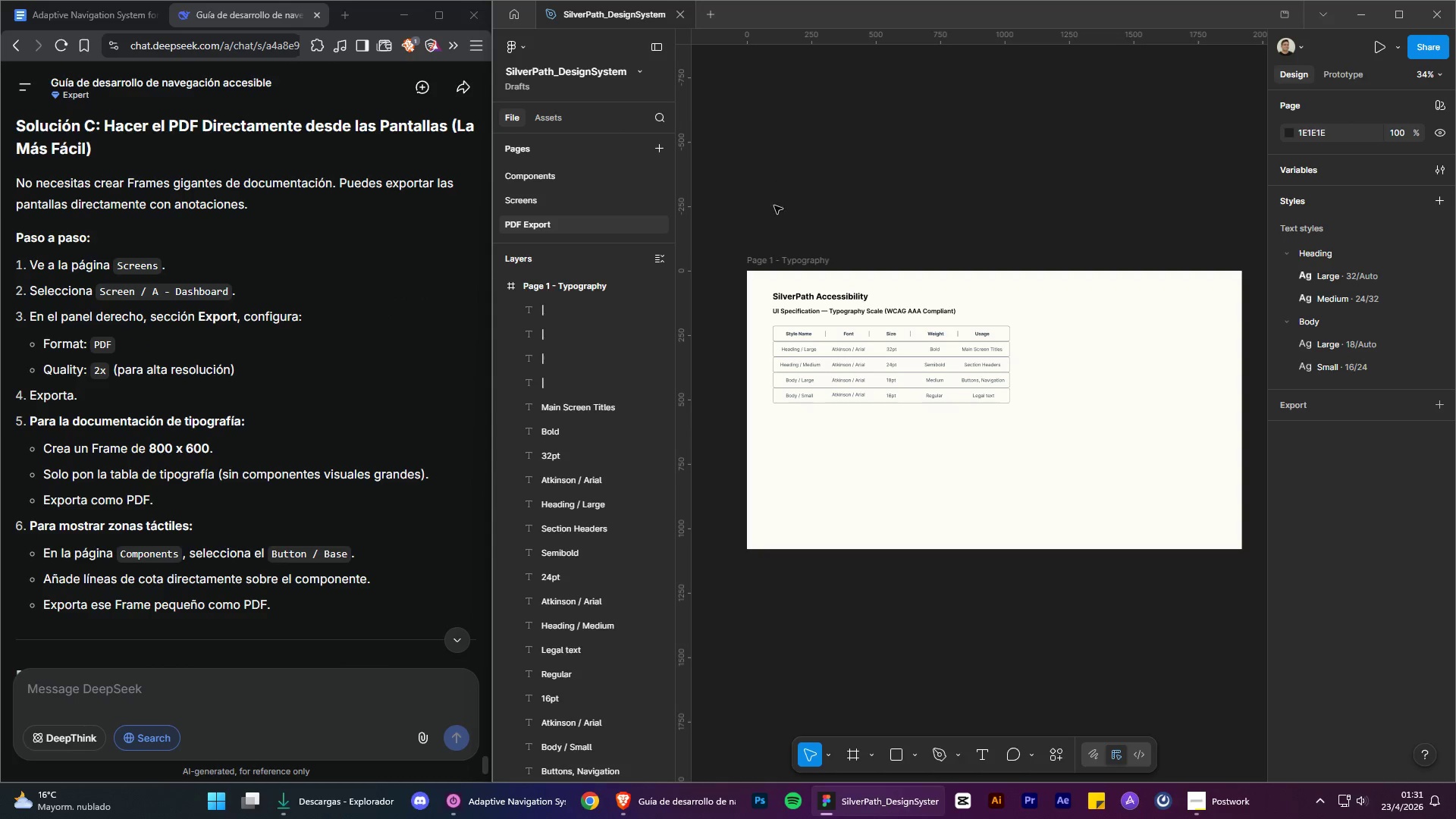 
double_click([805, 260])
 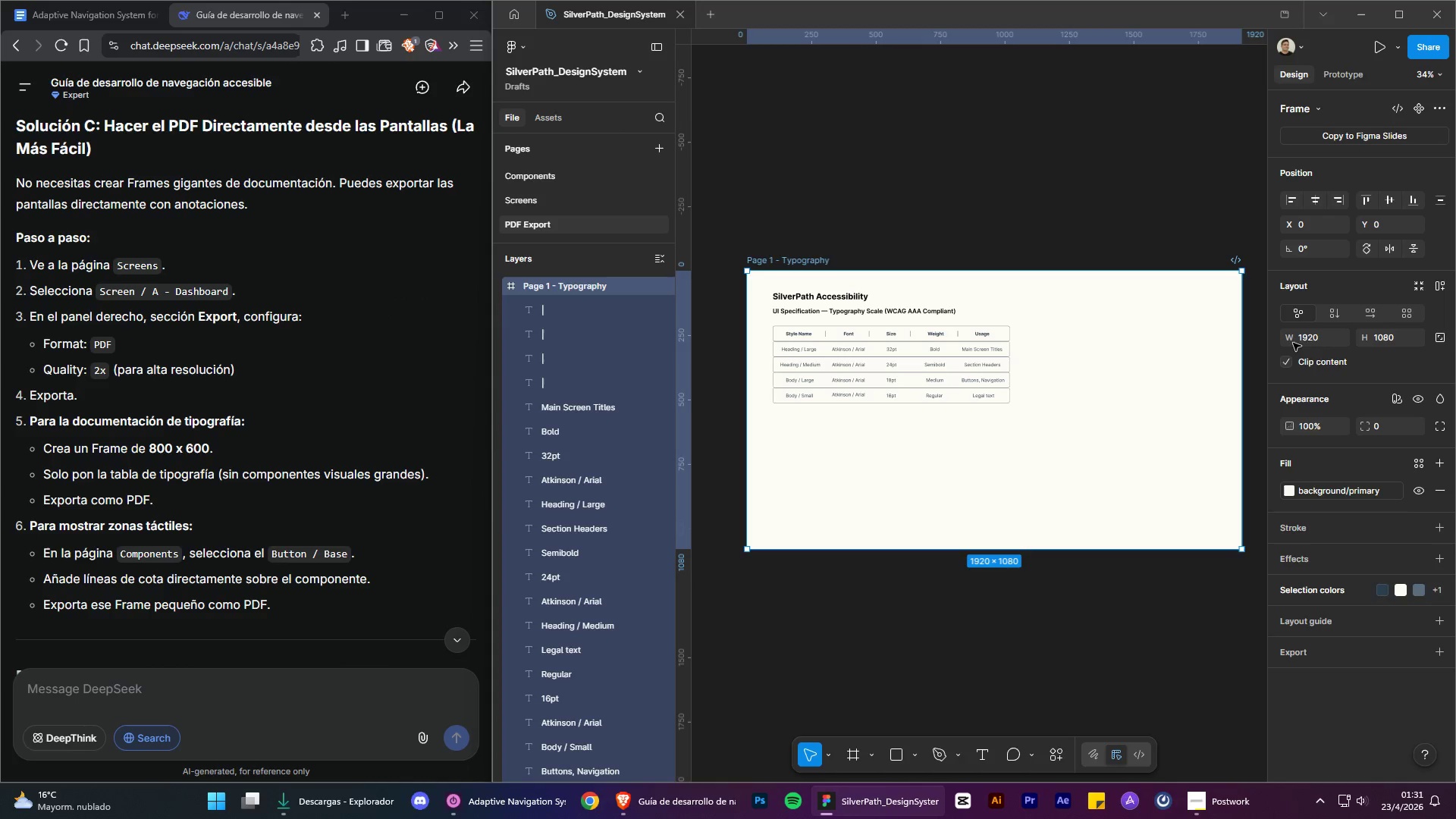 
left_click([1309, 337])
 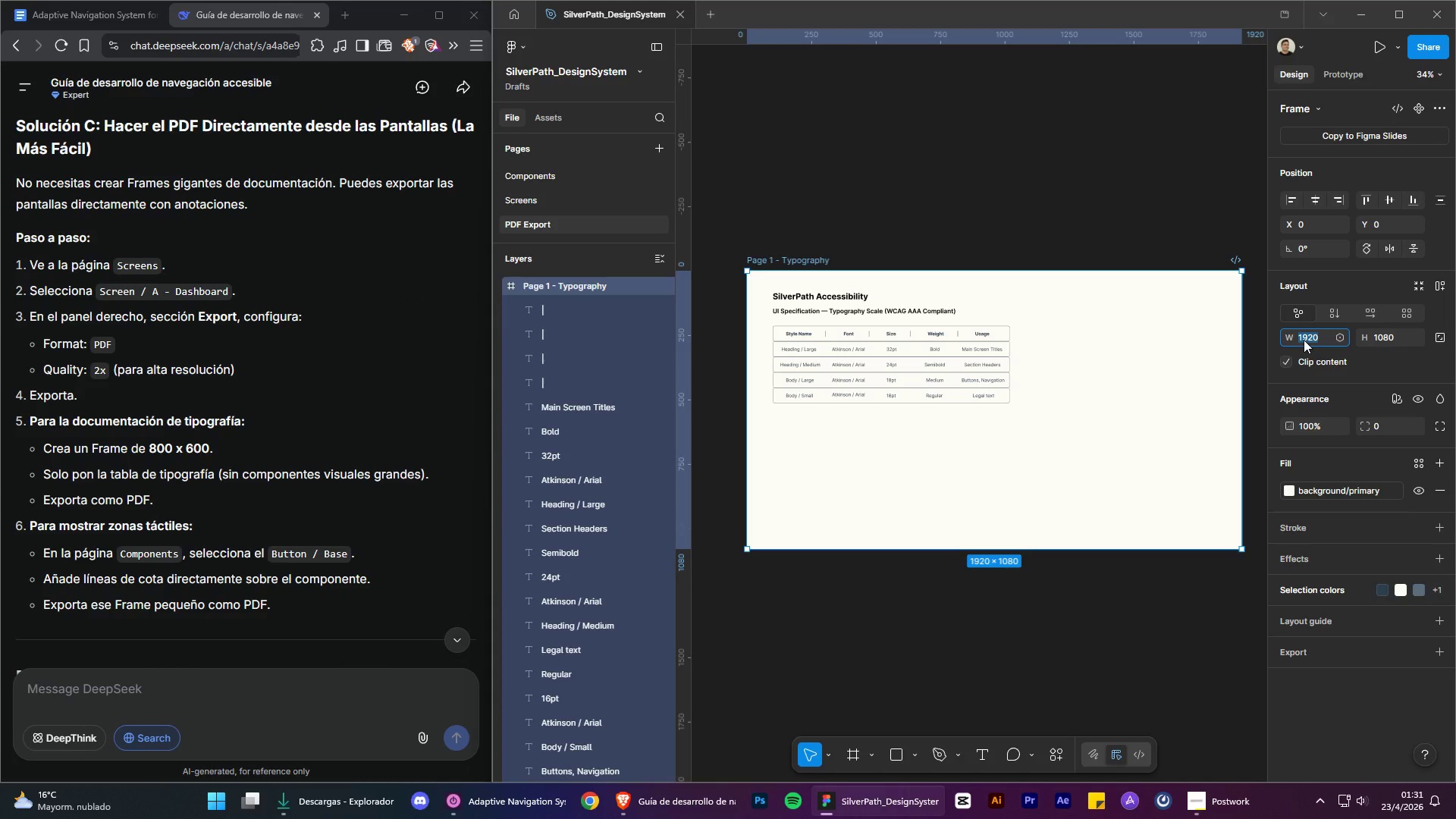 
type(800)
key(Tab)
type(600)
 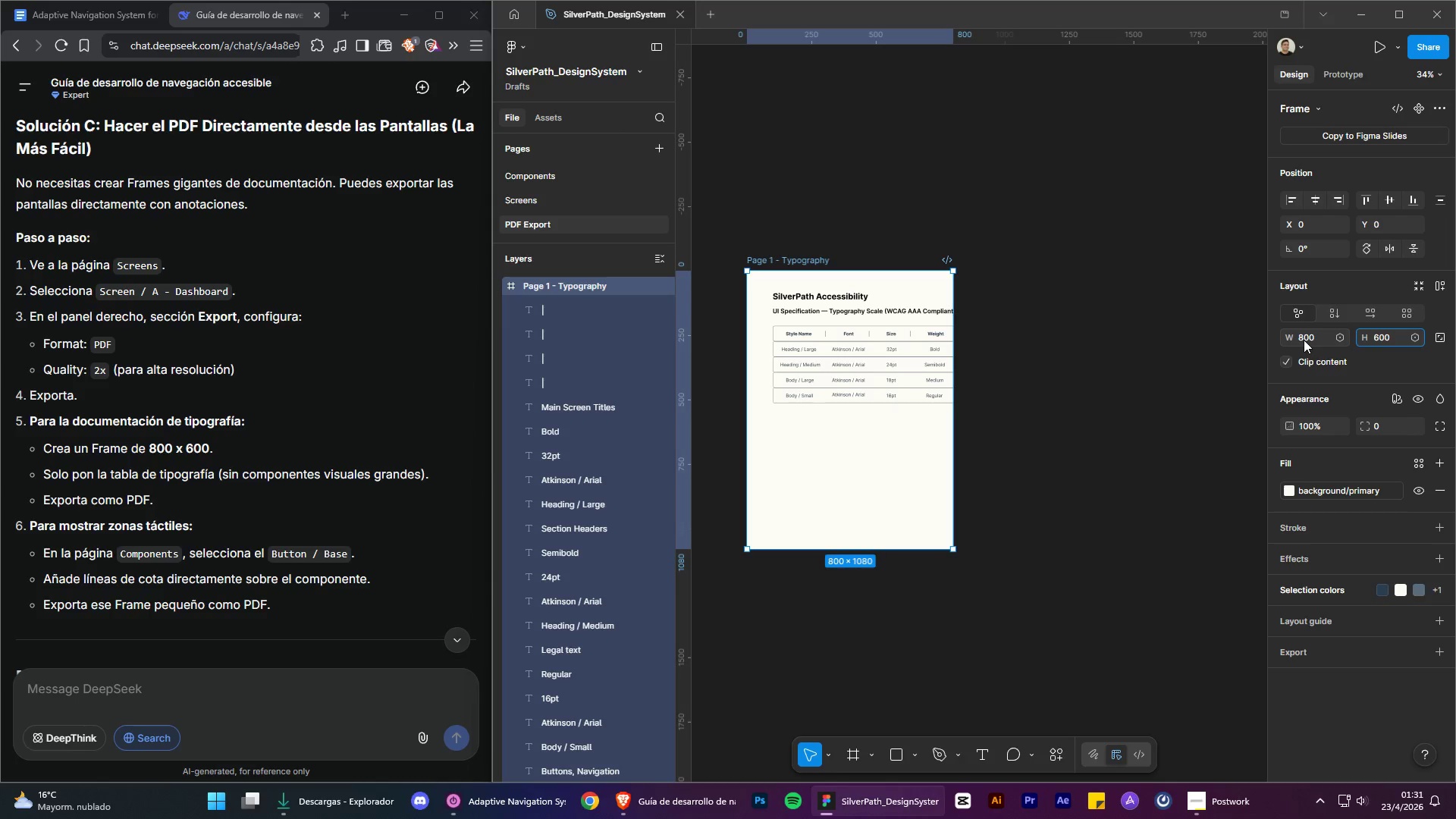 
key(Enter)
 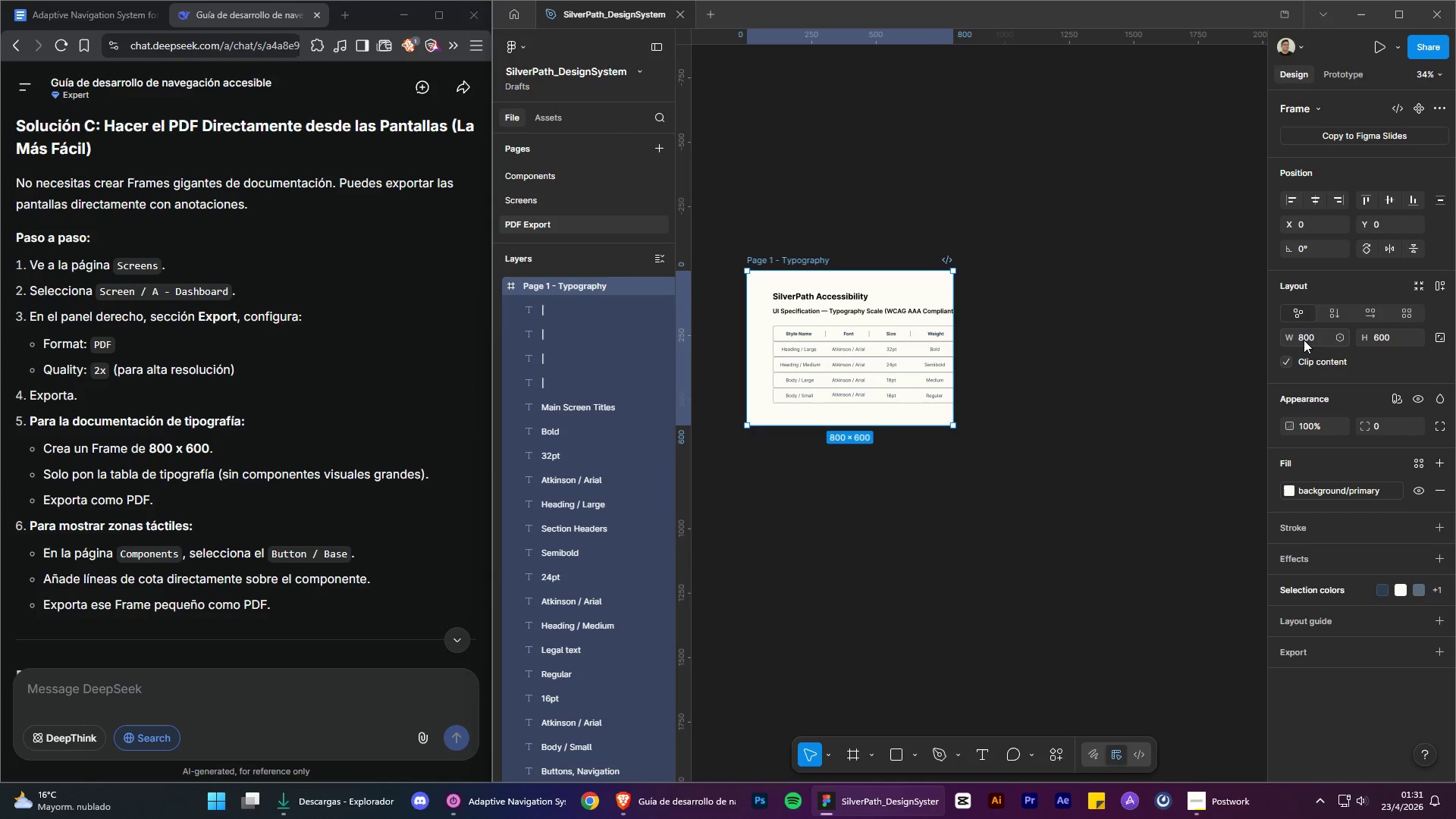 
left_click([1304, 340])
 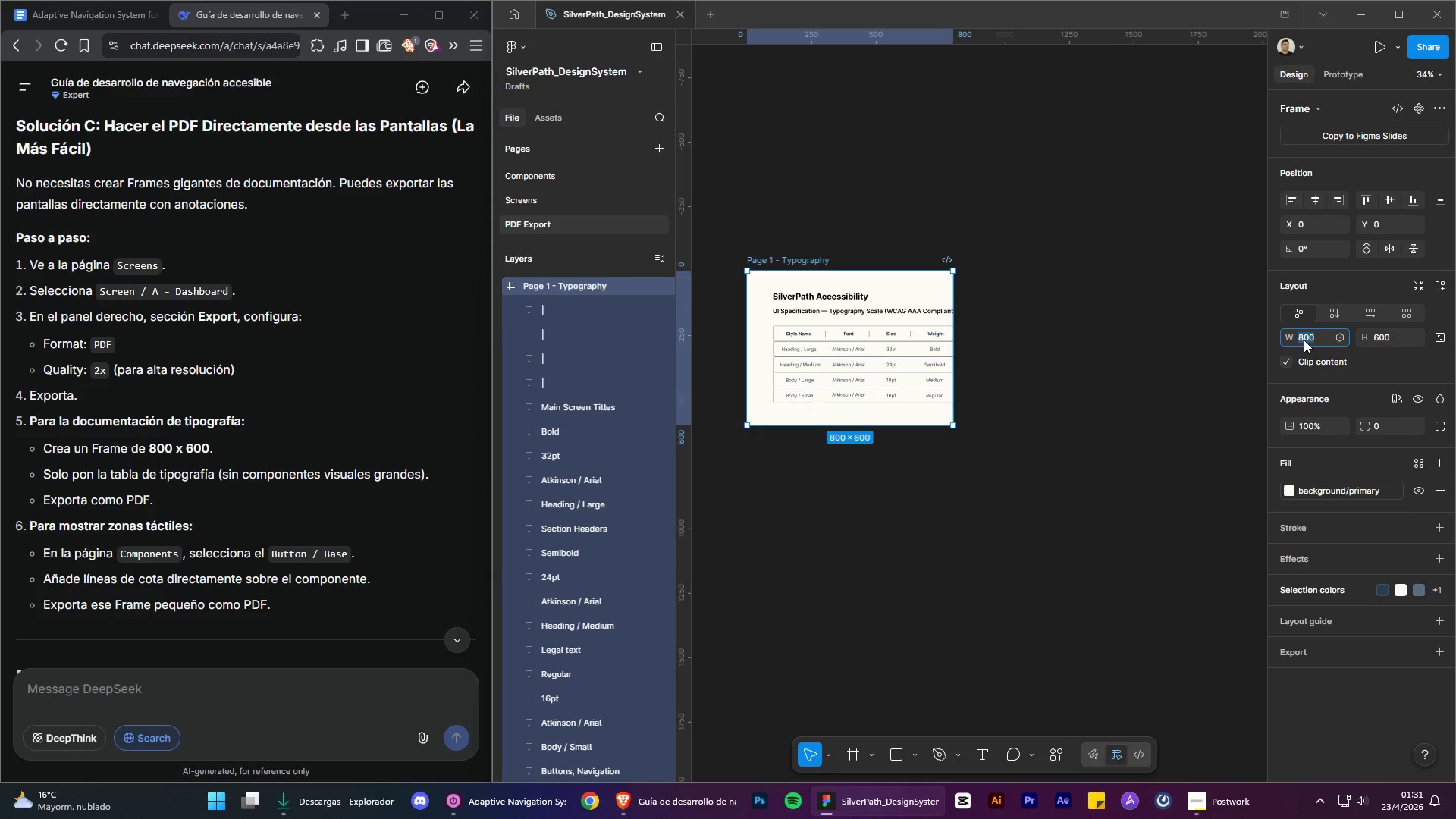 
type(600)
 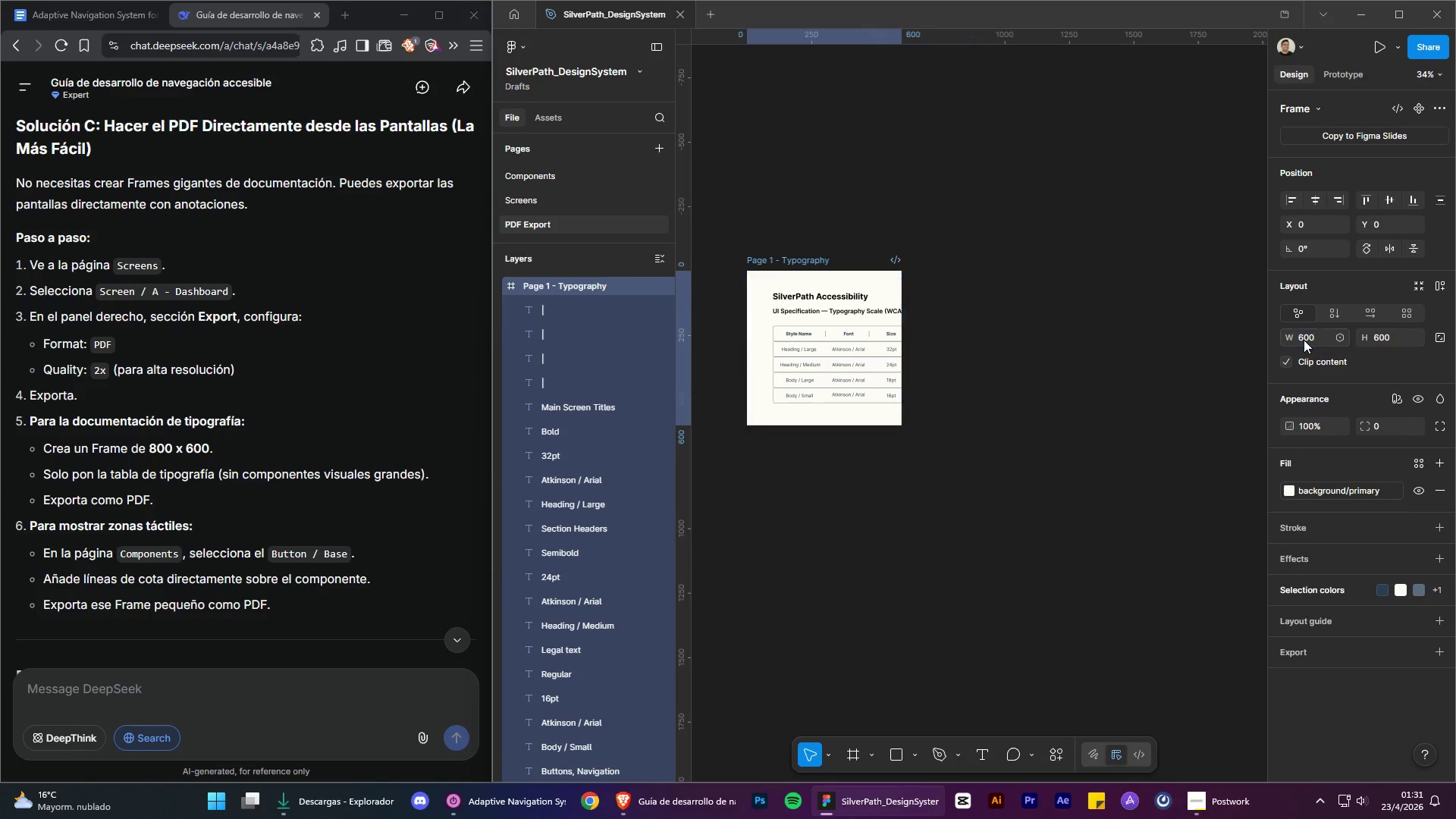 
key(Enter)
 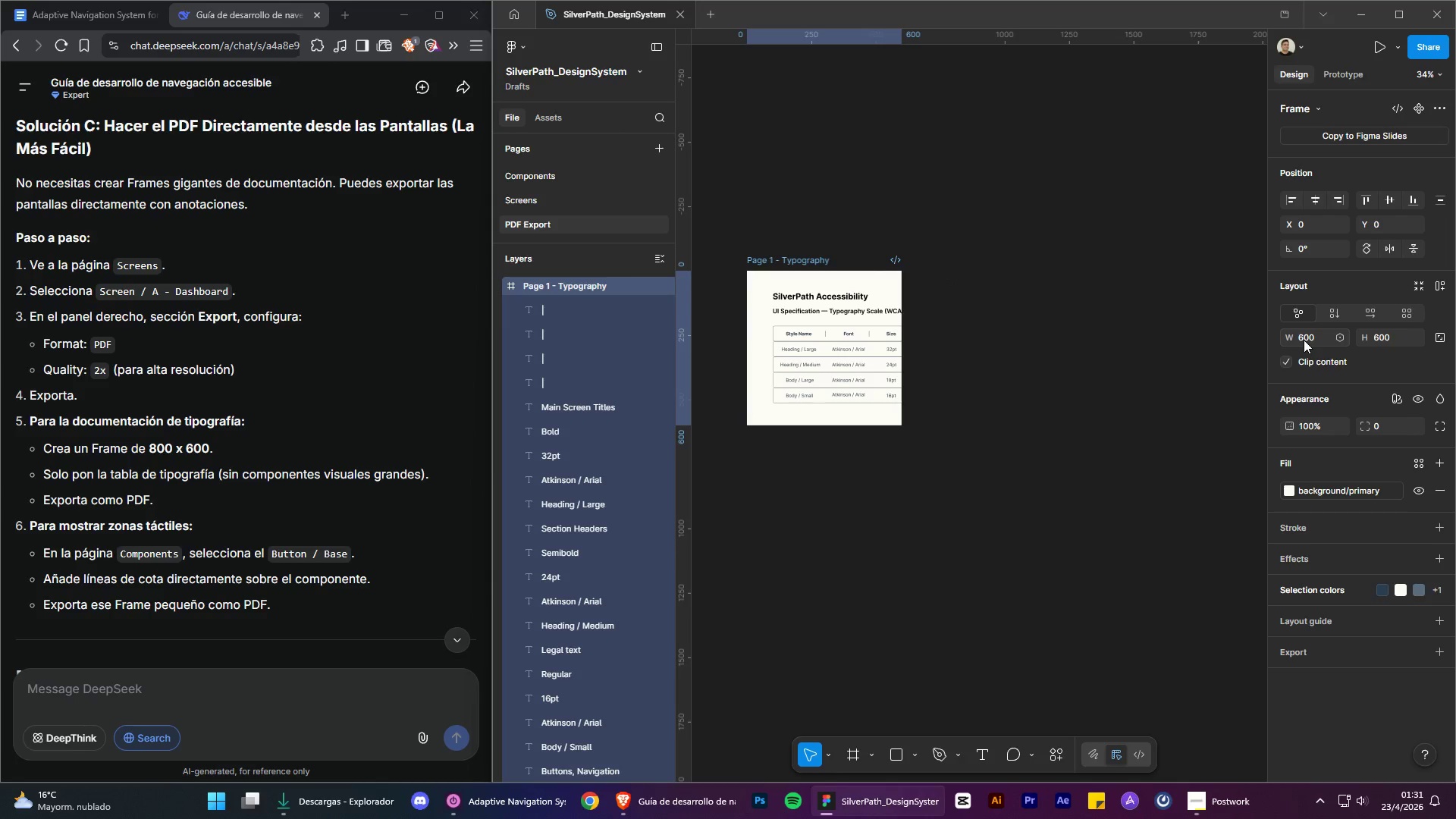 
key(Control+Z)
 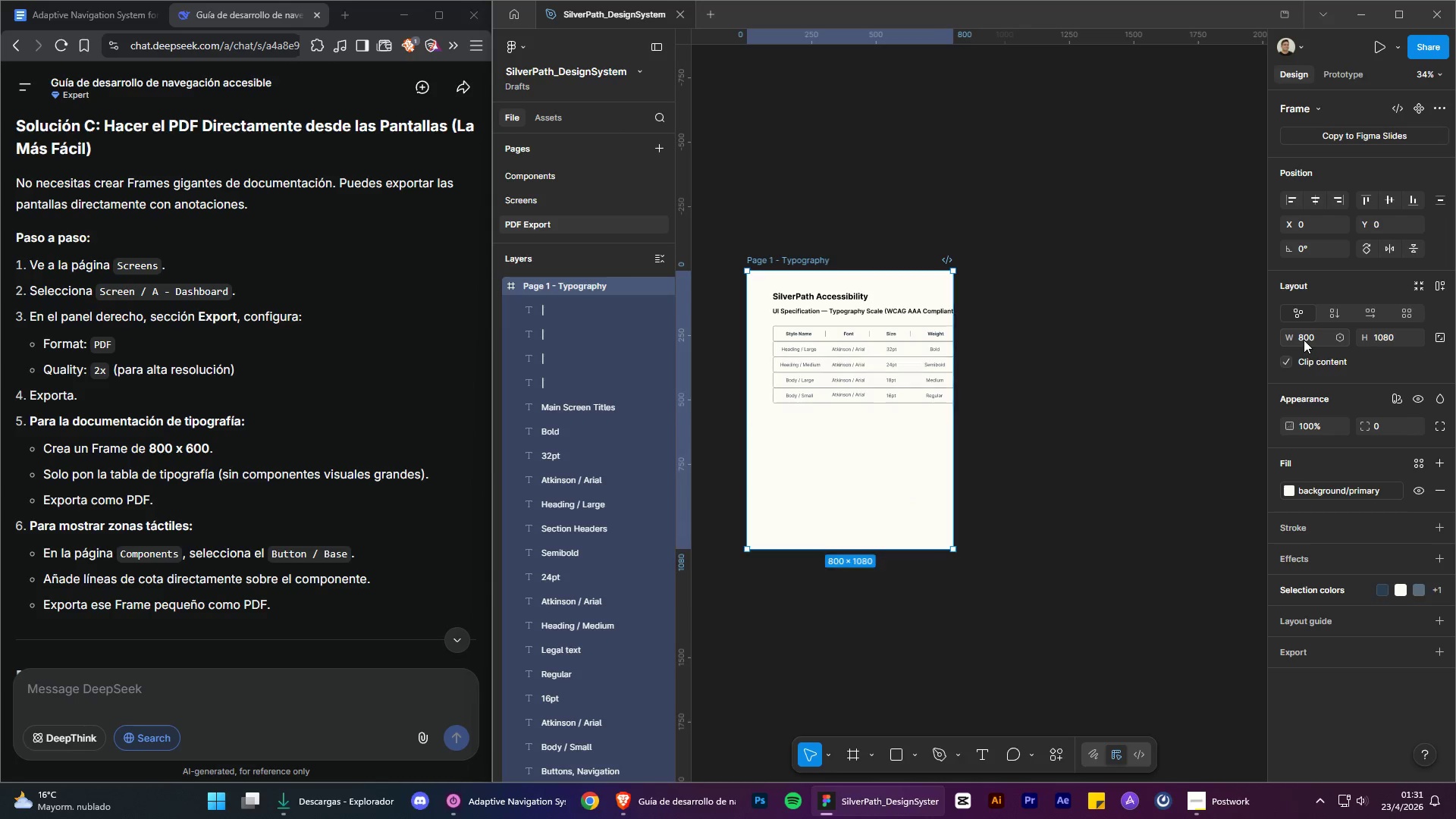 
key(Control+Z)
 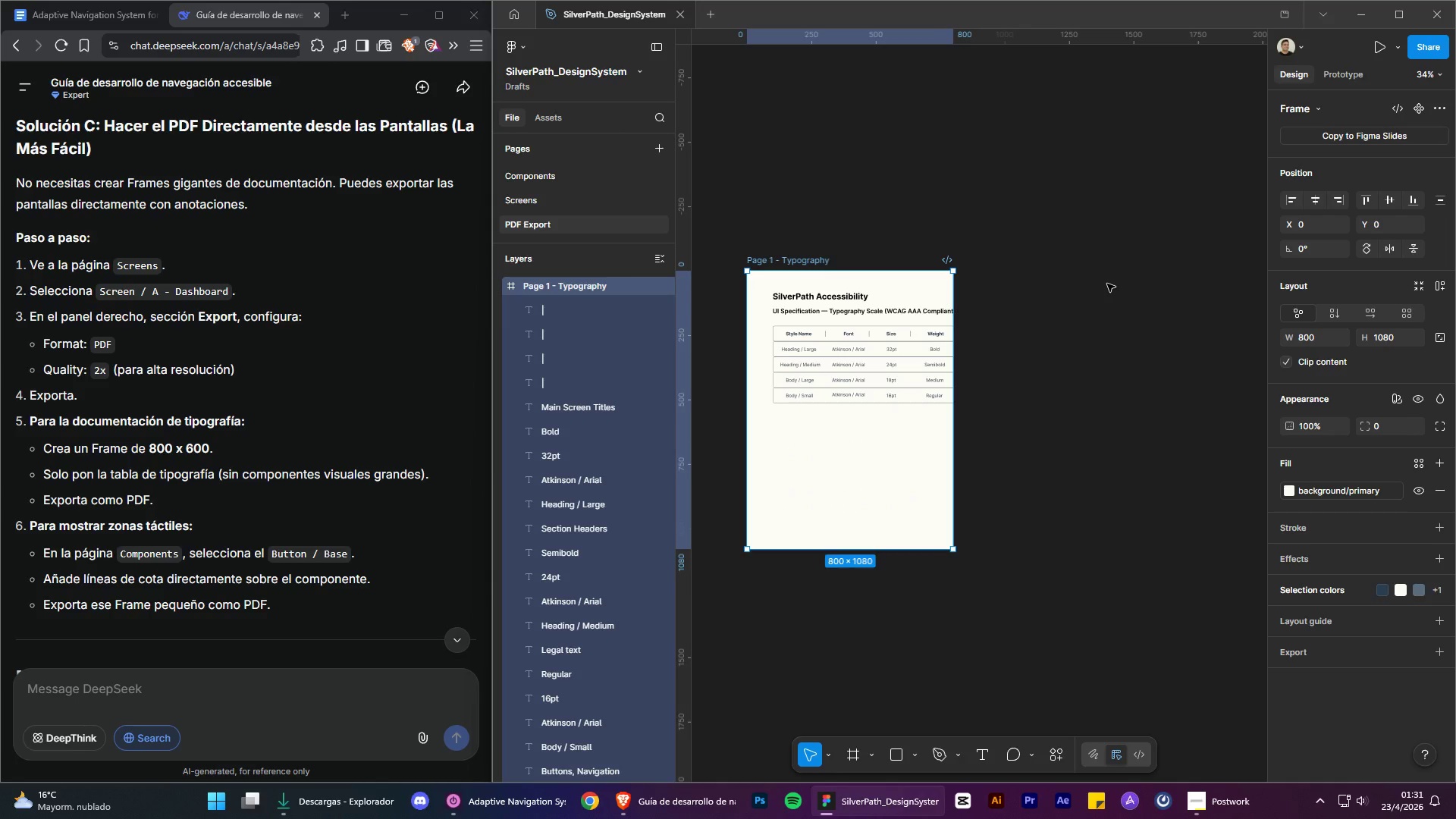 
left_click([1107, 284])
 